 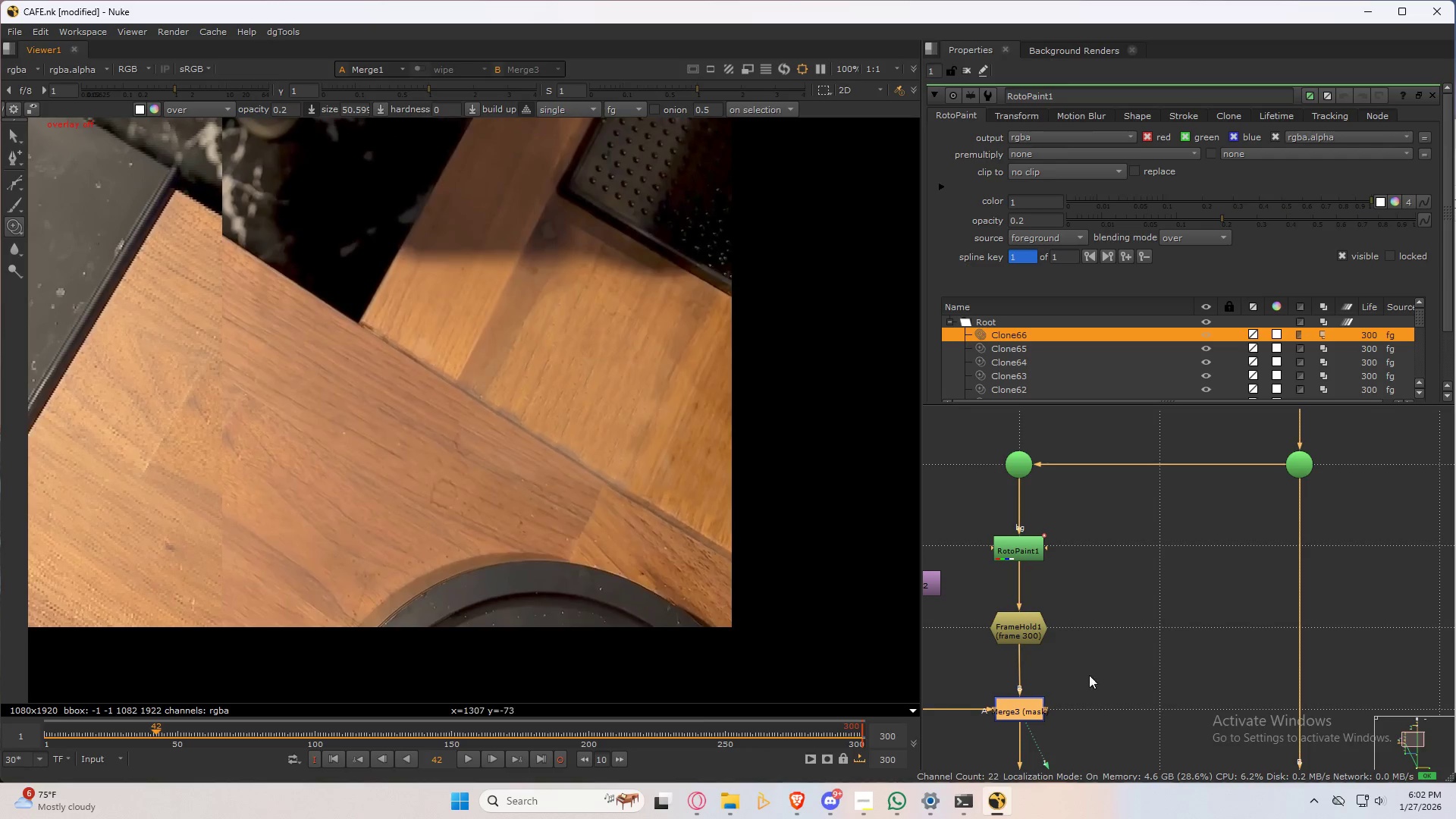 
double_click([1053, 712])
 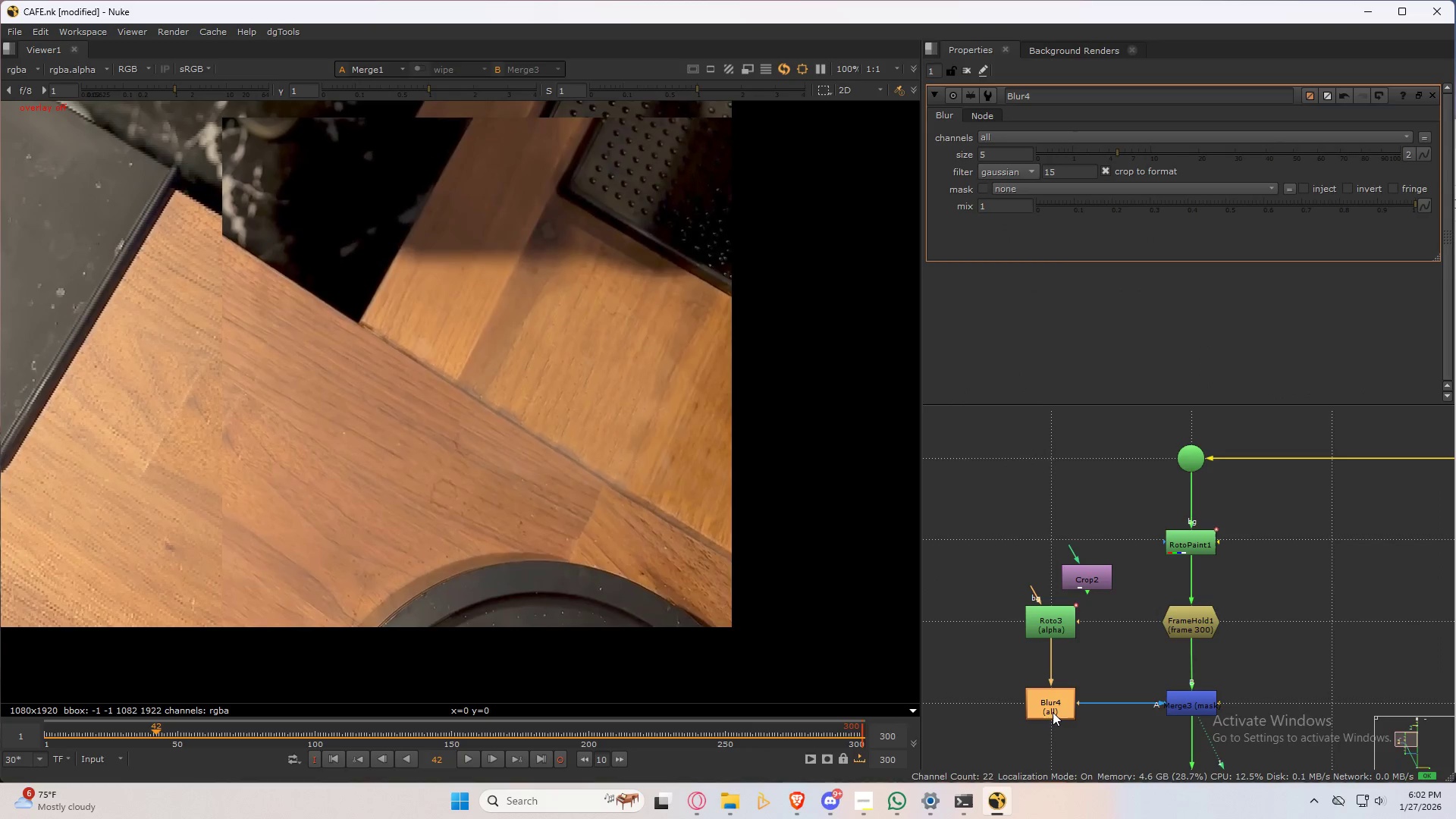 
triple_click([1053, 712])
 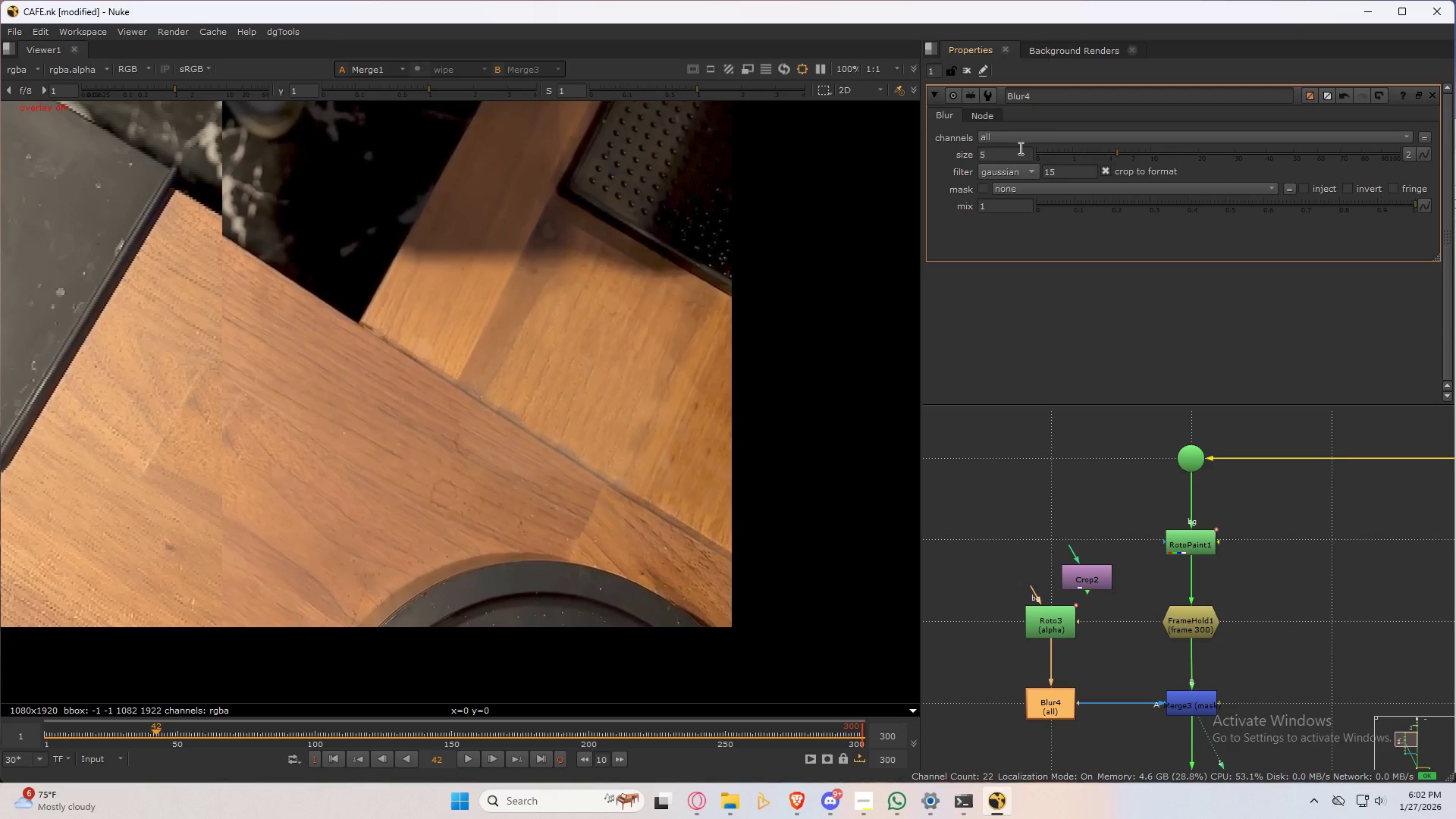 
left_click_drag(start_coordinate=[1015, 152], to_coordinate=[981, 152])
 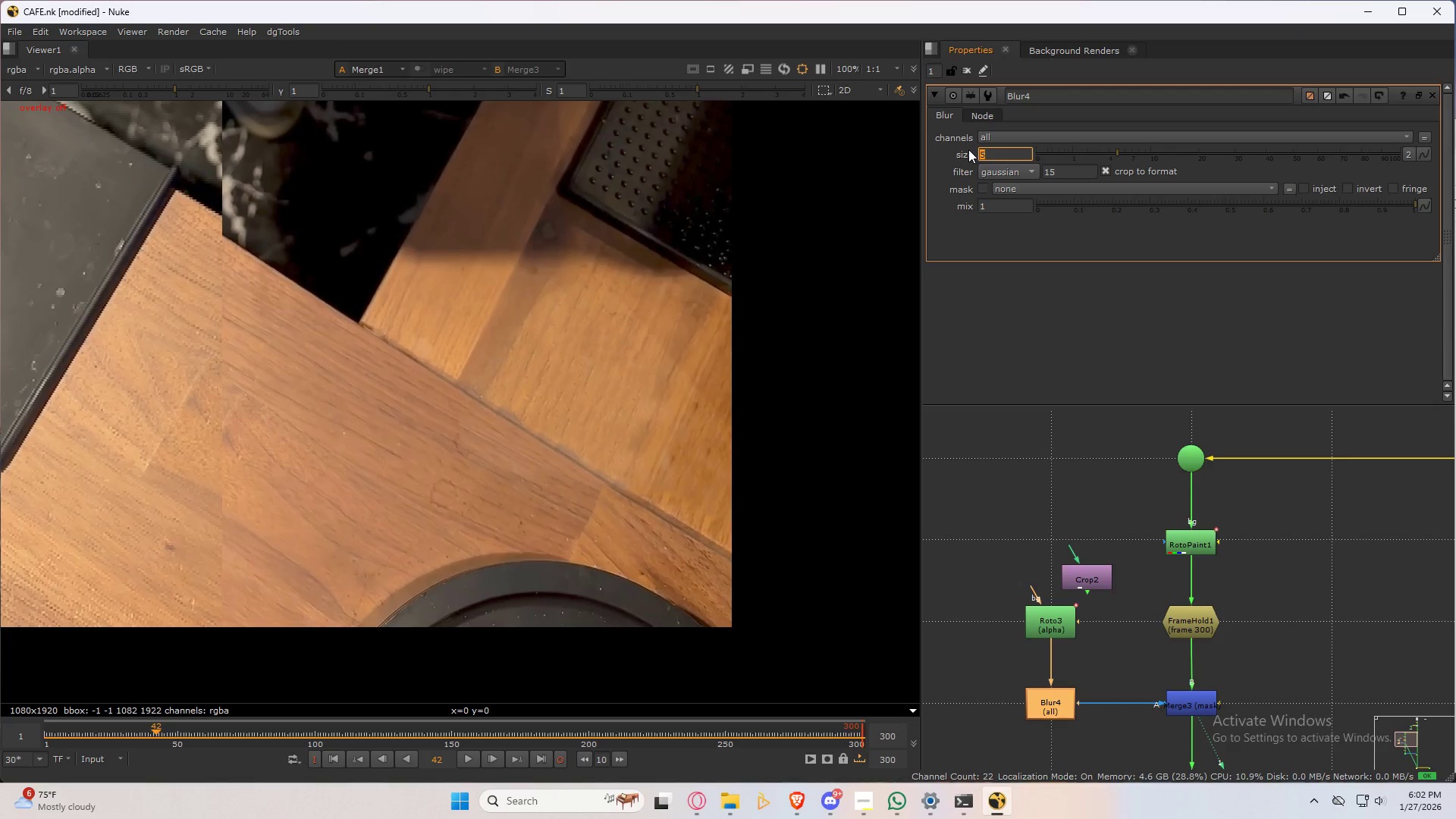 
key(Numpad1)
 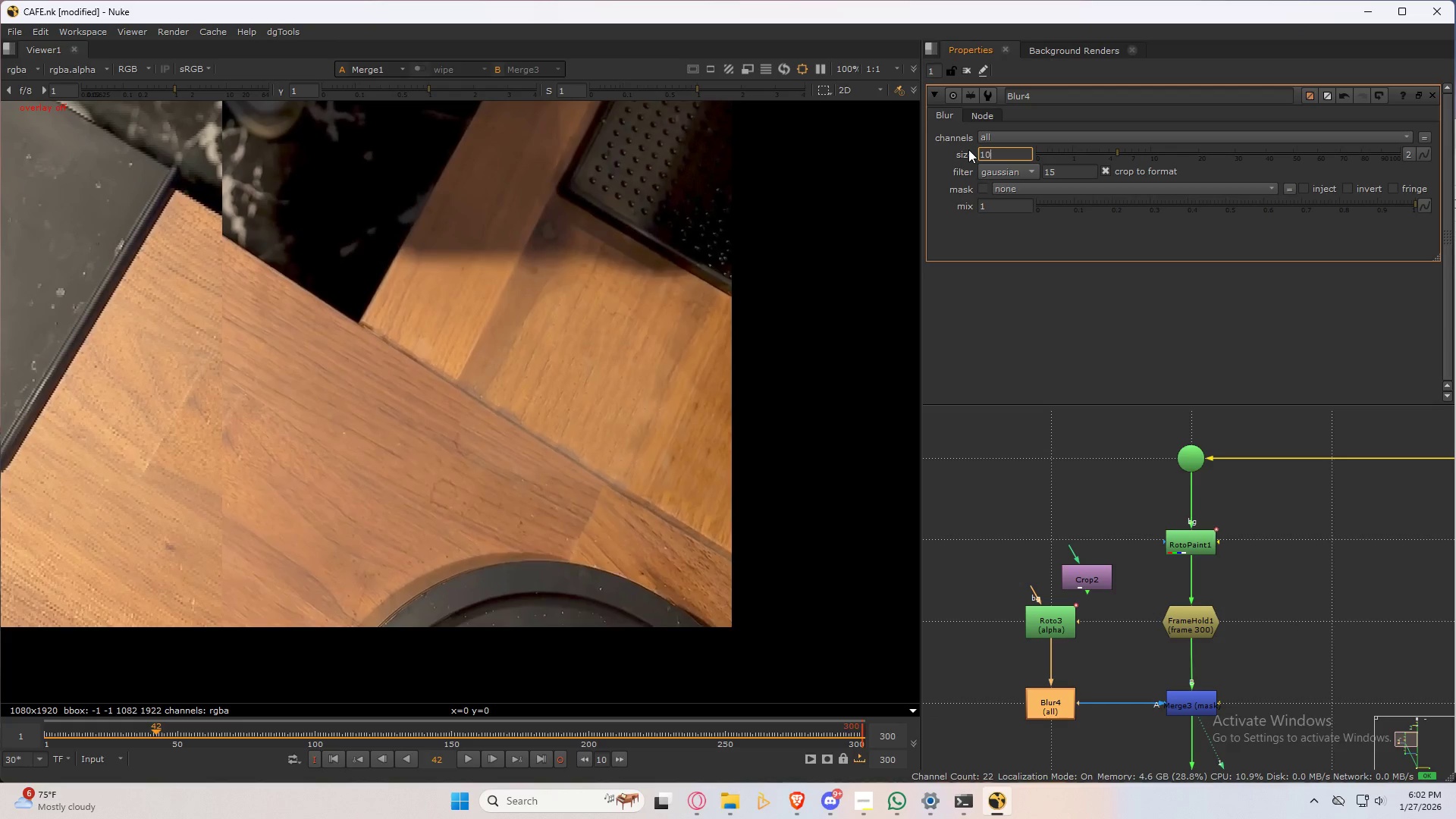 
key(Numpad0)
 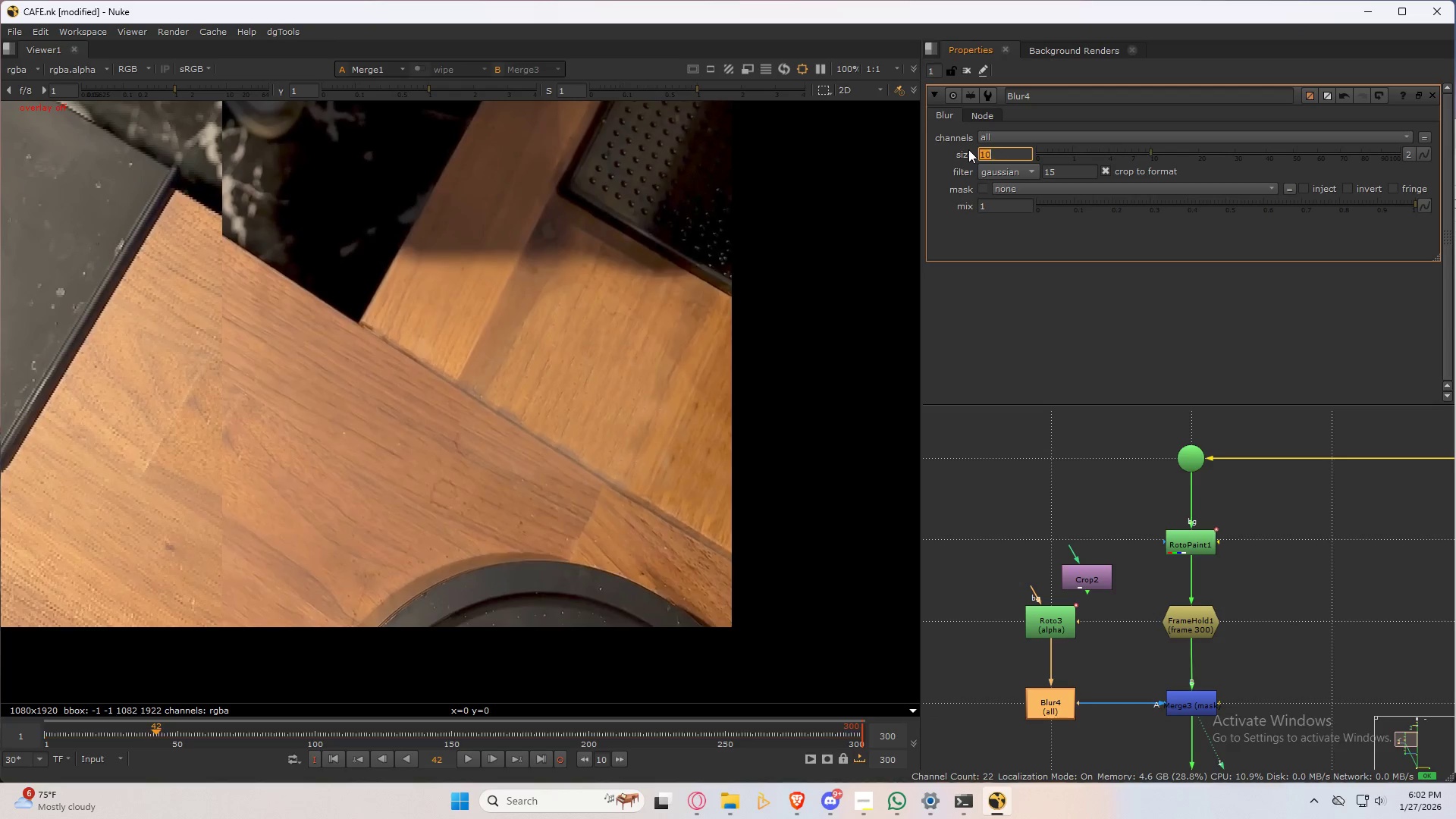 
key(NumpadEnter)
 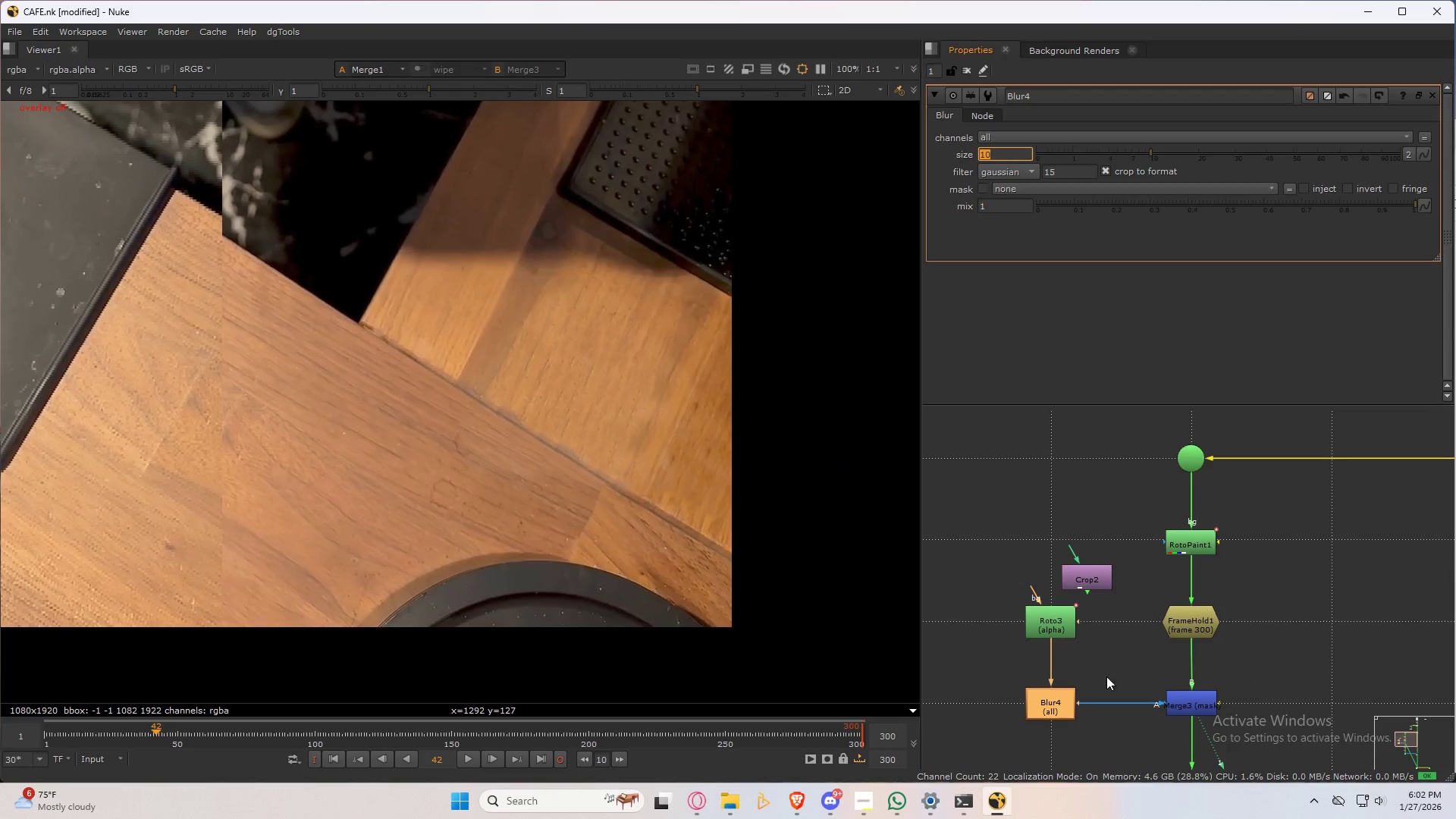 
double_click([1062, 629])
 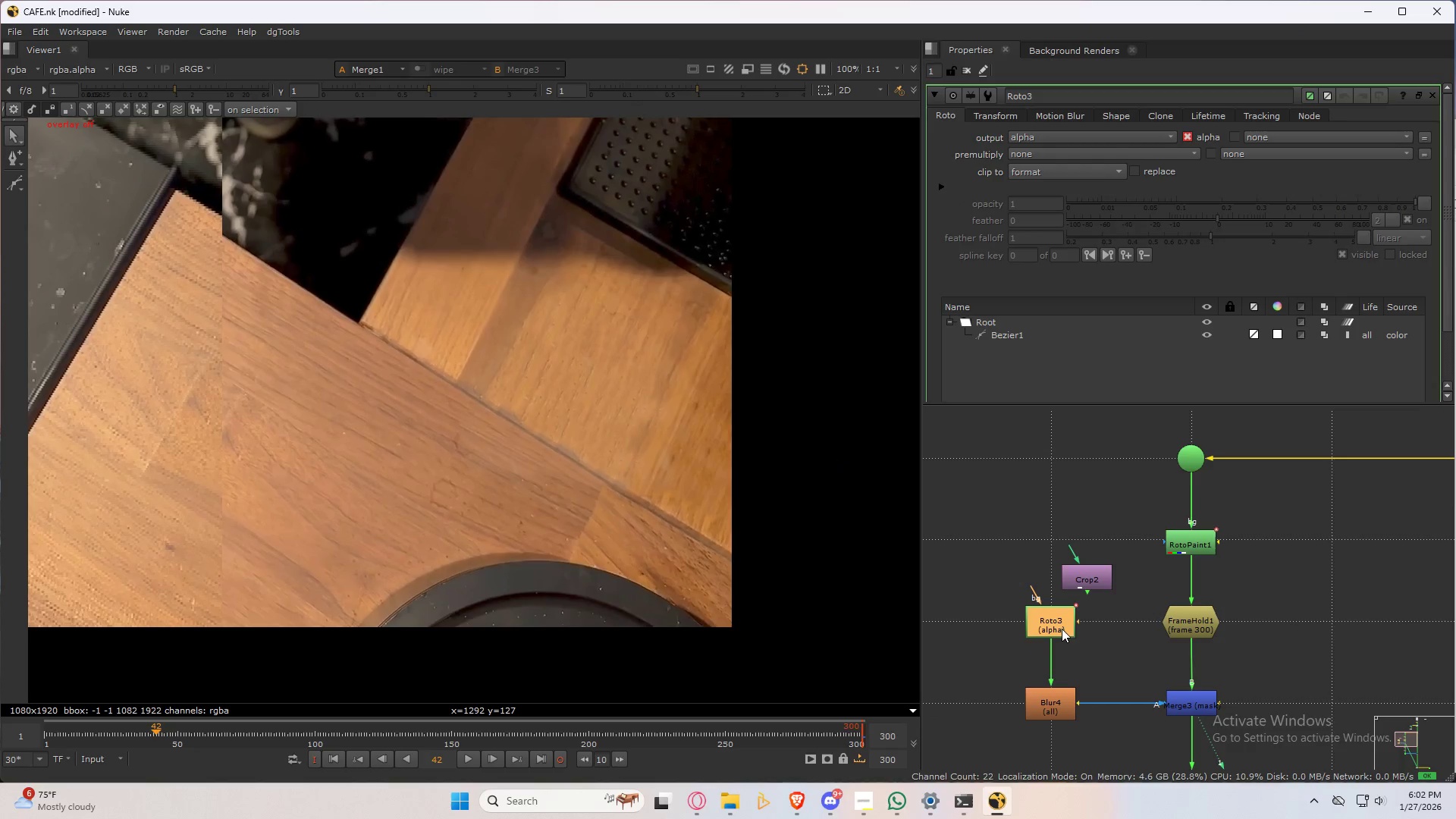 
triple_click([1062, 629])
 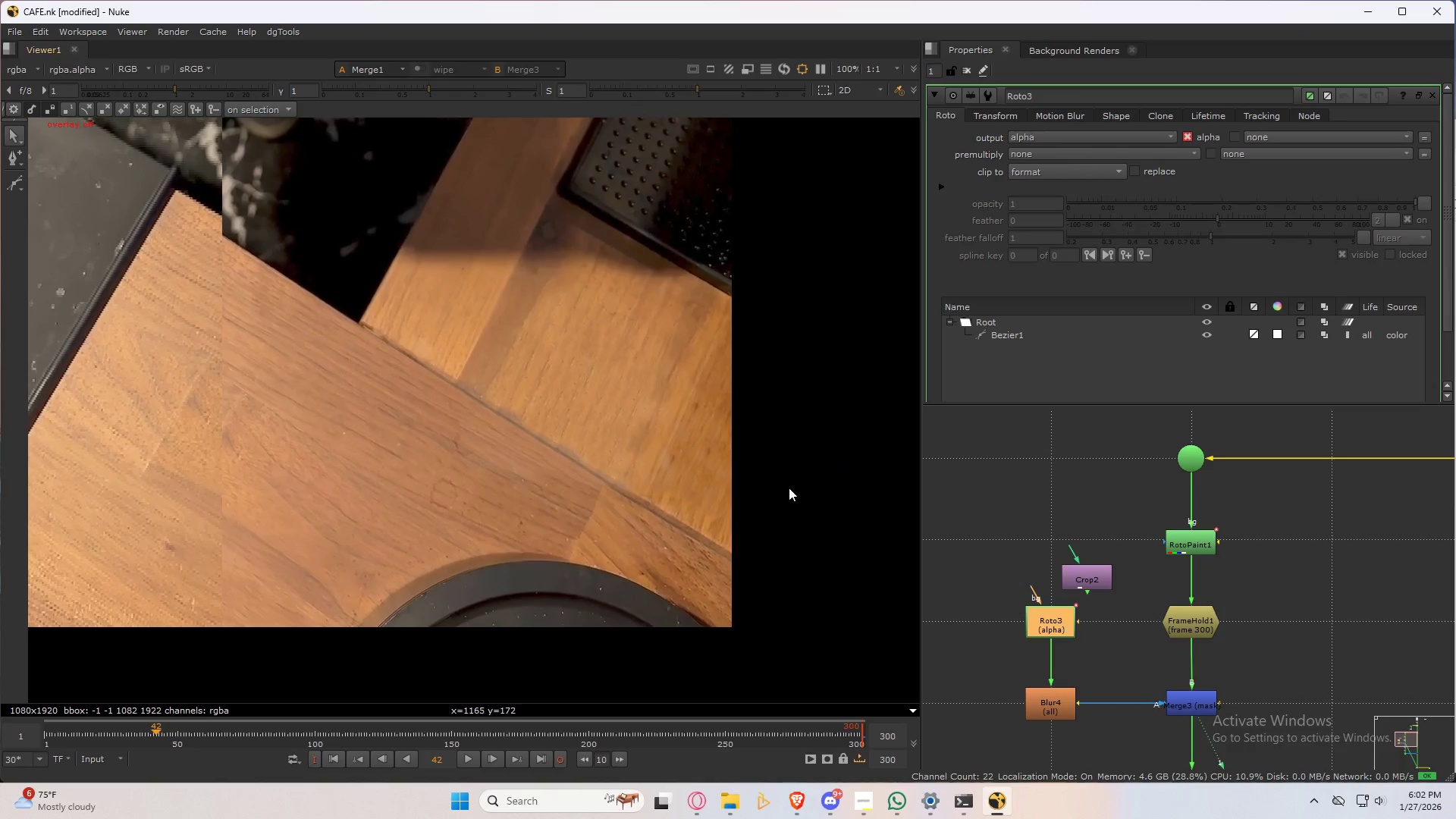 
type(qq)
 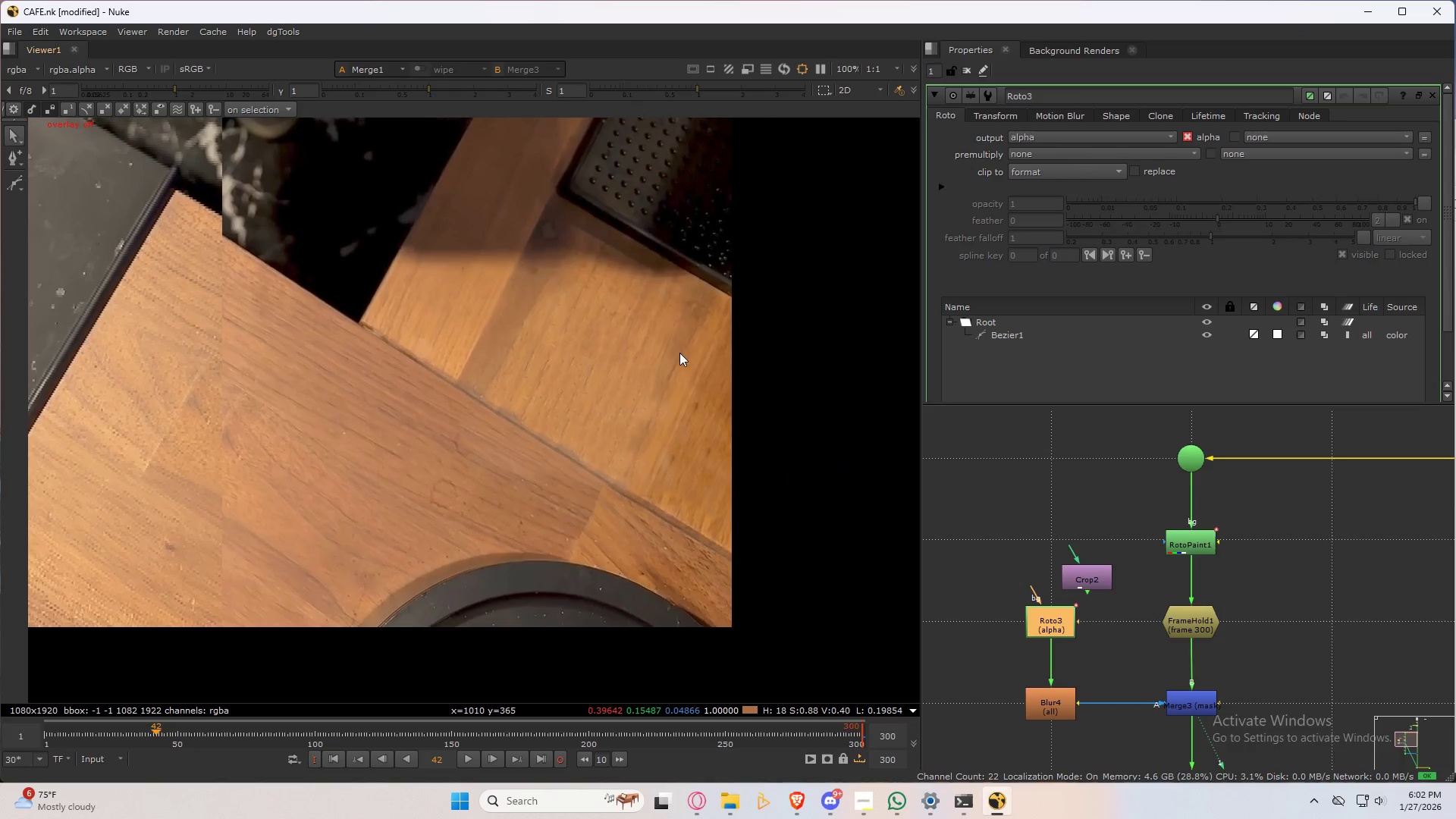 
scroll: coordinate [682, 374], scroll_direction: up, amount: 2.0
 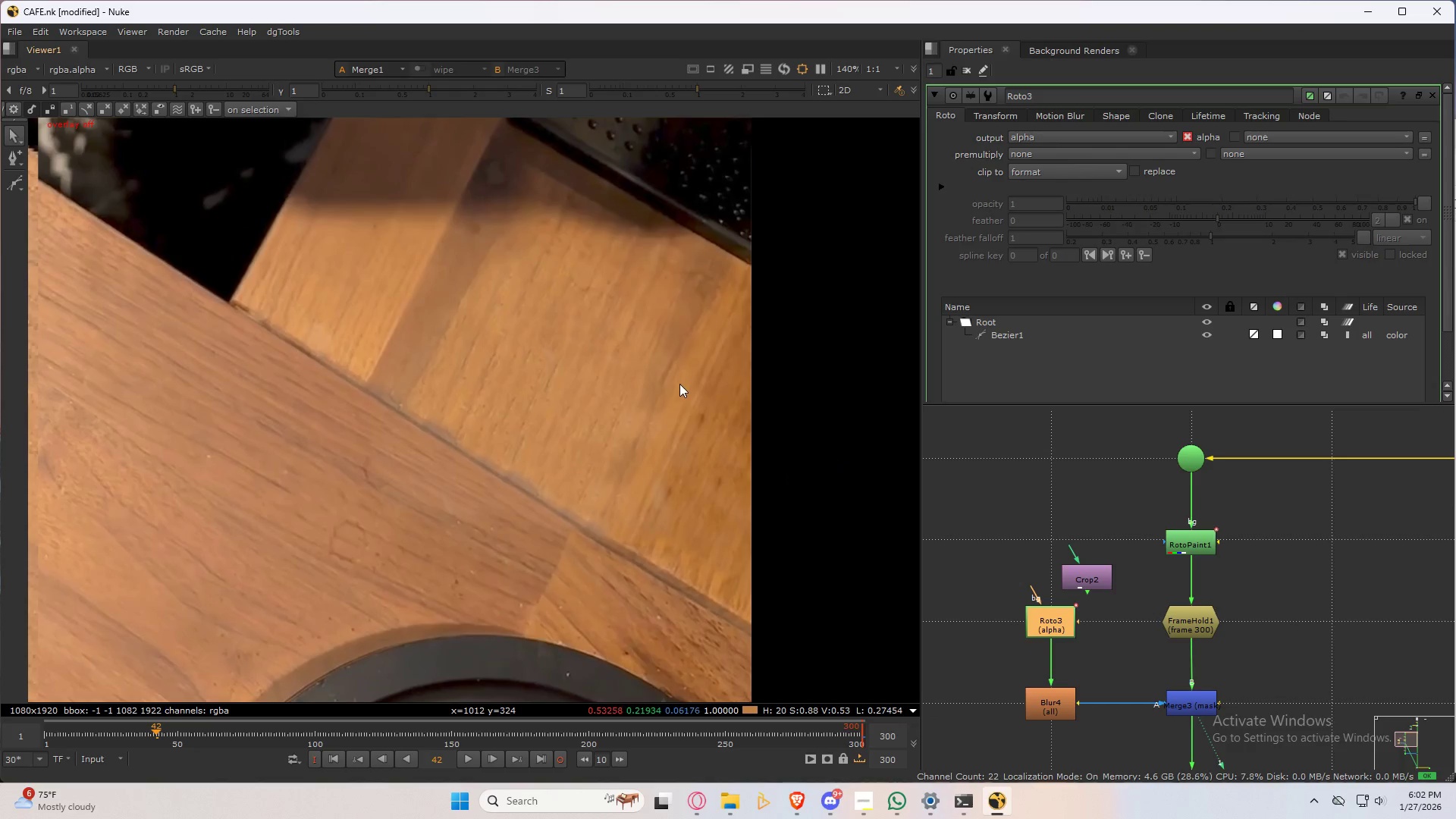 
left_click([679, 384])
 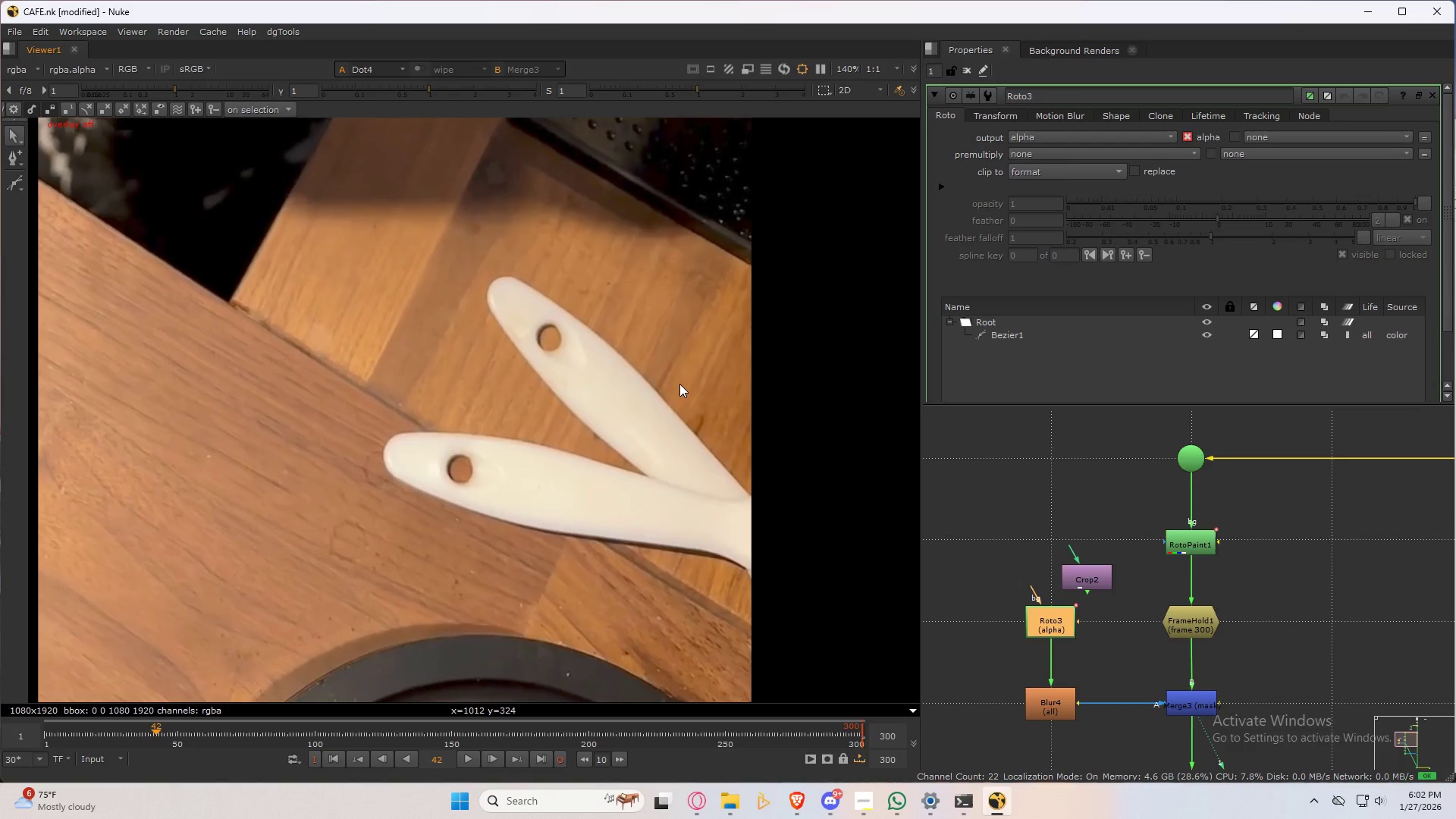 
type(323232)
 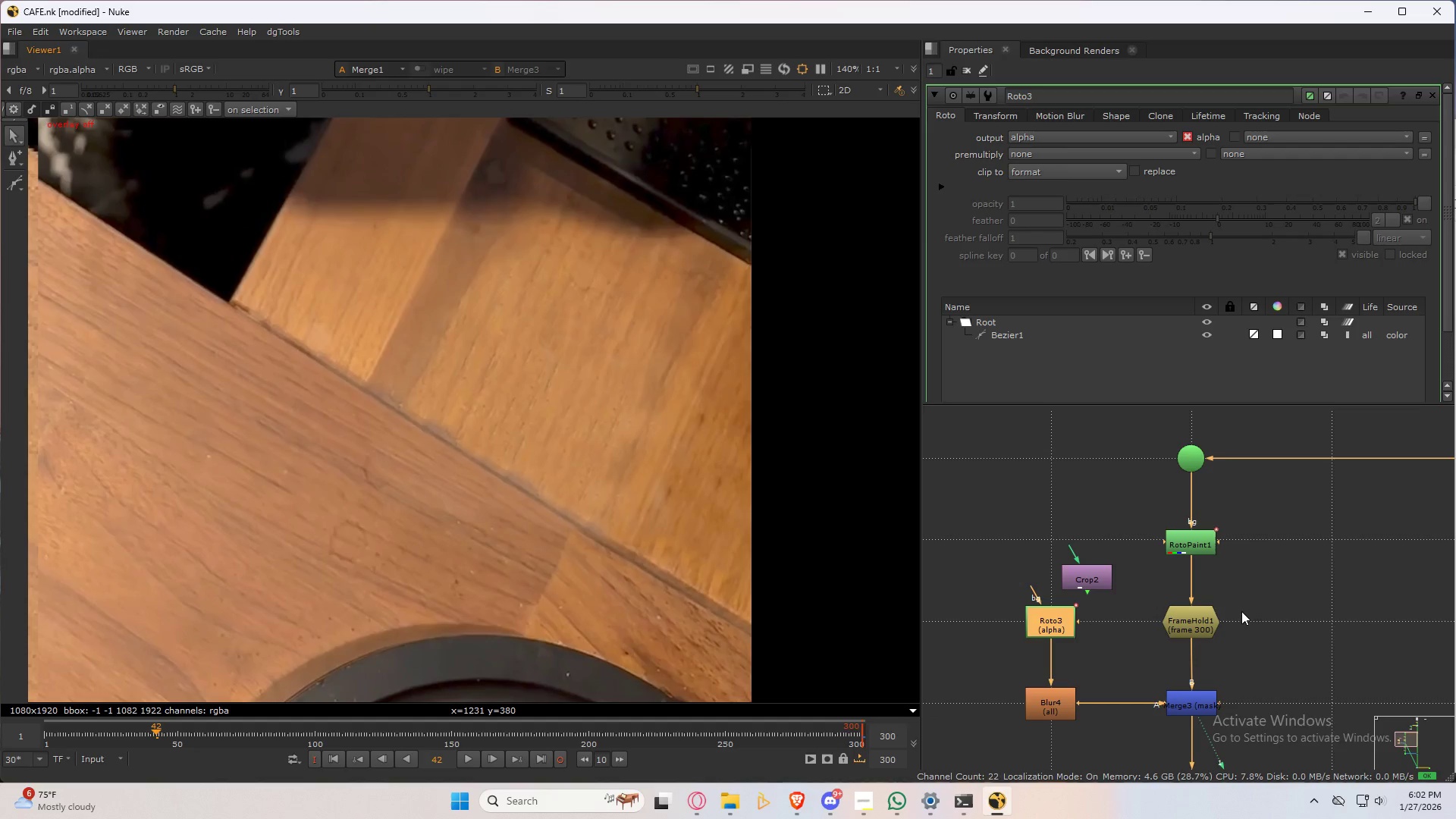 
scroll: coordinate [1185, 579], scroll_direction: down, amount: 4.0
 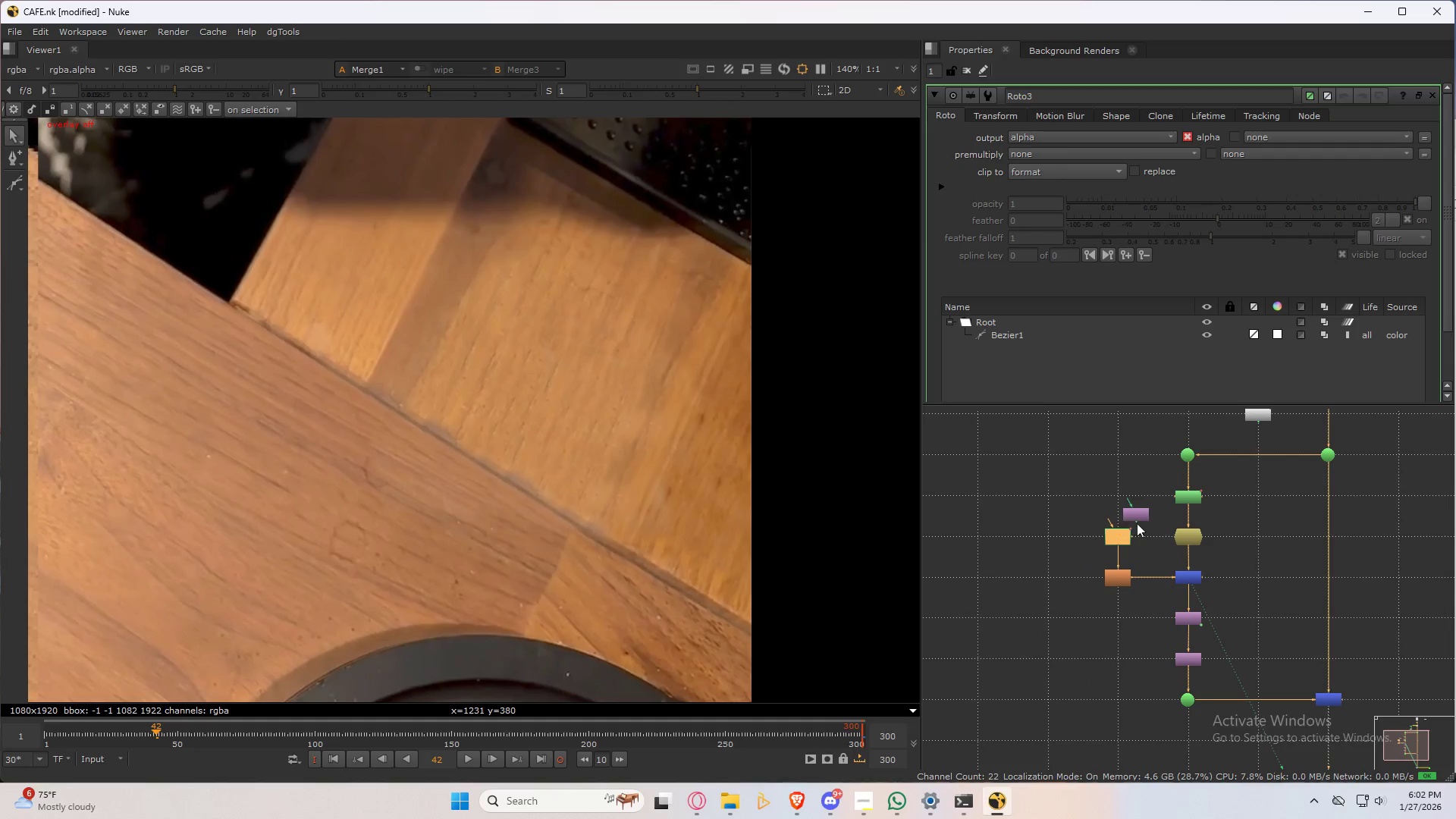 
left_click([1138, 515])
 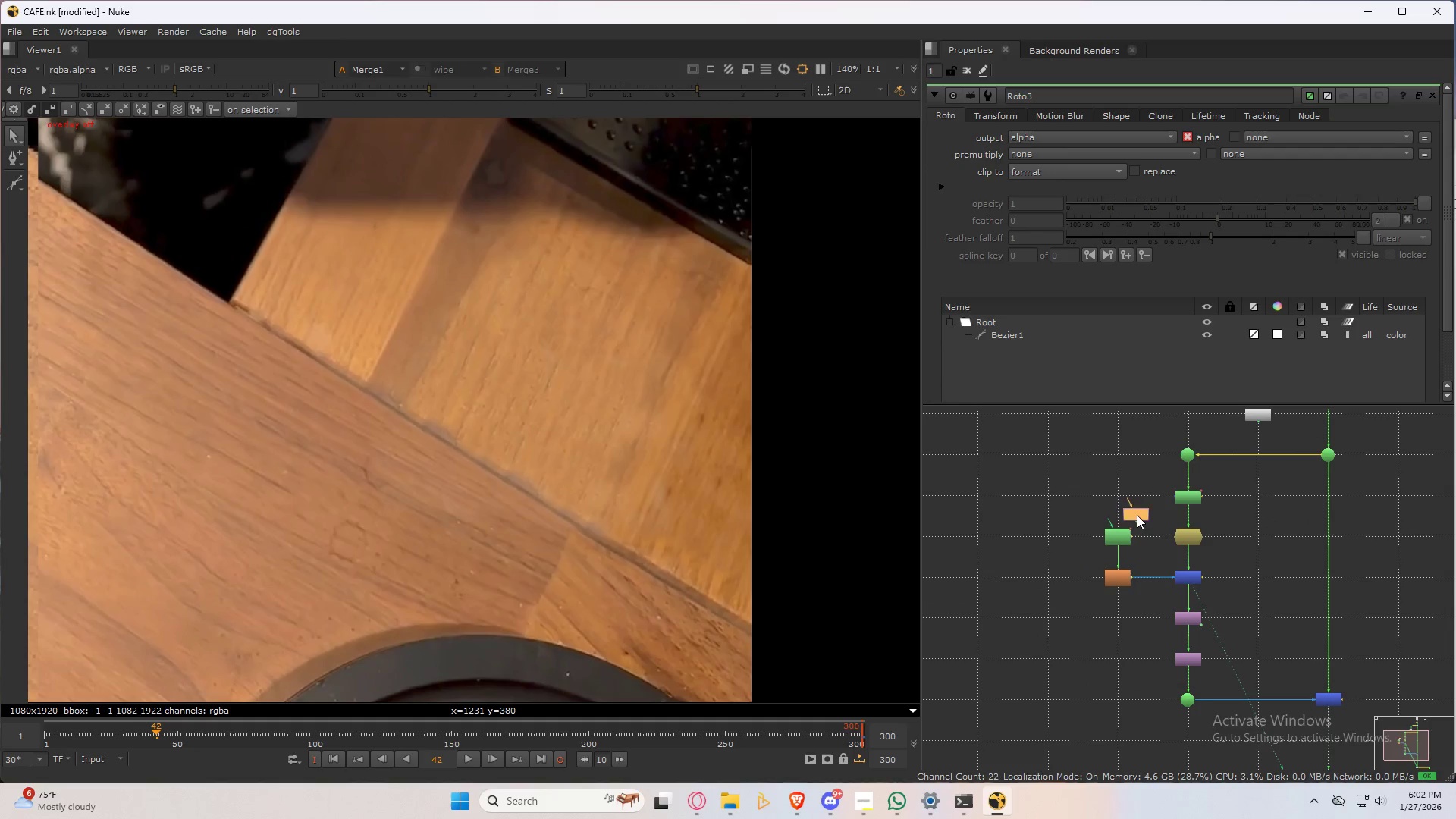 
key(Delete)
 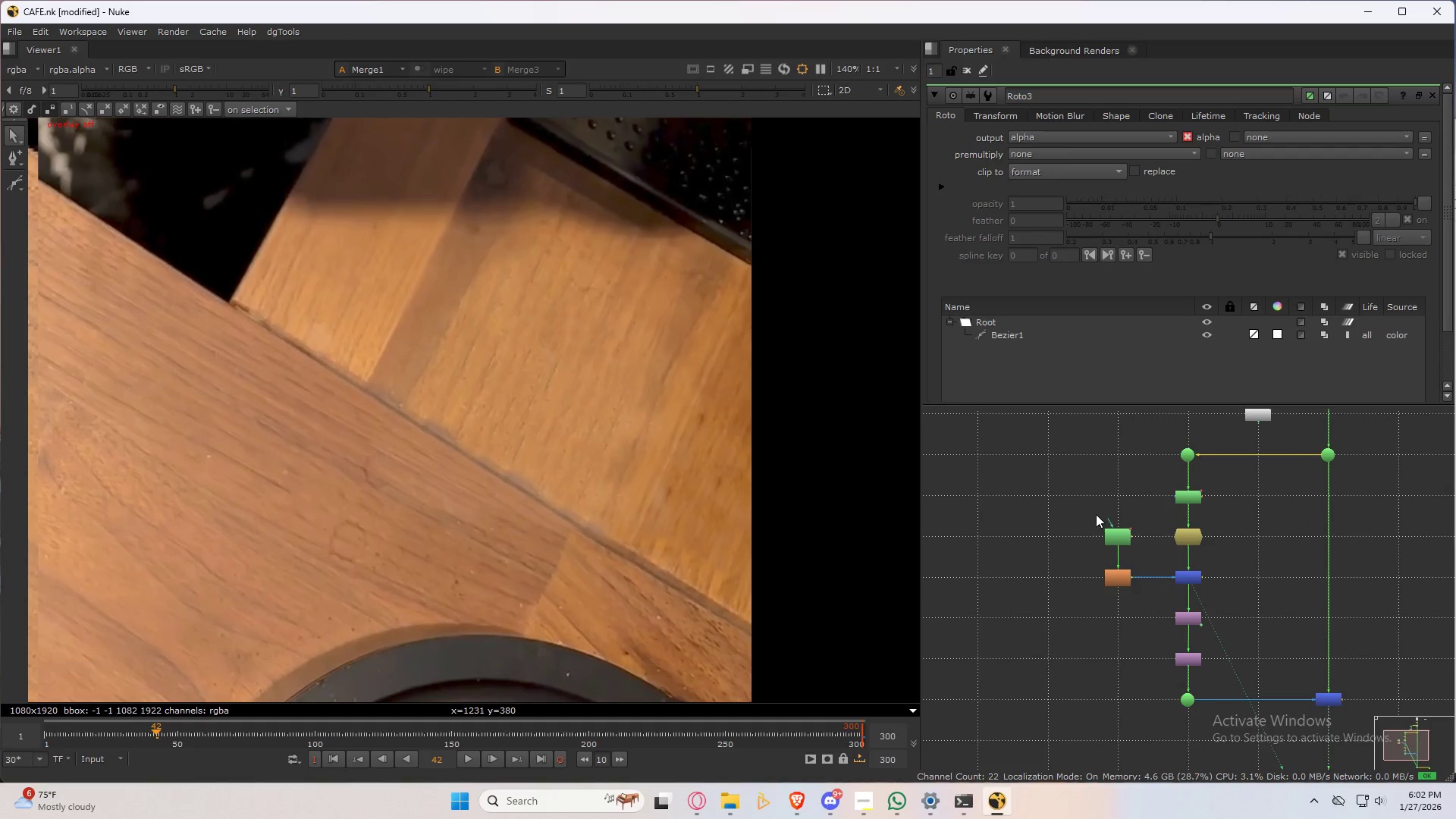 
left_click_drag(start_coordinate=[1096, 514], to_coordinate=[1147, 614])
 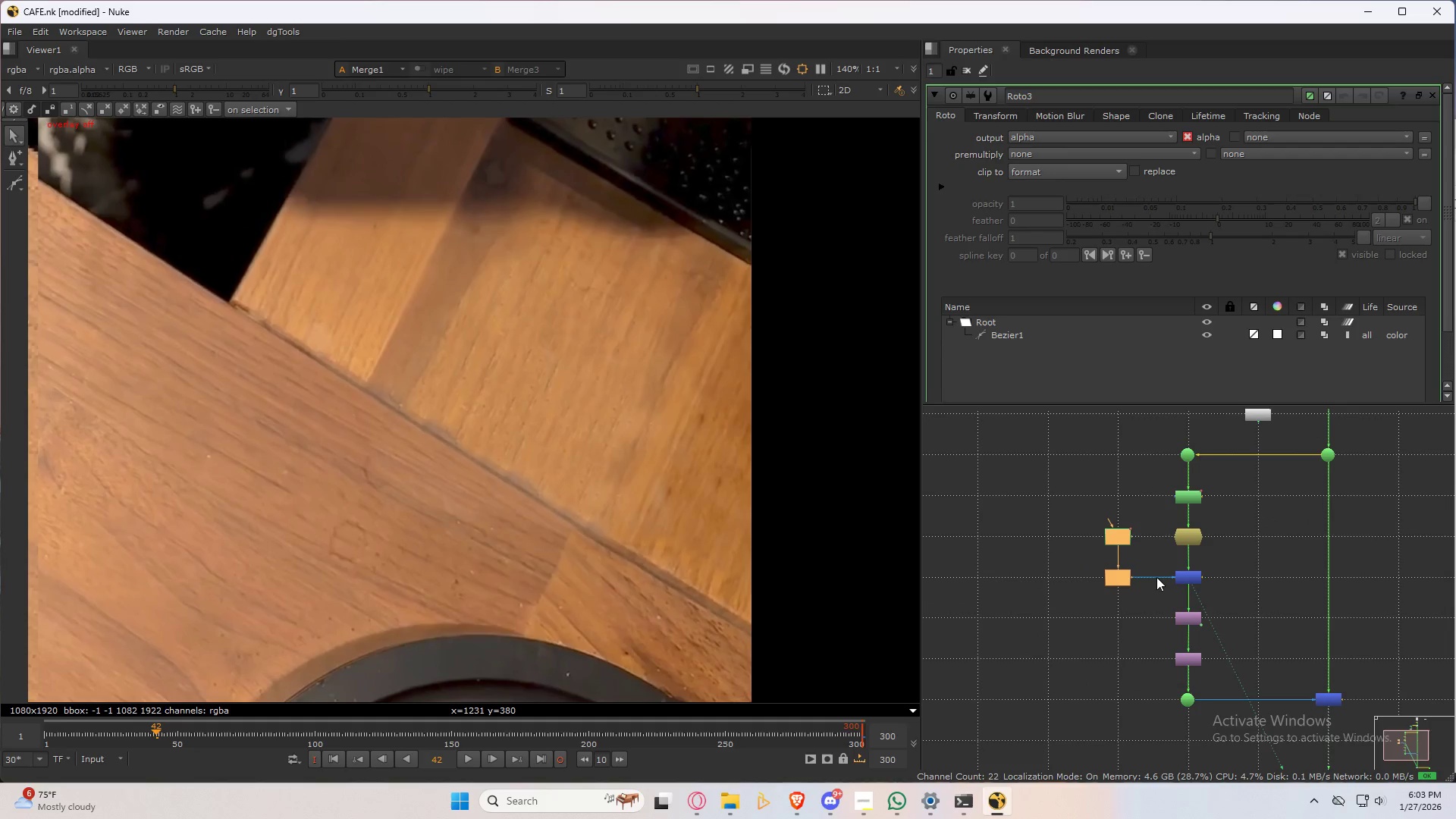 
hold_key(key=ShiftLeft, duration=0.59)
left_click_drag(start_coordinate=[1156, 561], to_coordinate=[1448, 741])
 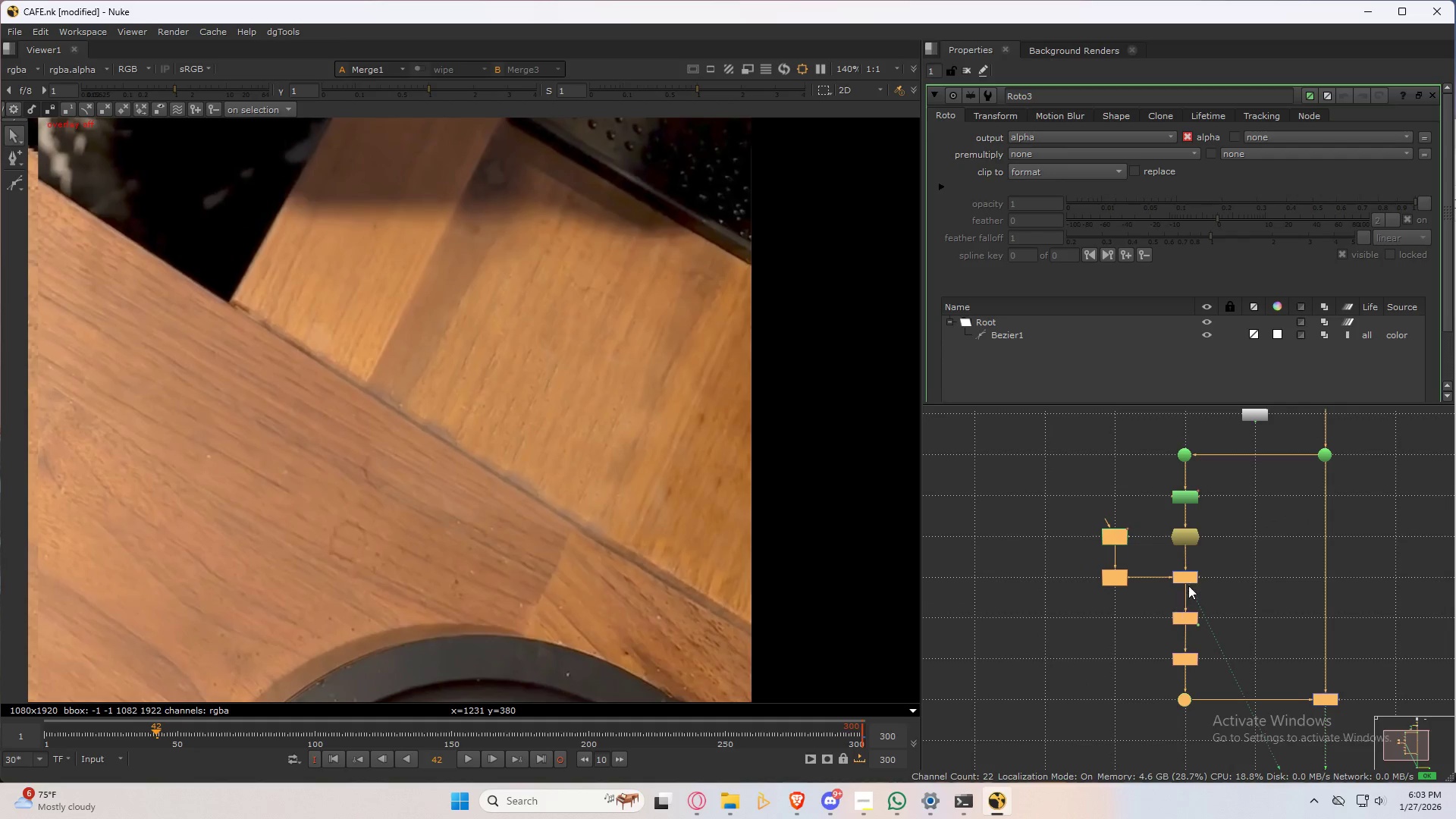 
left_click_drag(start_coordinate=[1188, 578], to_coordinate=[1188, 620])
 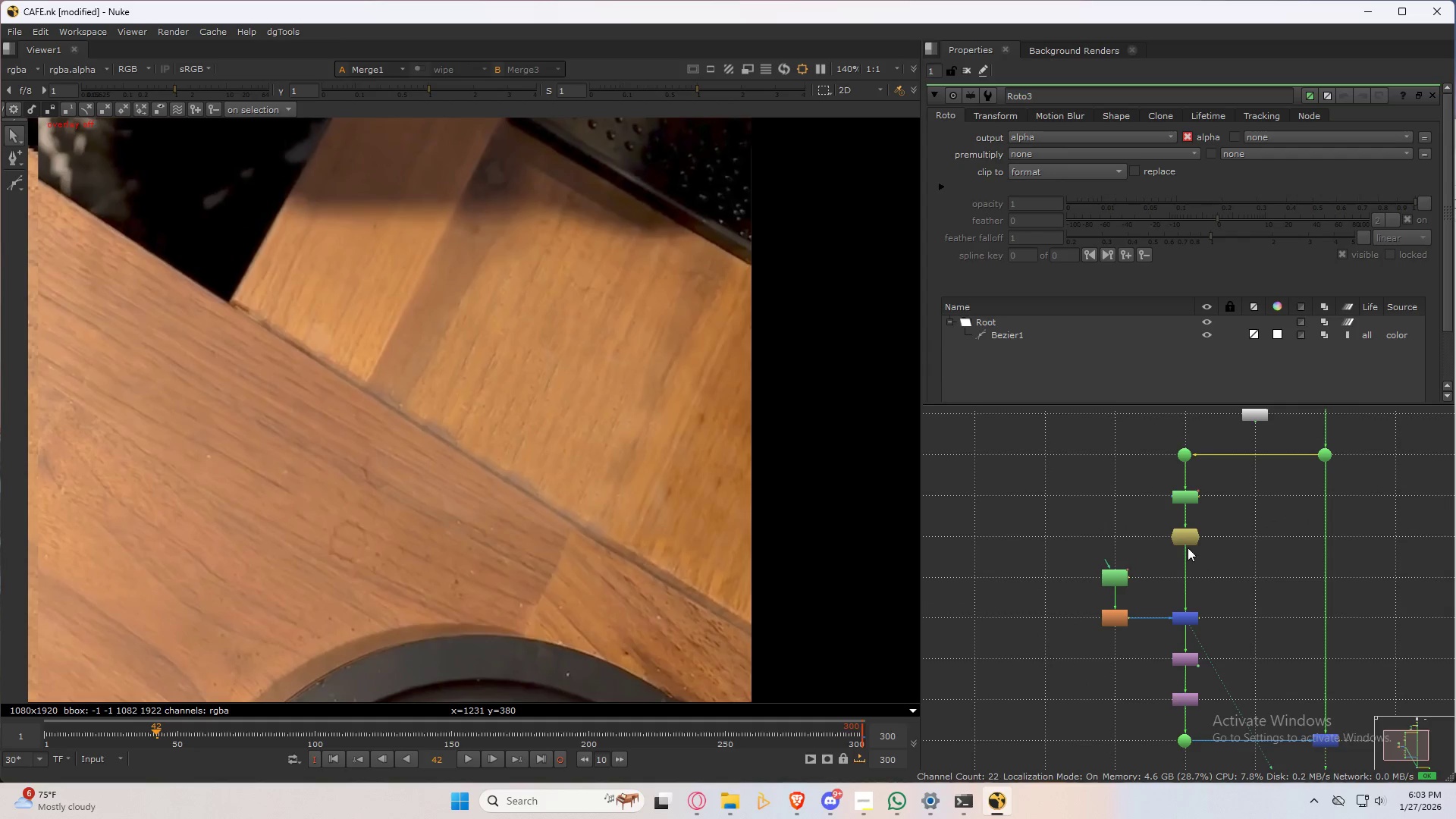 
double_click([1183, 539])
 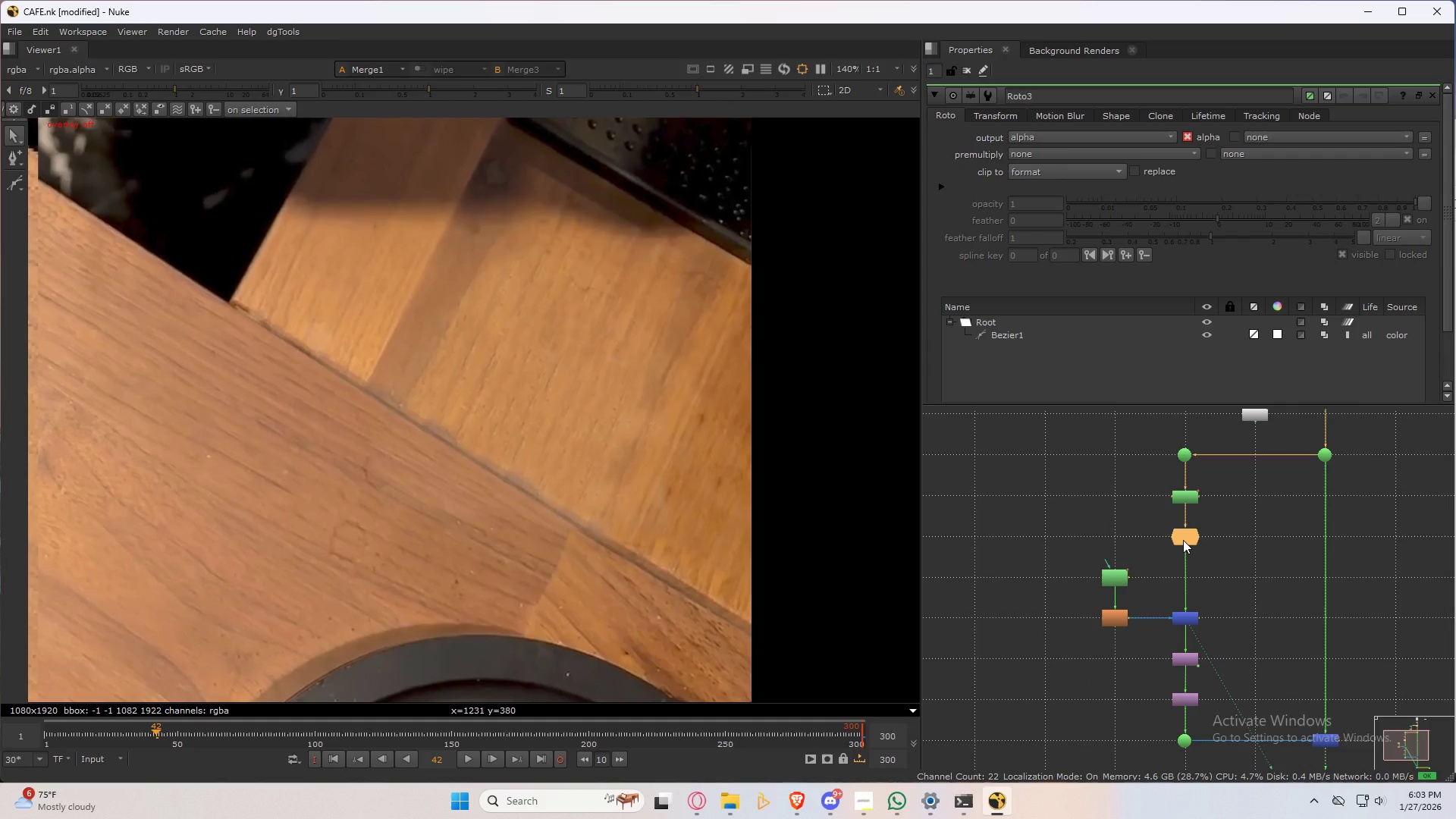 
key(G)
 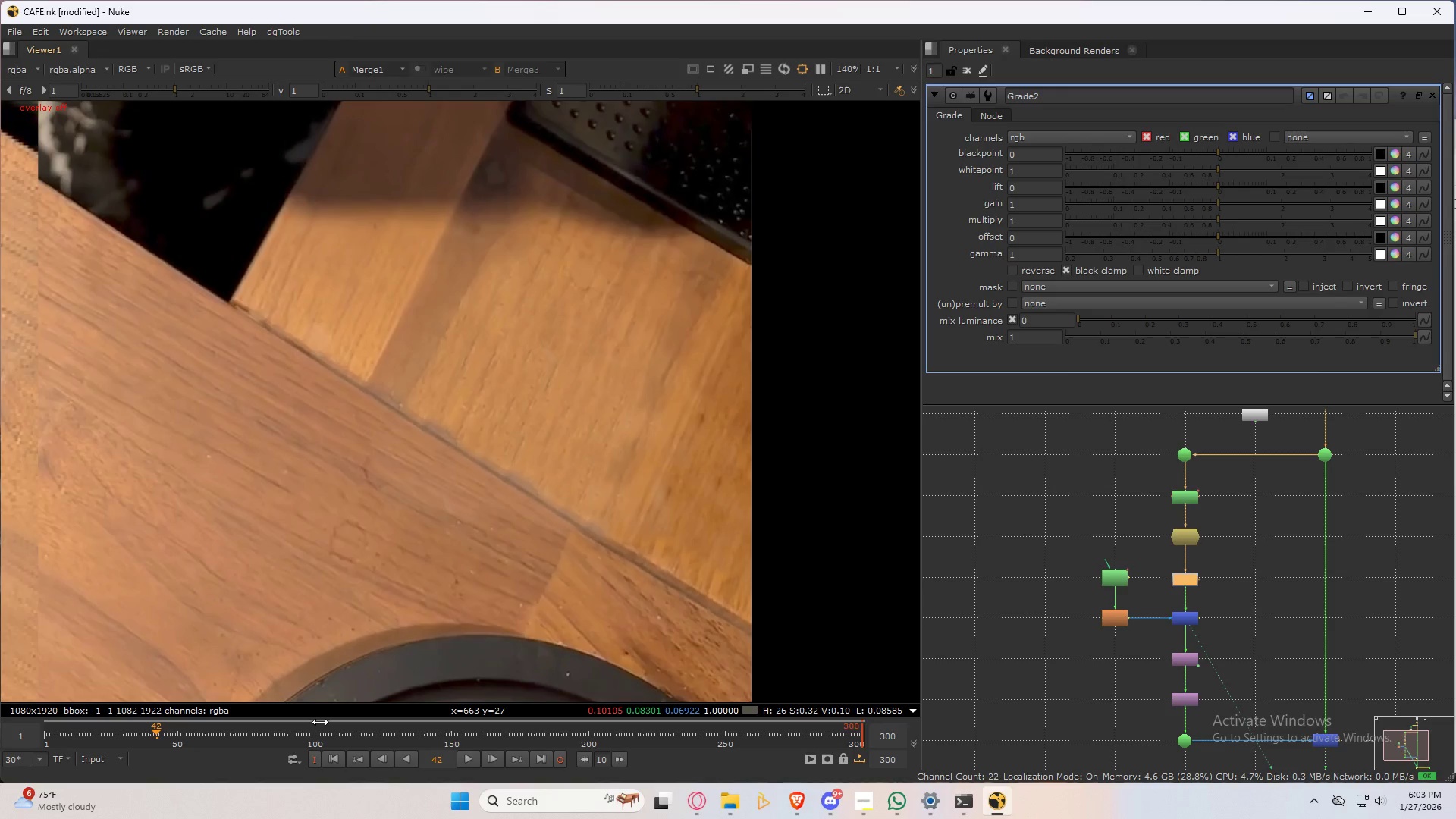 
left_click([332, 758])
 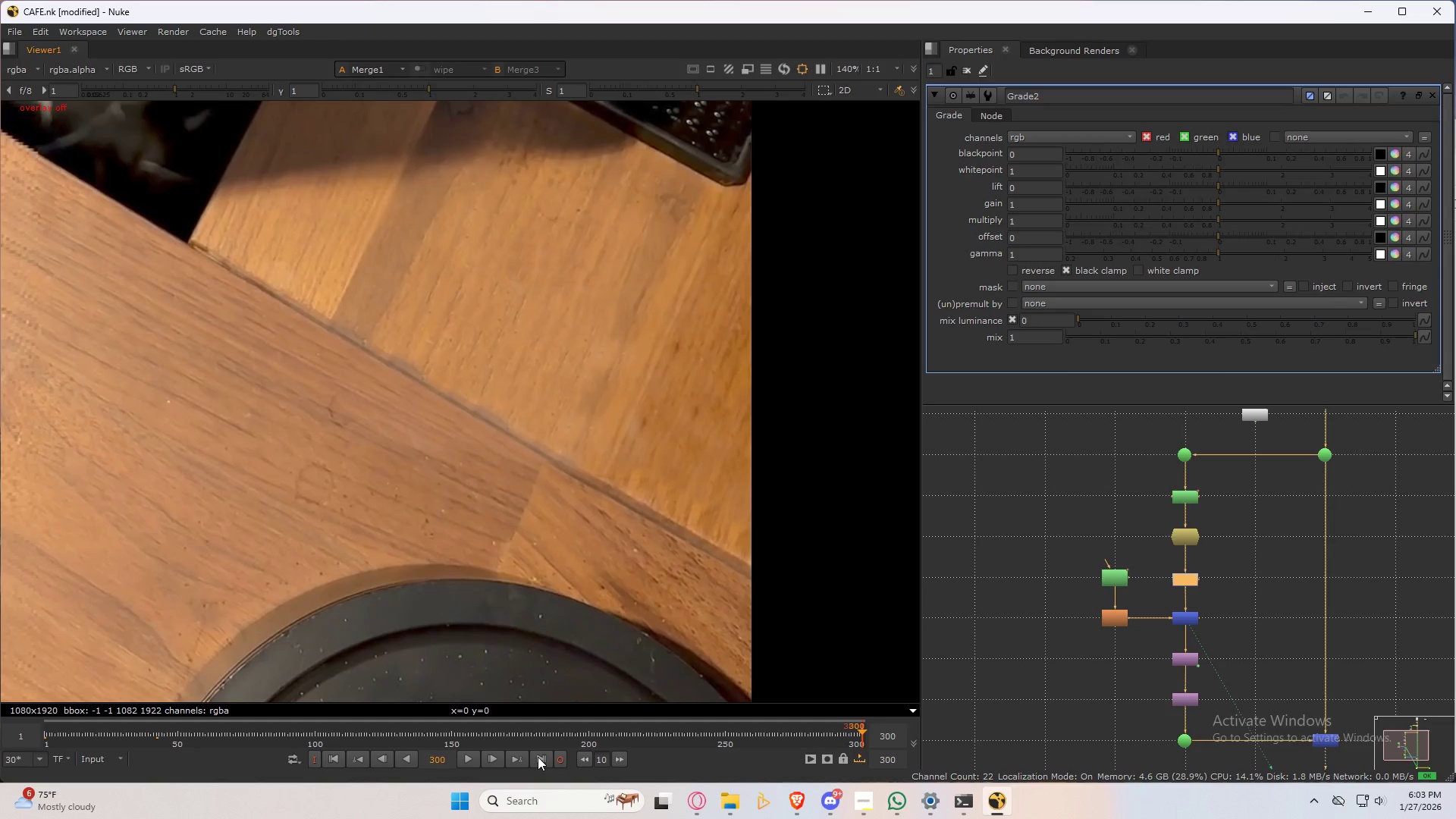 
wait(5.99)
 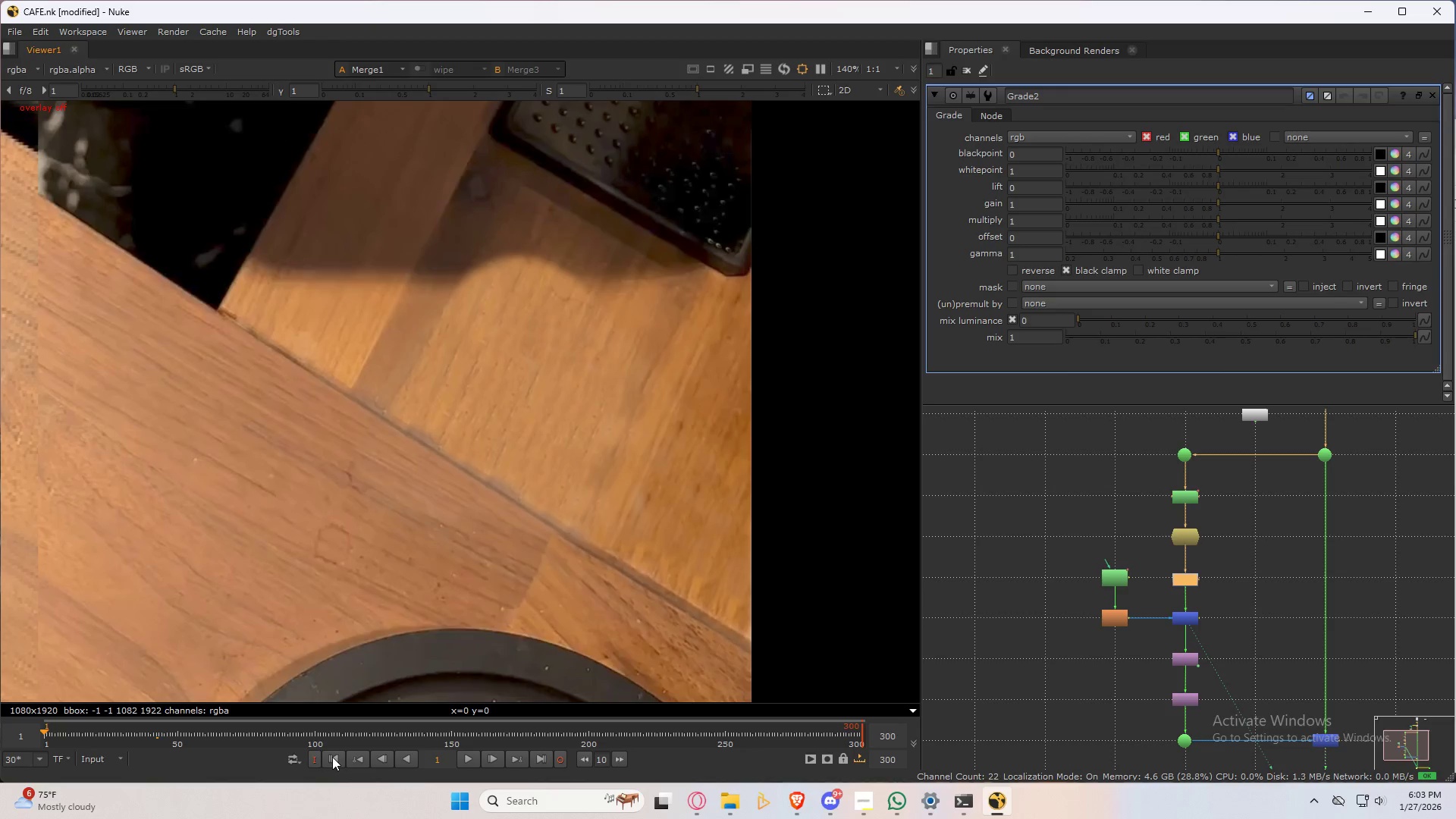 
left_click_drag(start_coordinate=[846, 730], to_coordinate=[553, 726])
 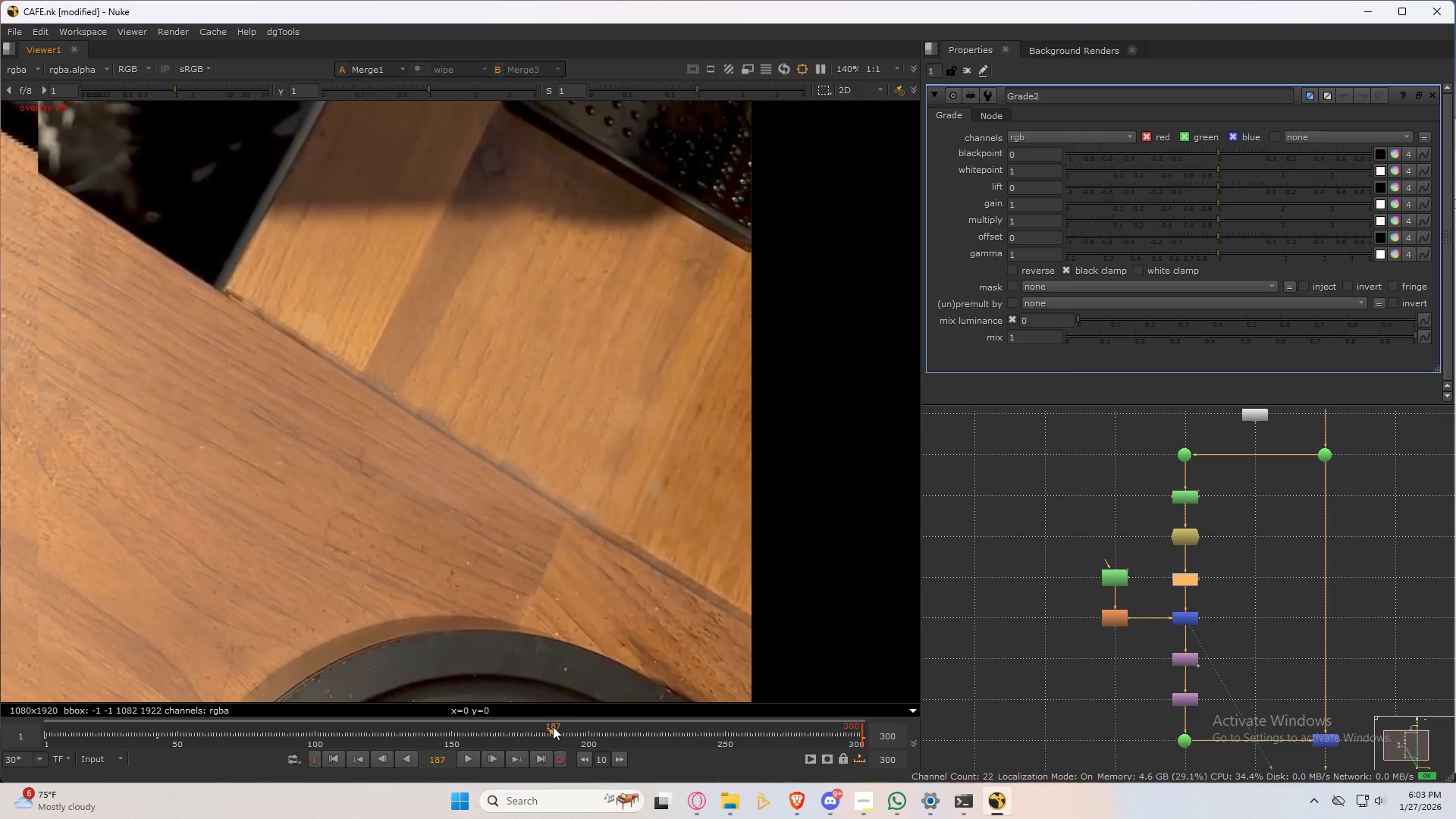 
left_click([390, 736])
 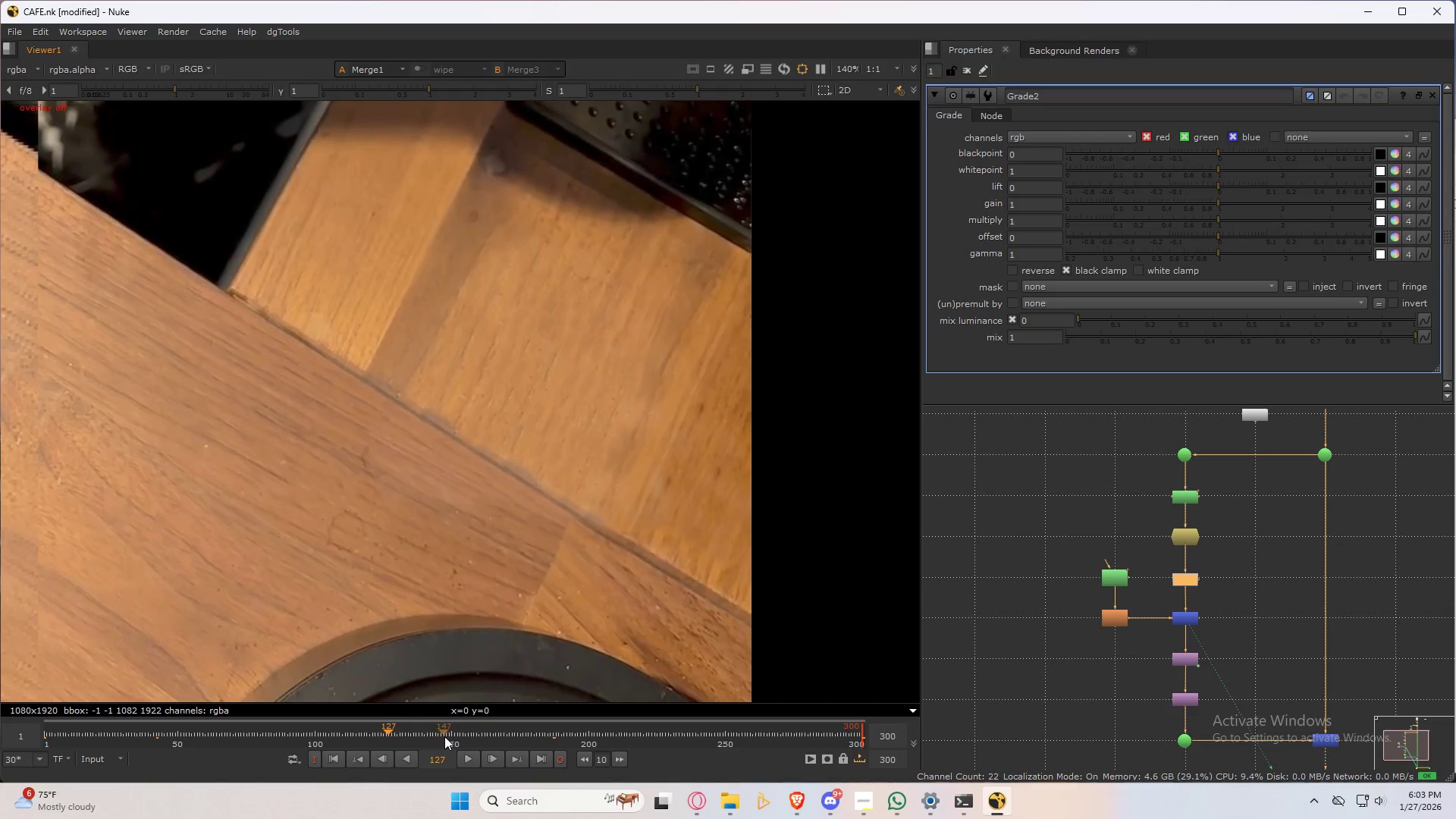 
left_click([466, 741])
 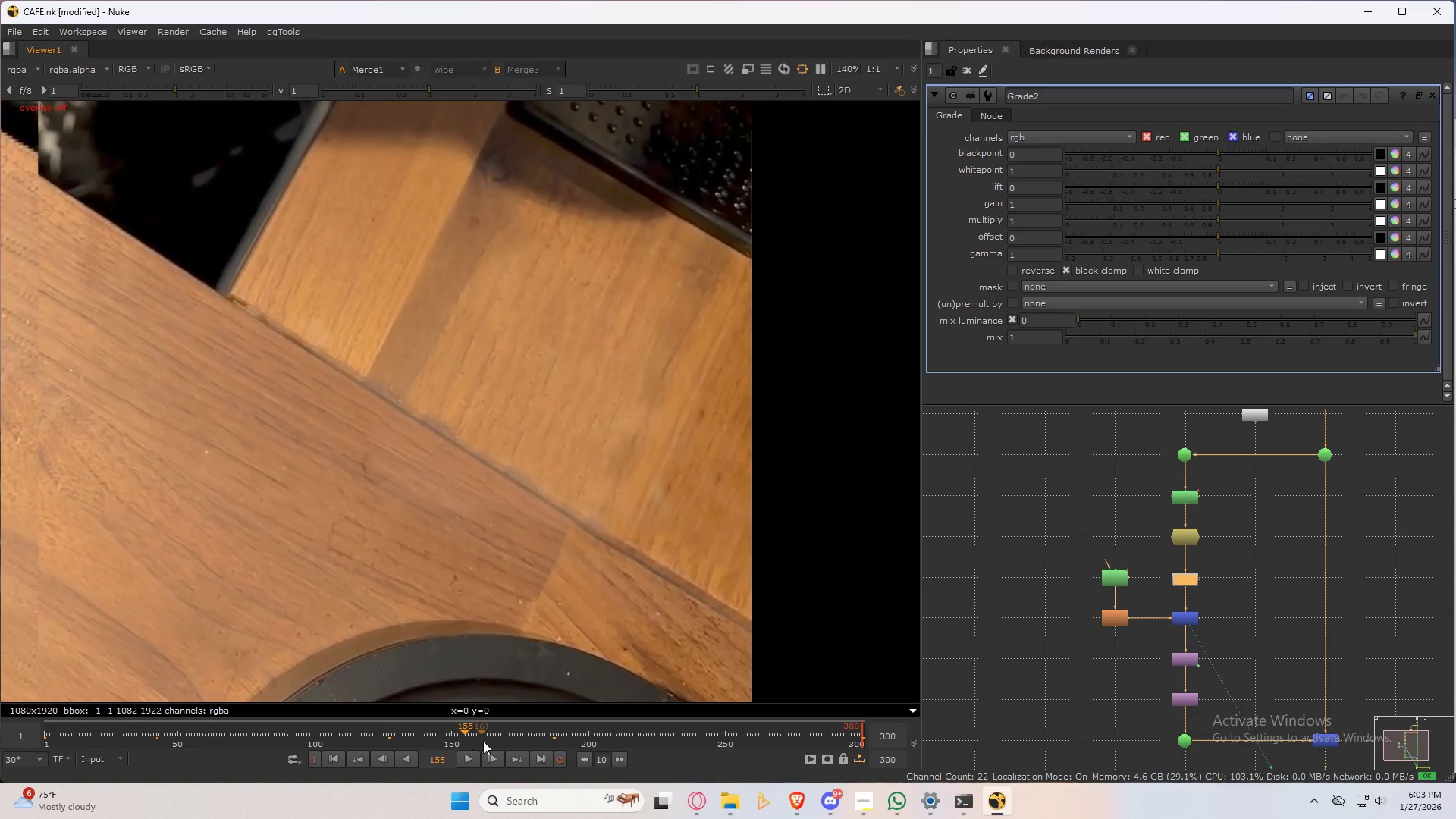 
left_click([512, 743])
 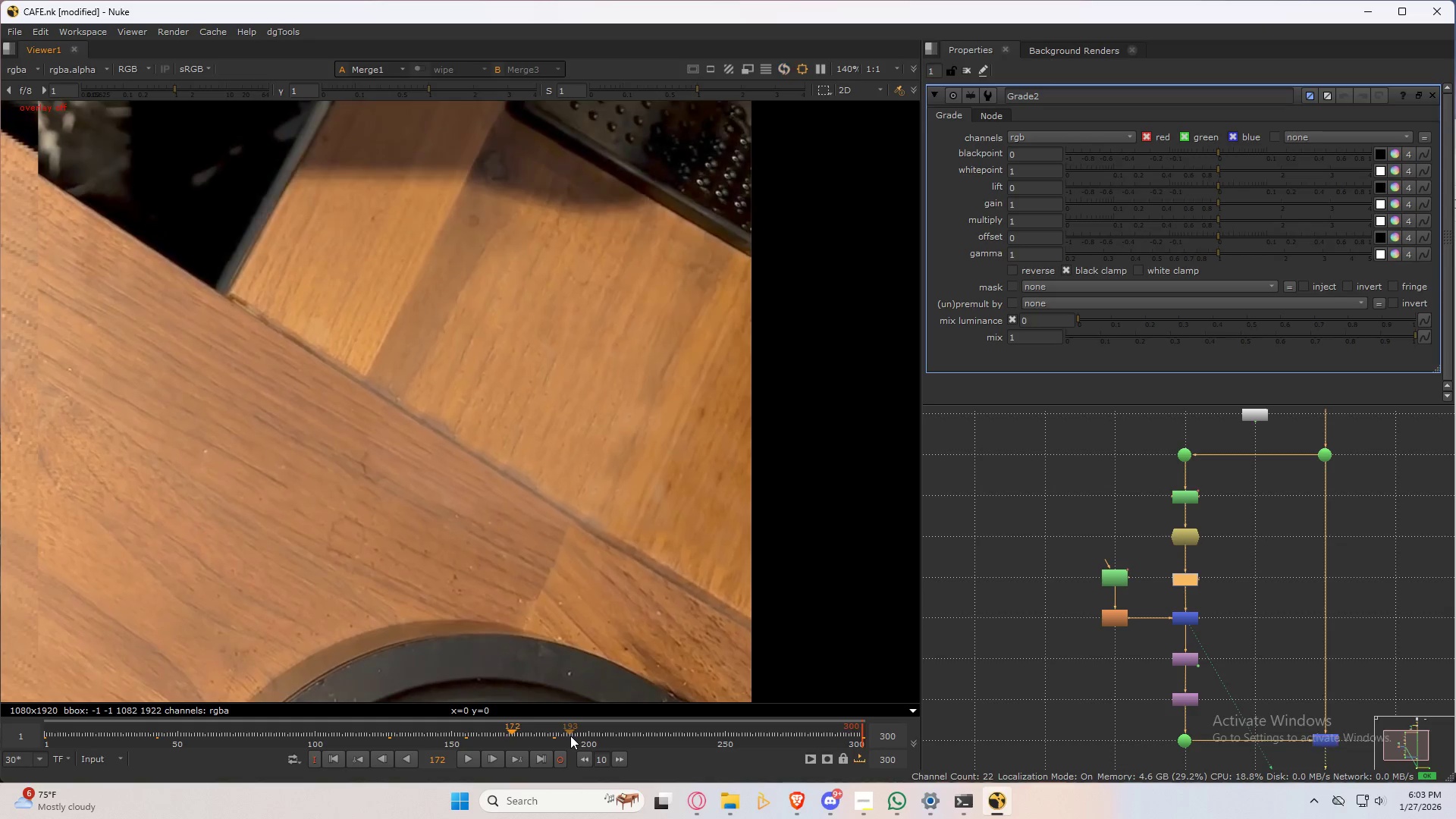 
left_click([570, 736])
 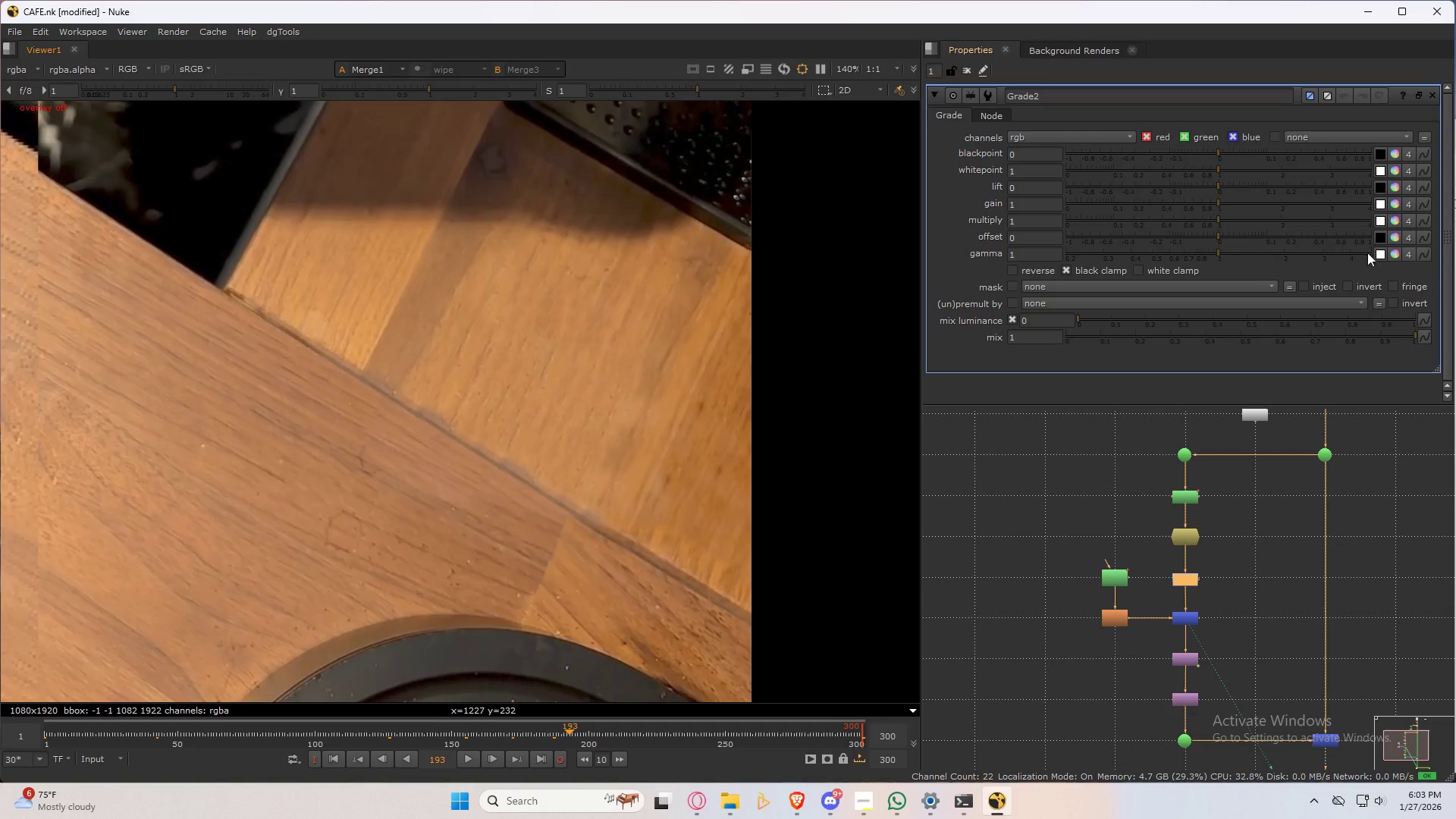 
double_click([1422, 202])
 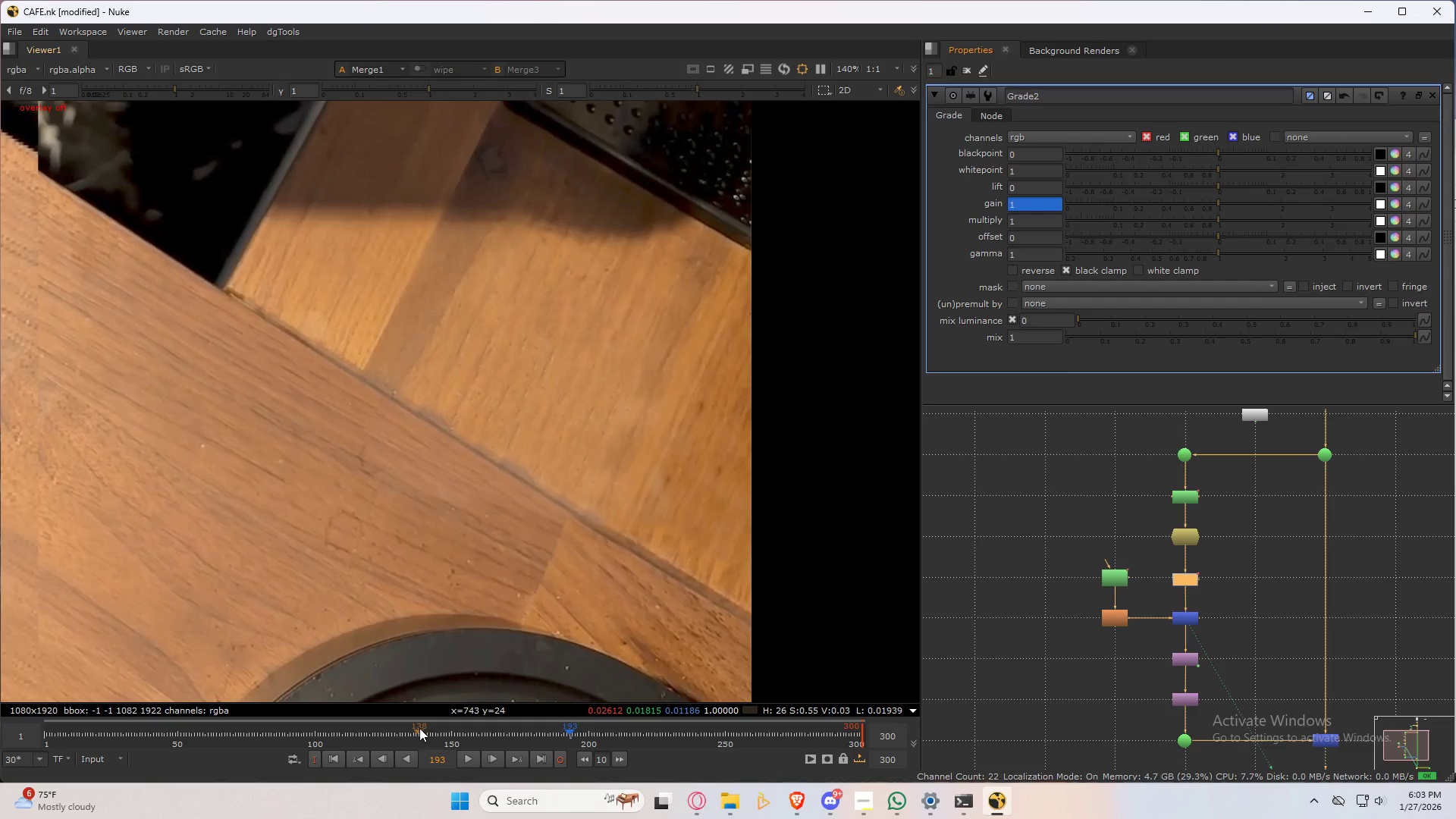 
left_click([422, 736])
 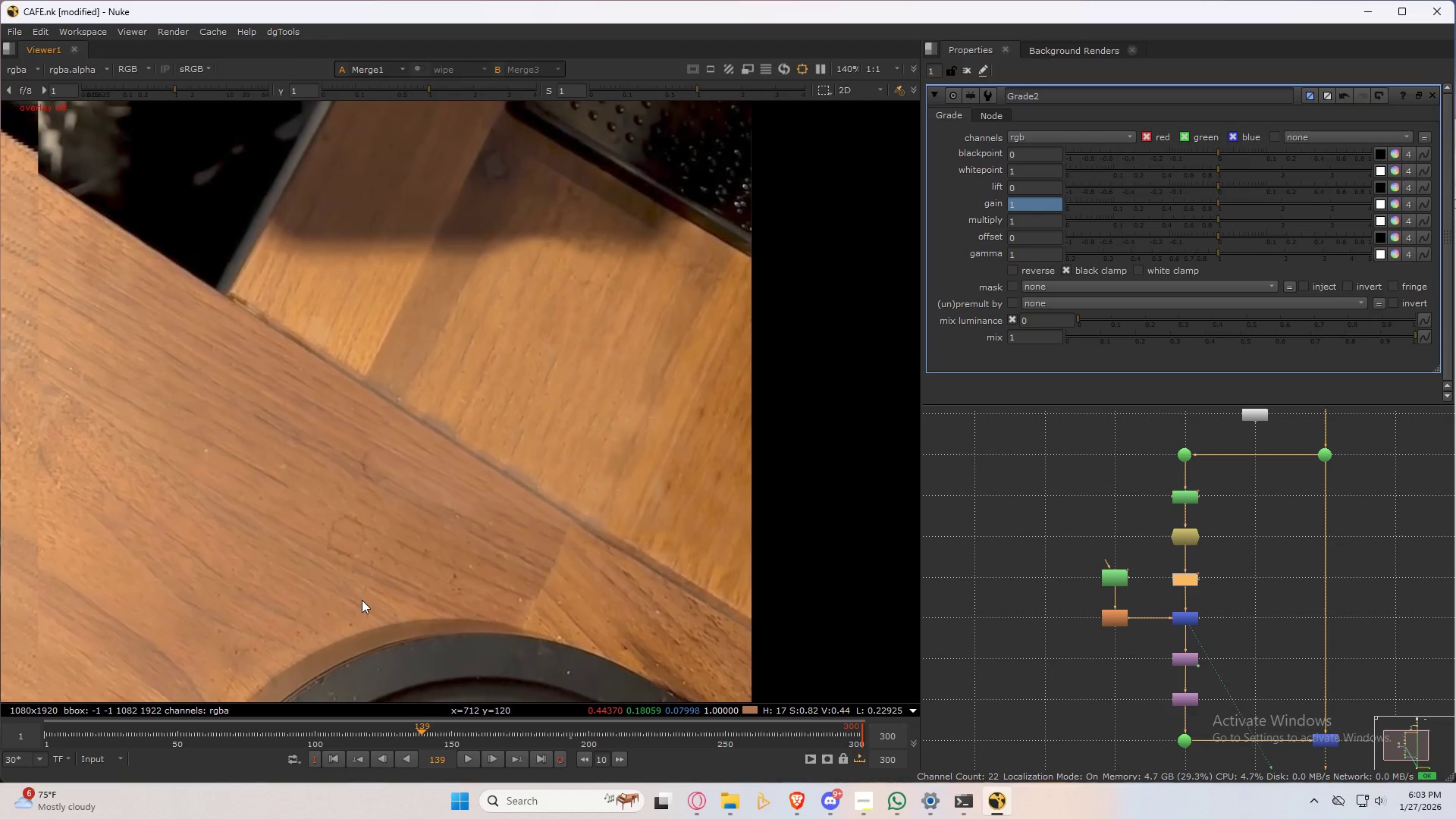 
scroll: coordinate [665, 420], scroll_direction: up, amount: 2.0
 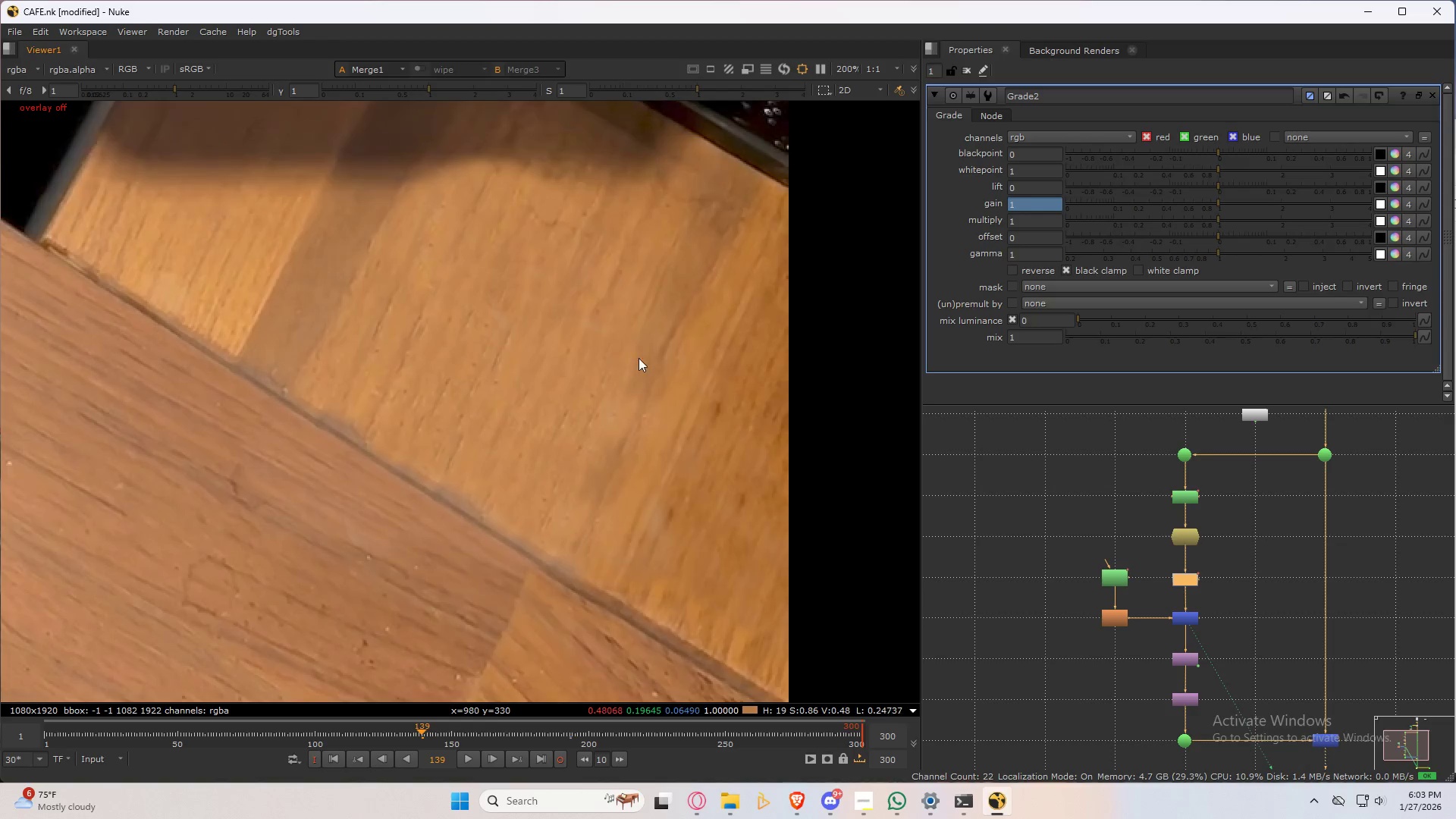 
key(Y)
 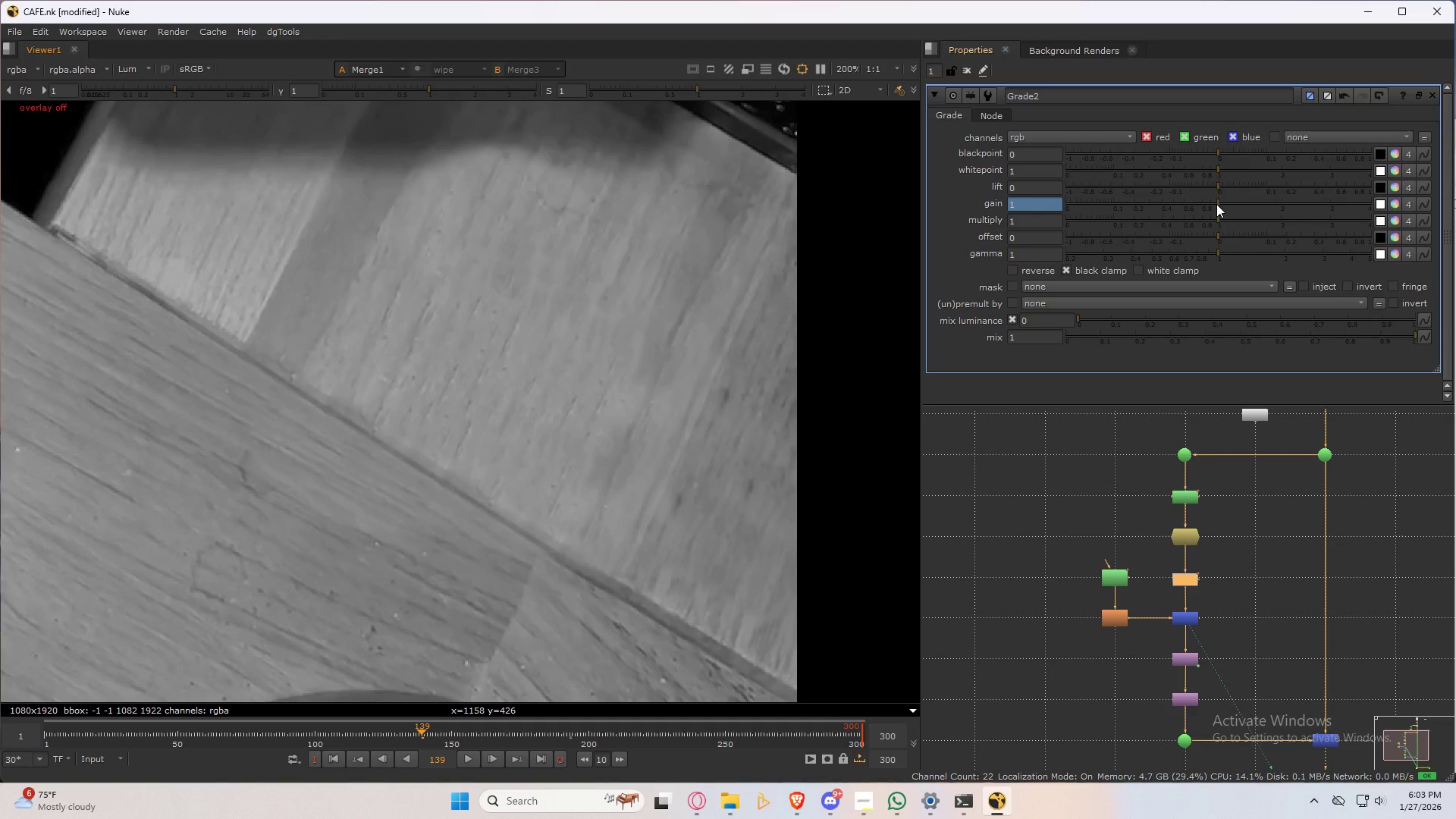 
left_click([1037, 206])
 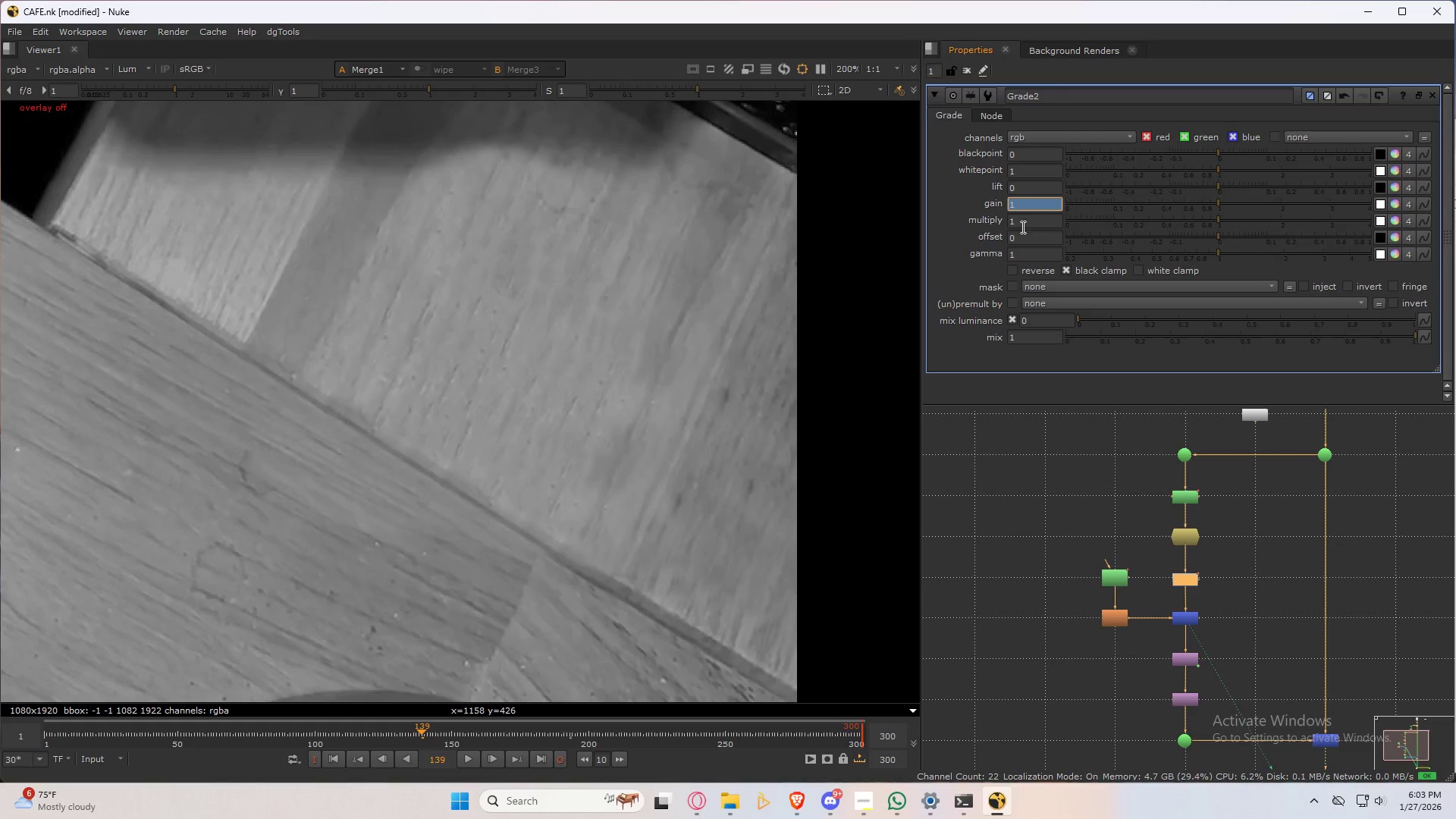 
key(NumpadDecimal)
 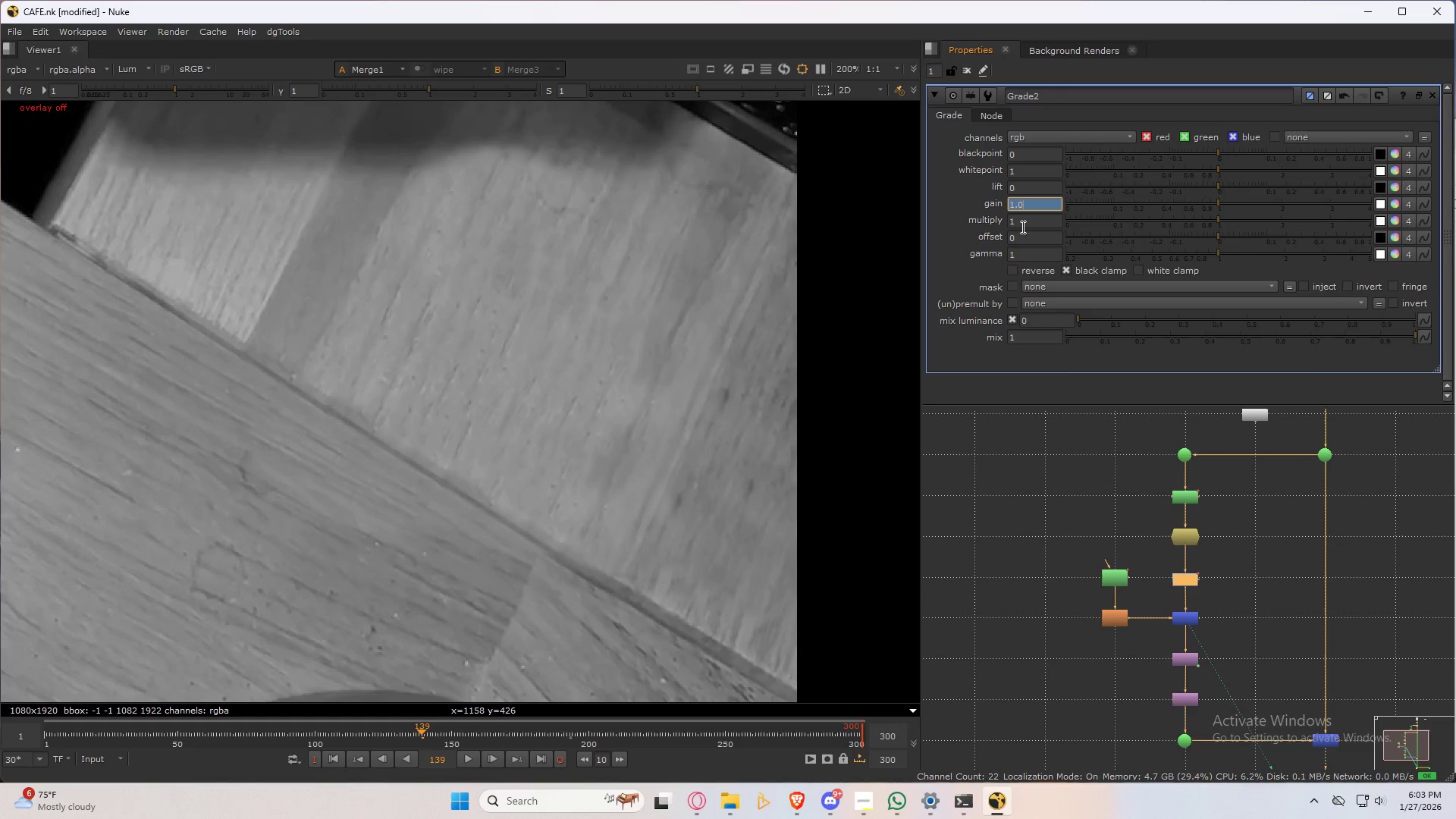 
key(Numpad0)
 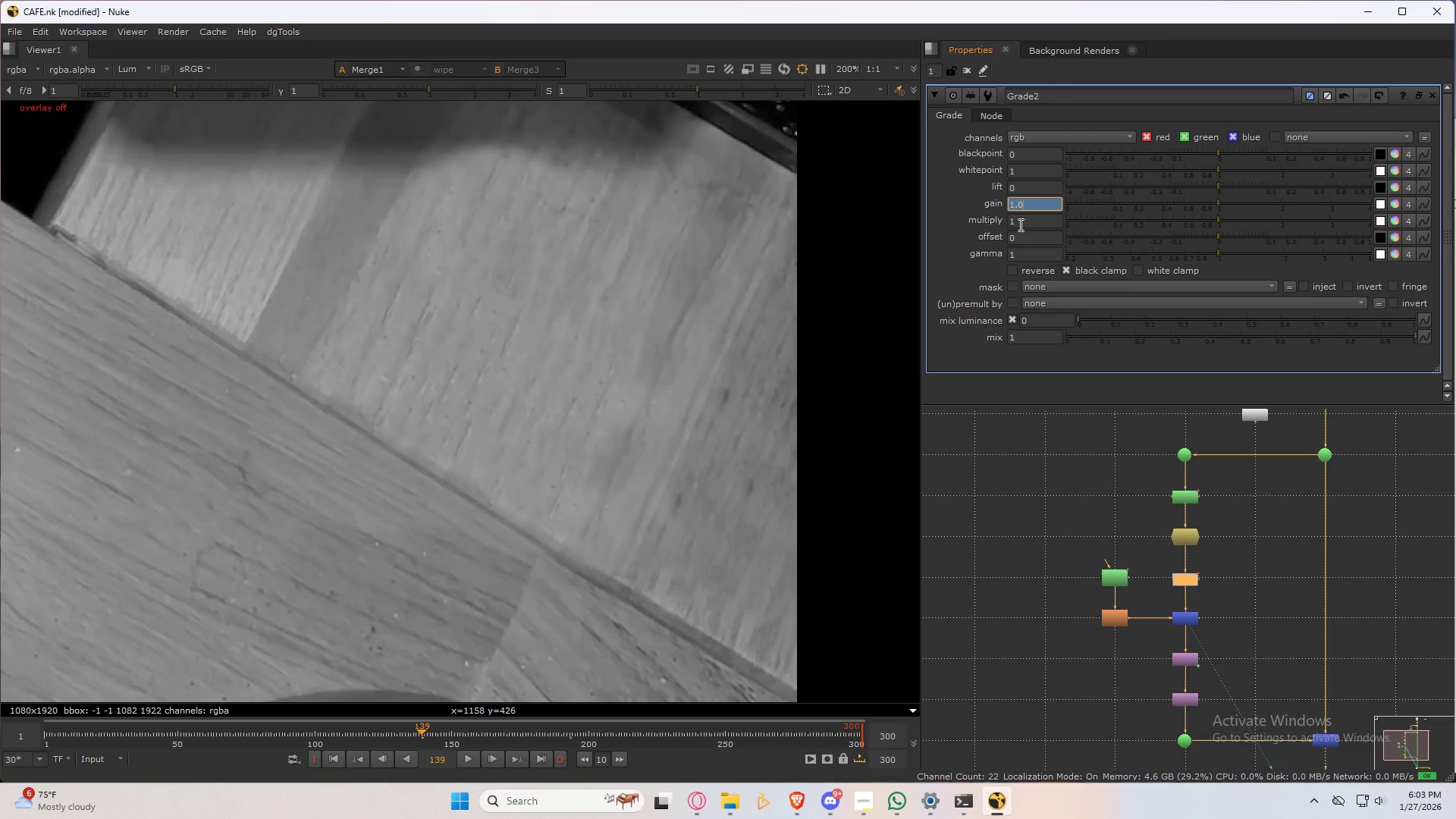 
key(ArrowDown)
 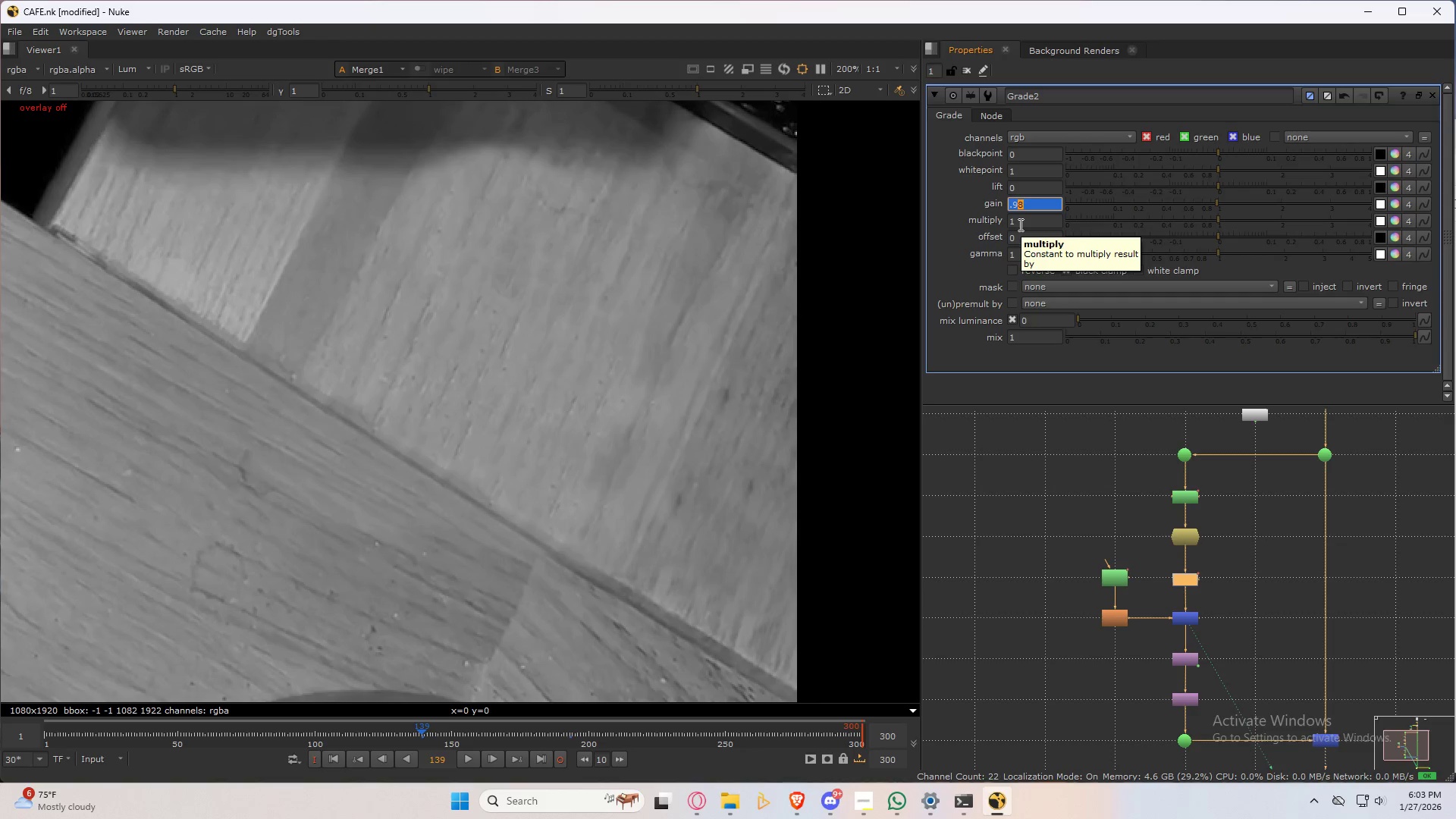 
key(ArrowDown)
 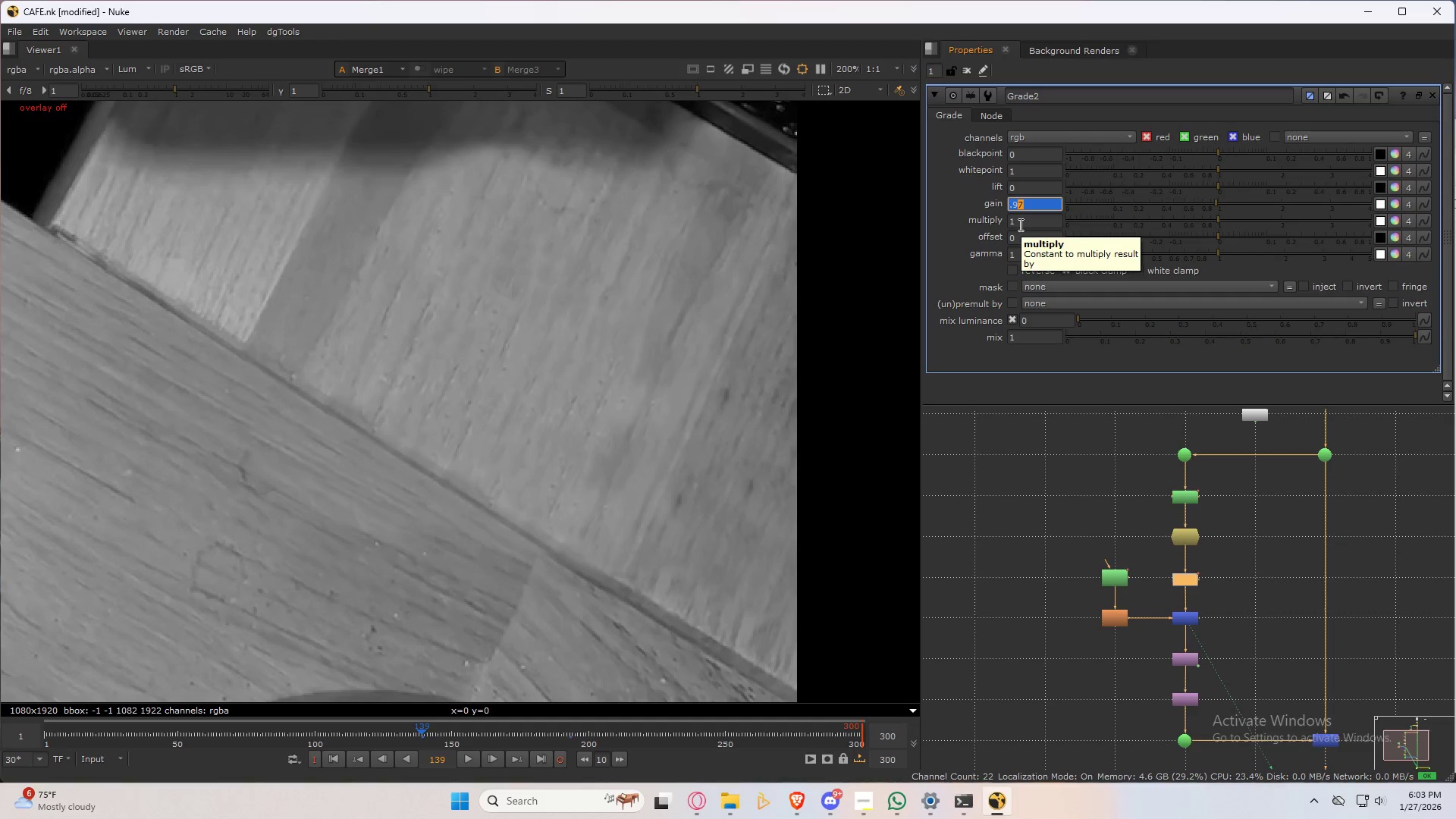 
key(ArrowDown)
 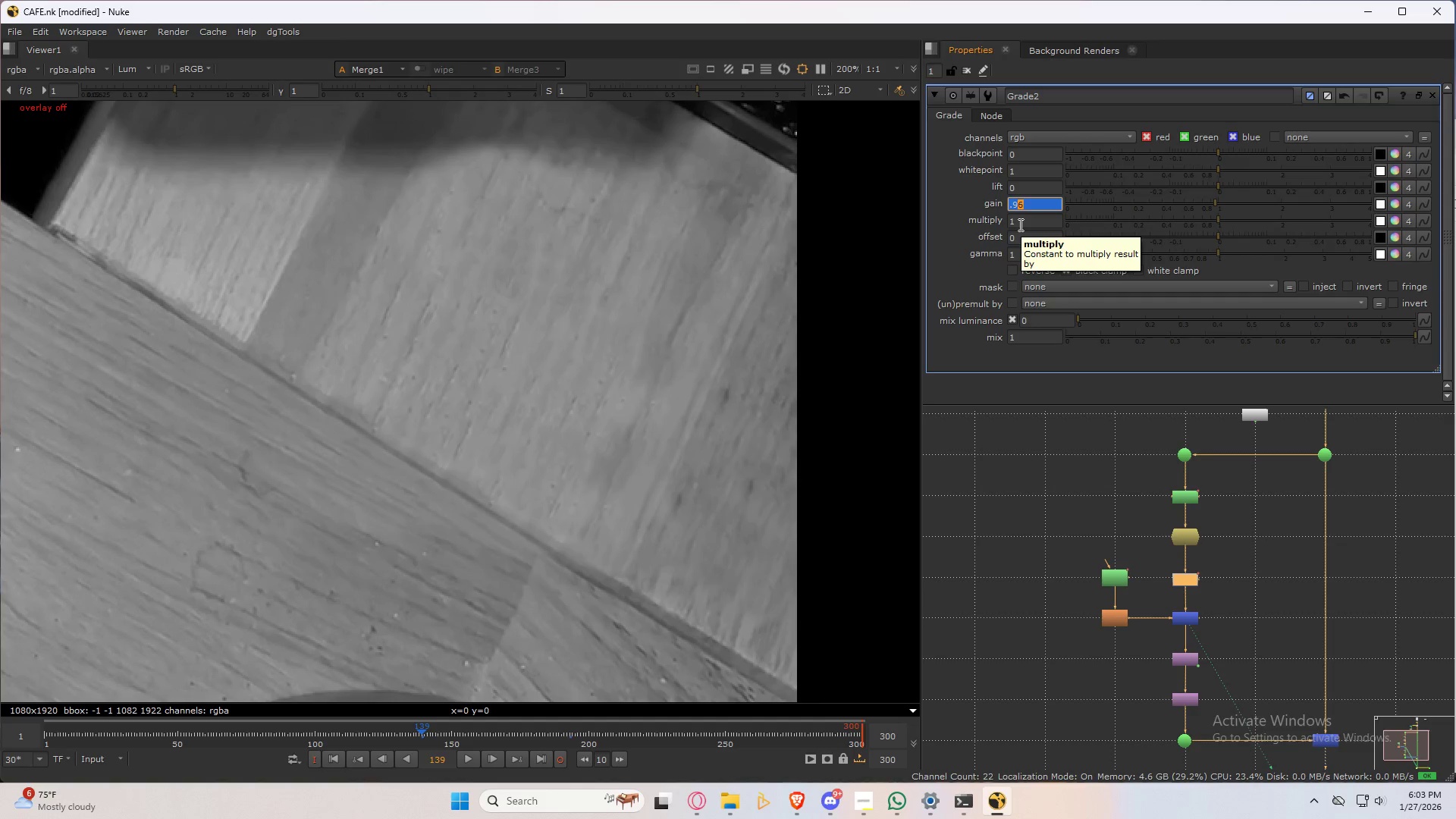 
key(ArrowDown)
 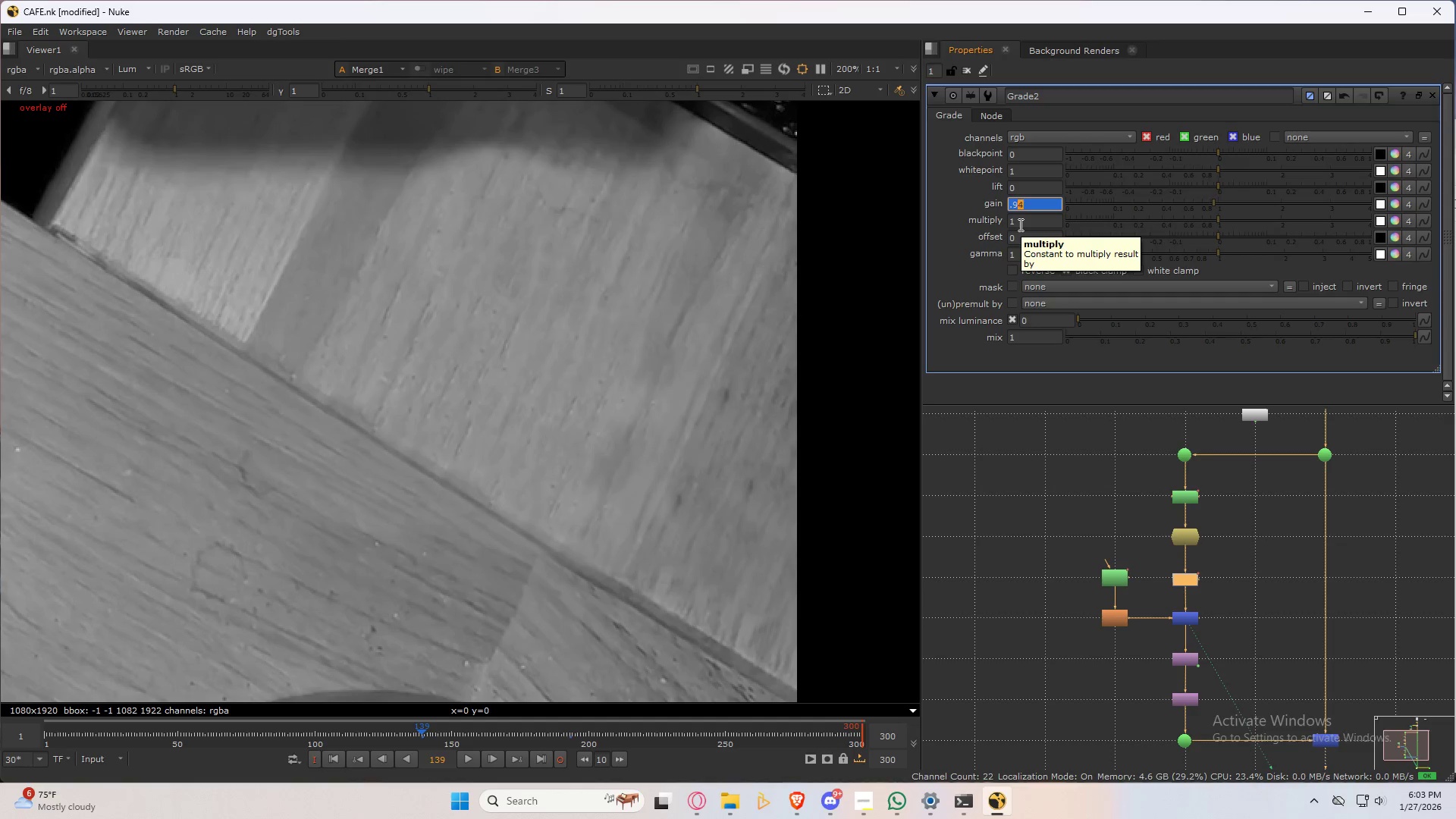 
key(ArrowDown)
 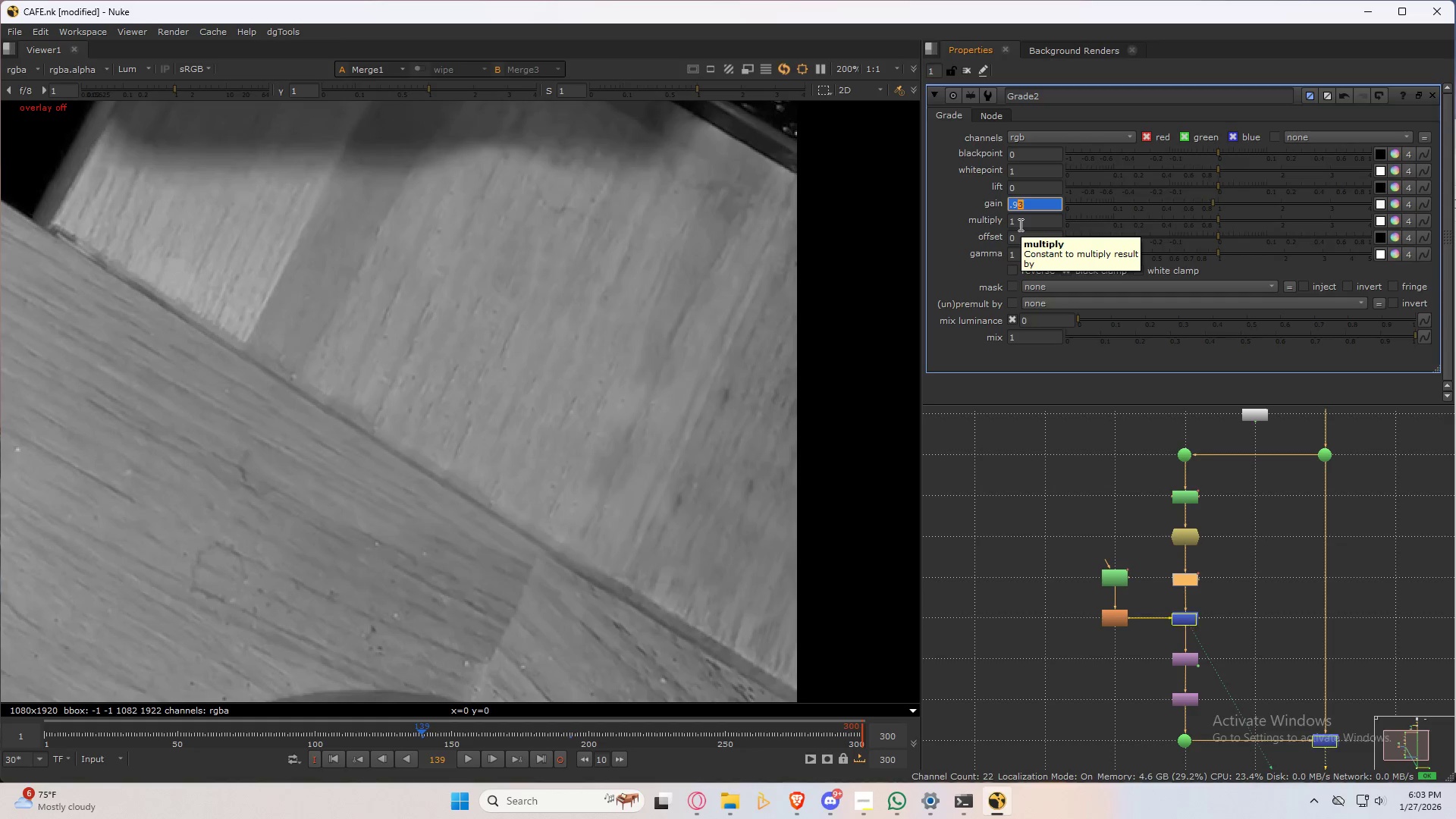 
key(ArrowDown)
 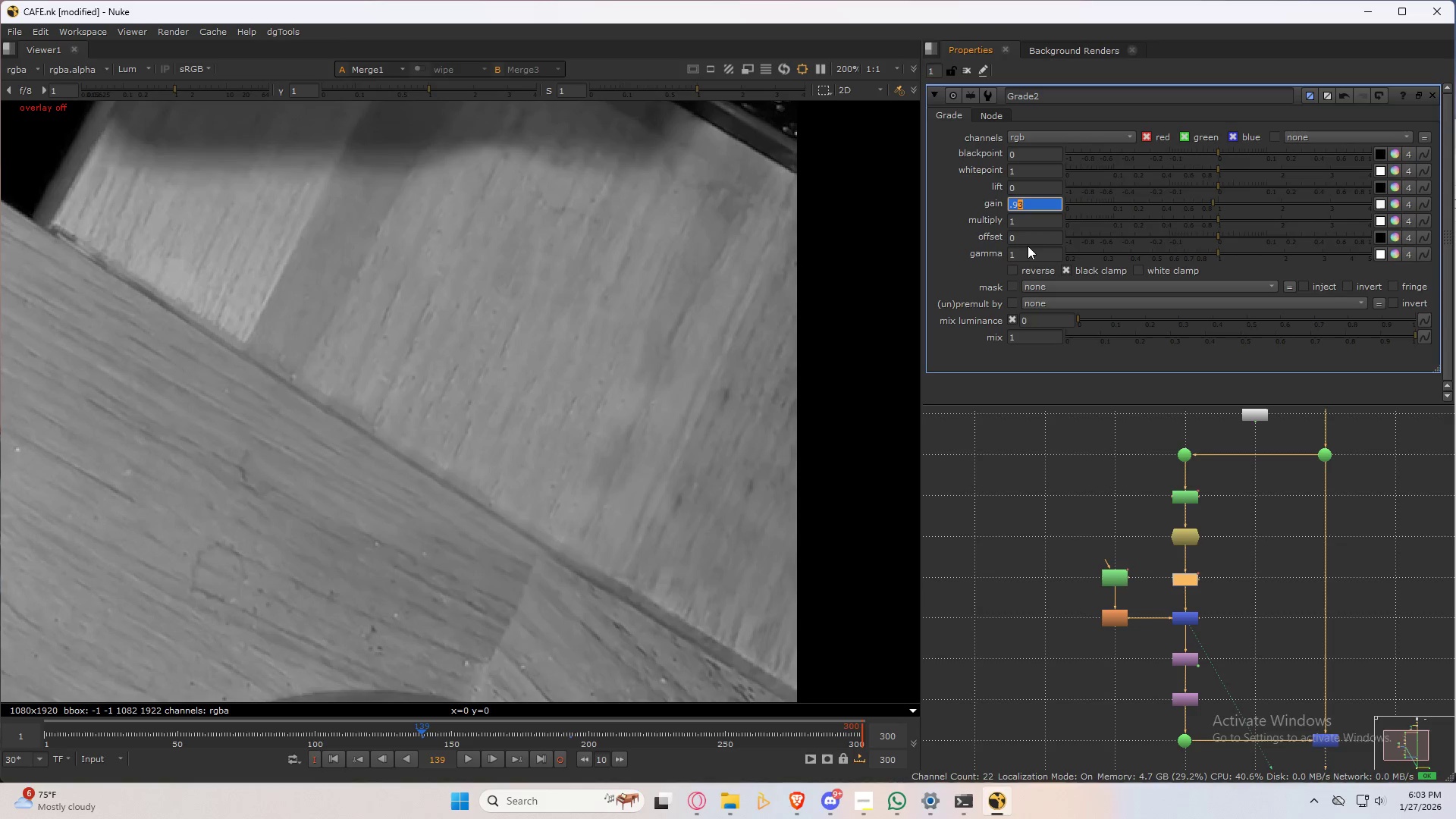 
key(ArrowDown)
 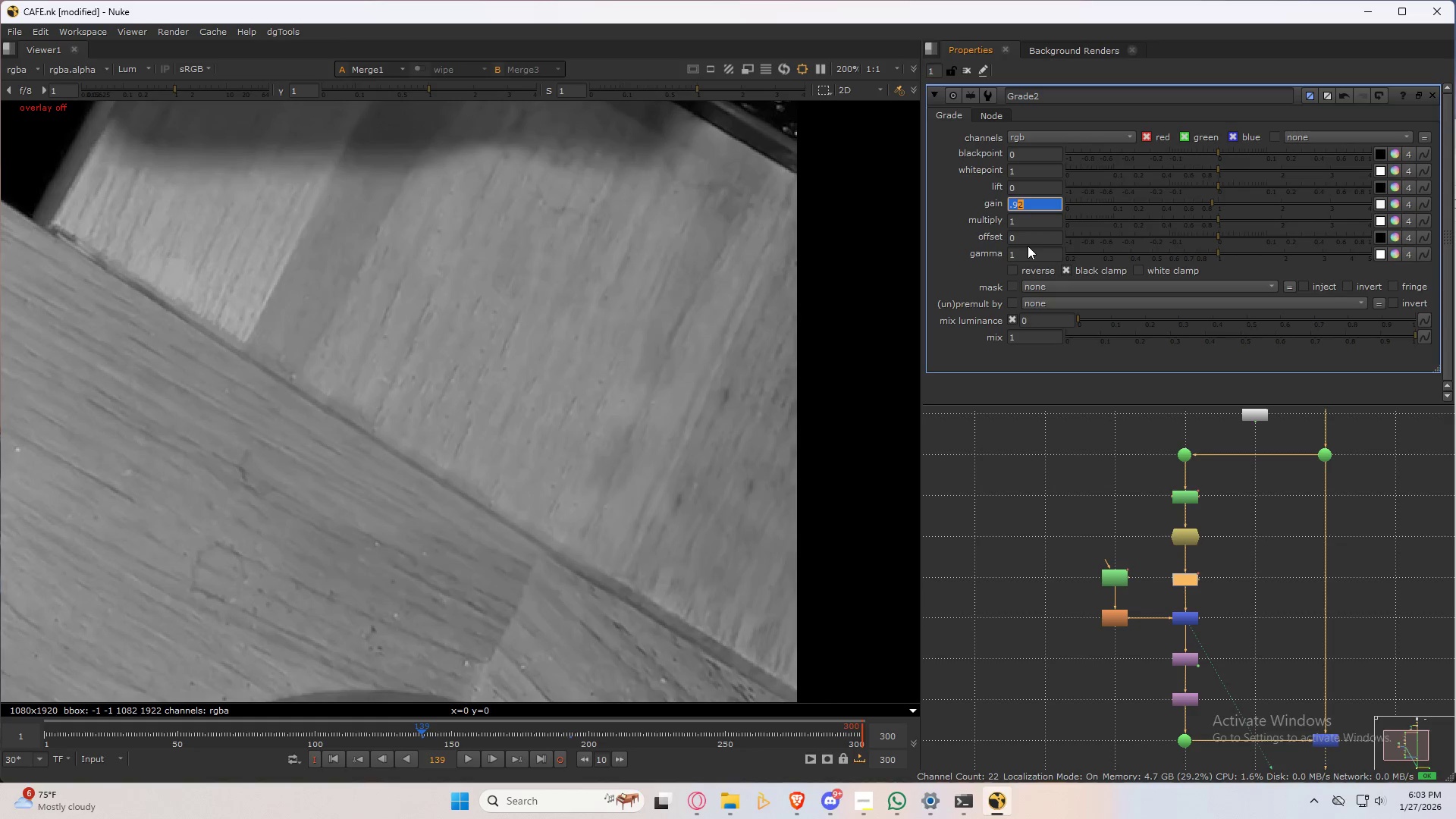 
key(ArrowDown)
 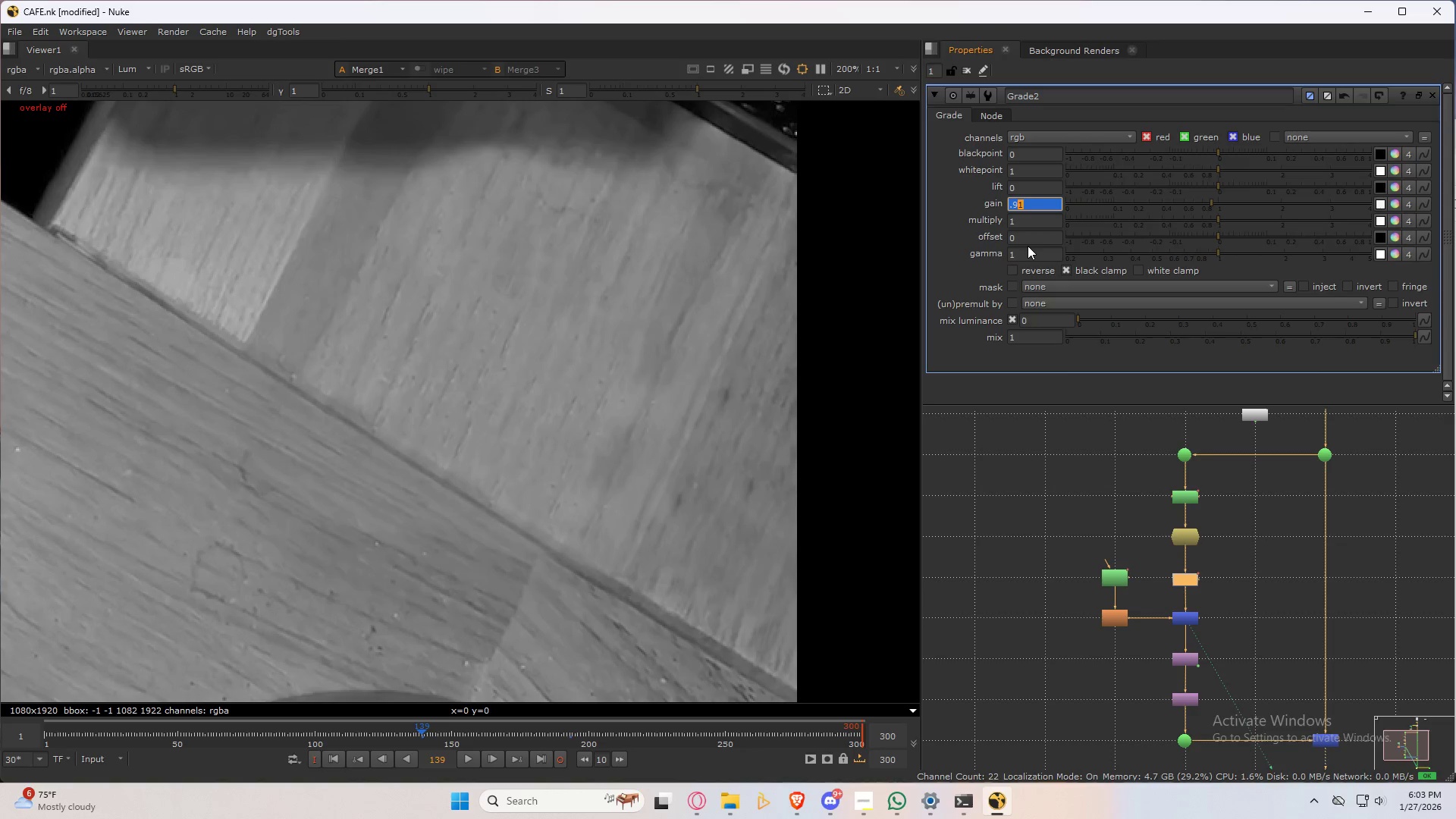 
key(ArrowDown)
 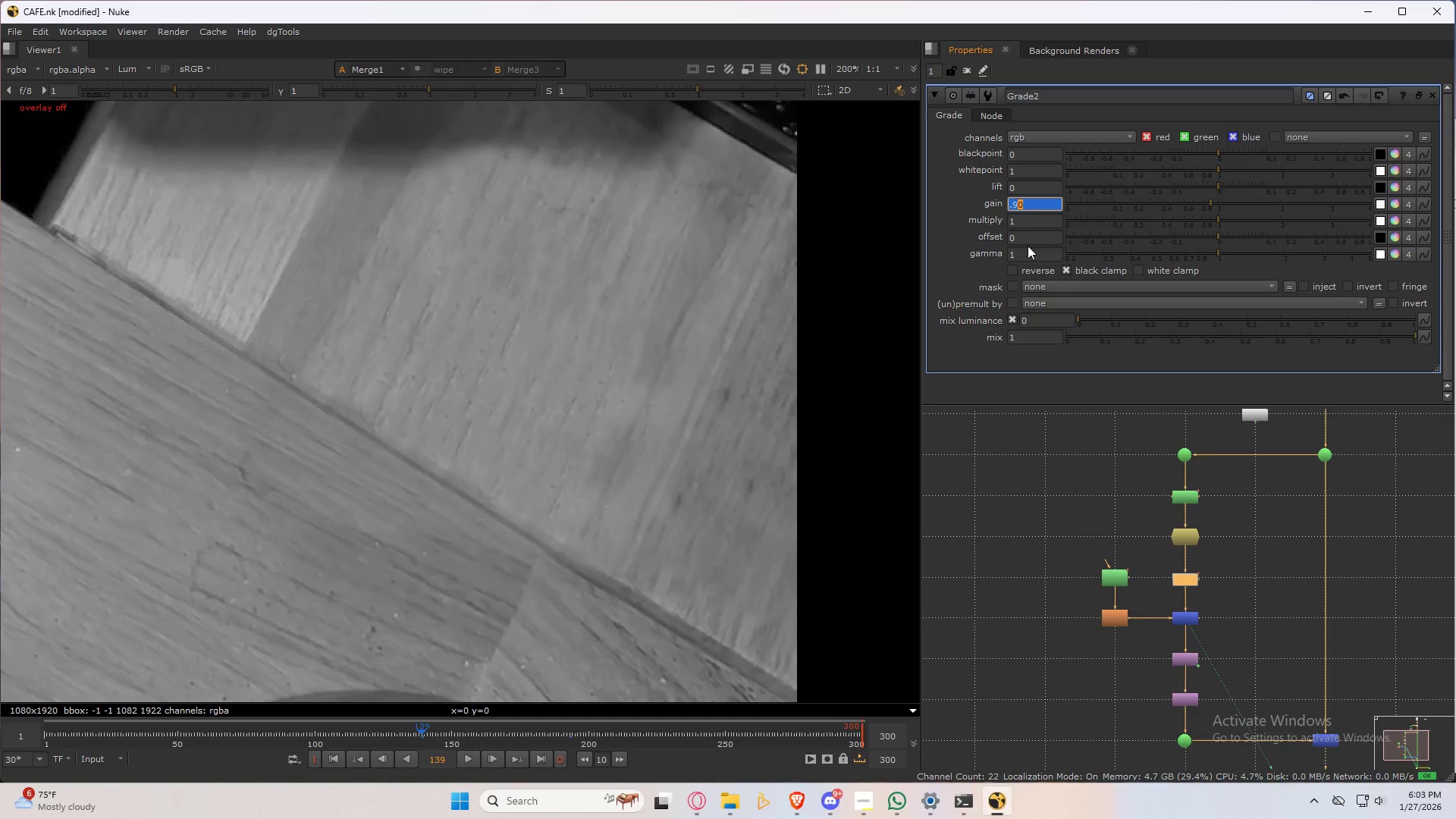 
key(ArrowDown)
 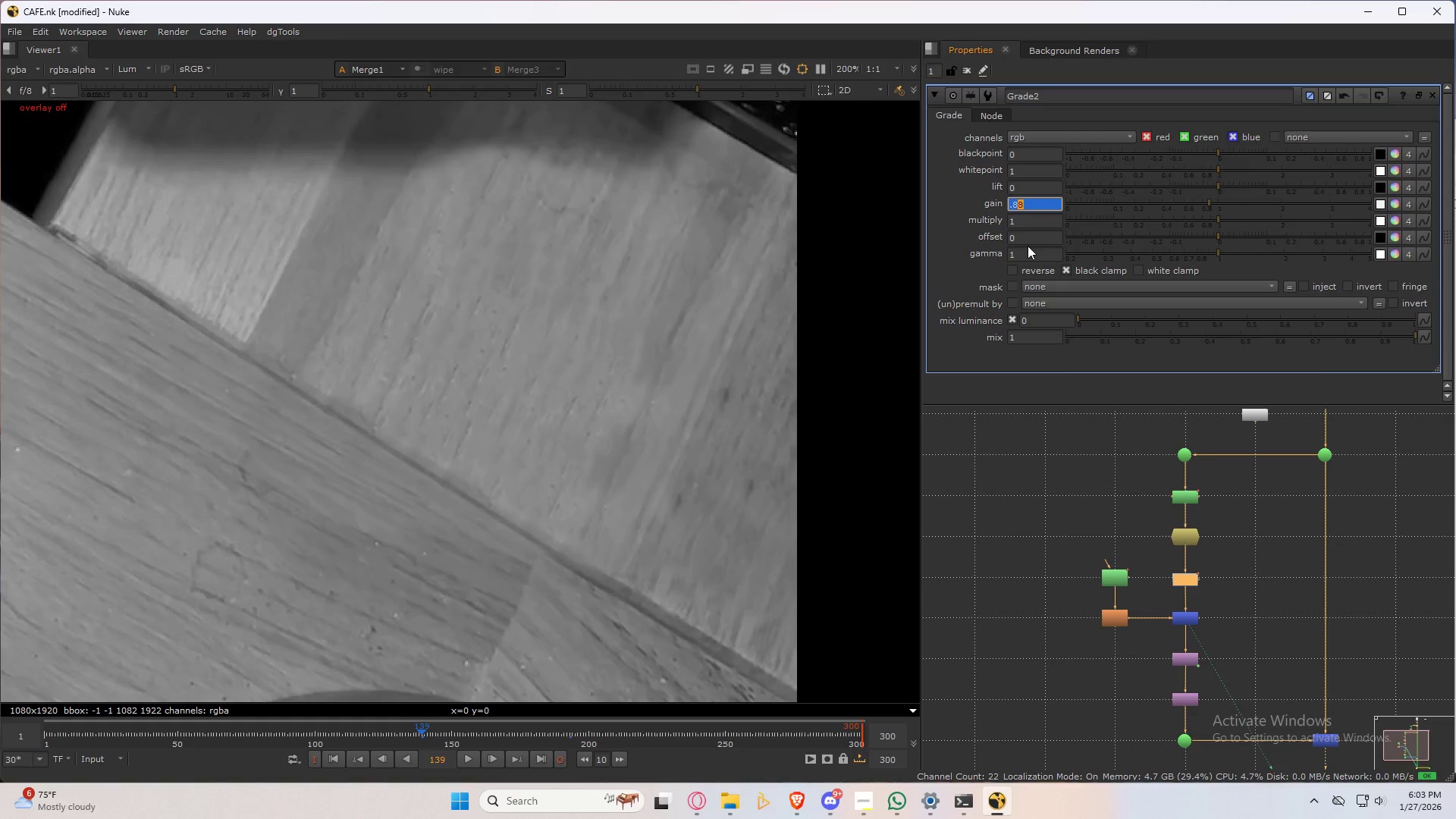 
key(ArrowDown)
 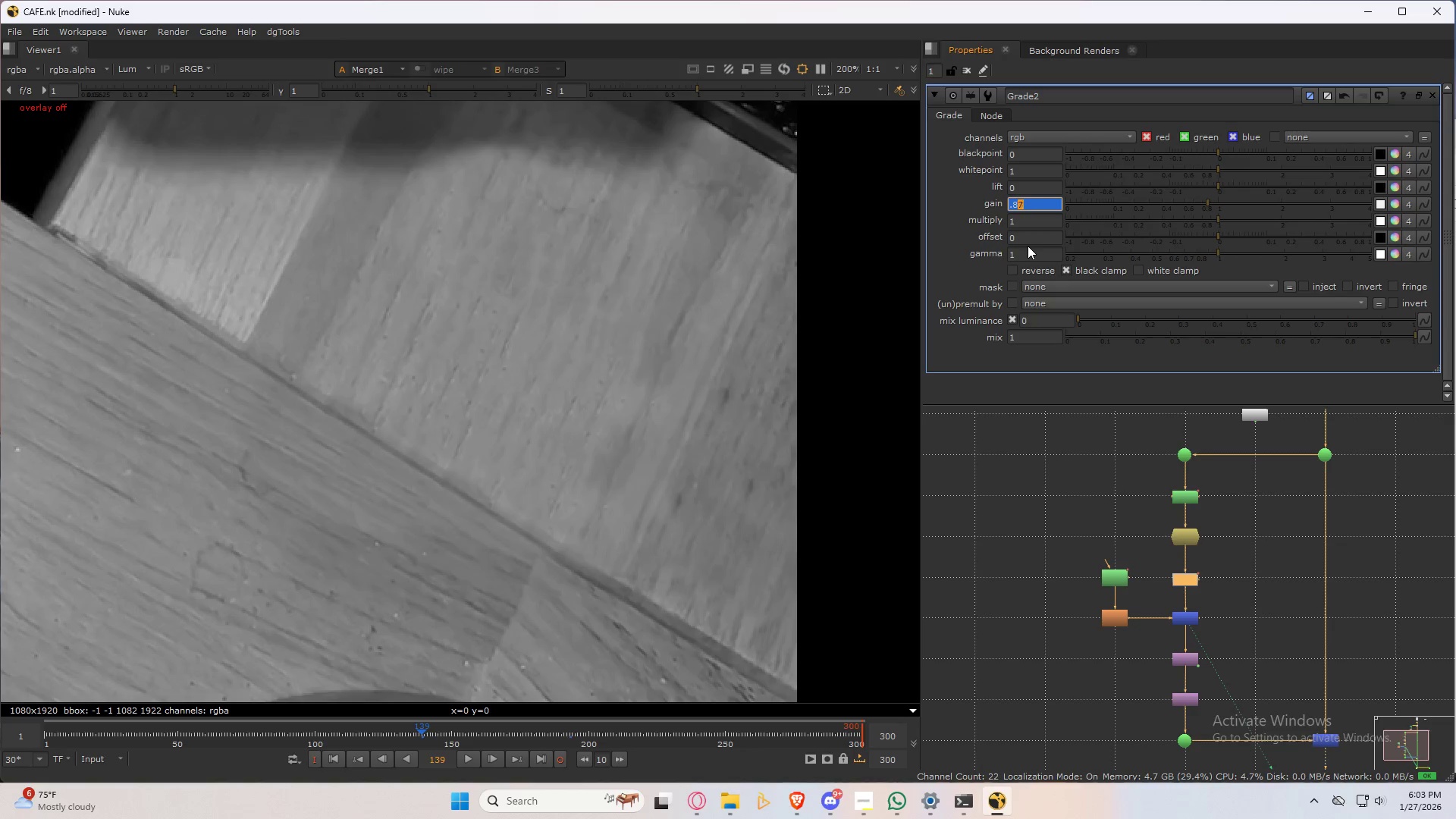 
key(ArrowDown)
 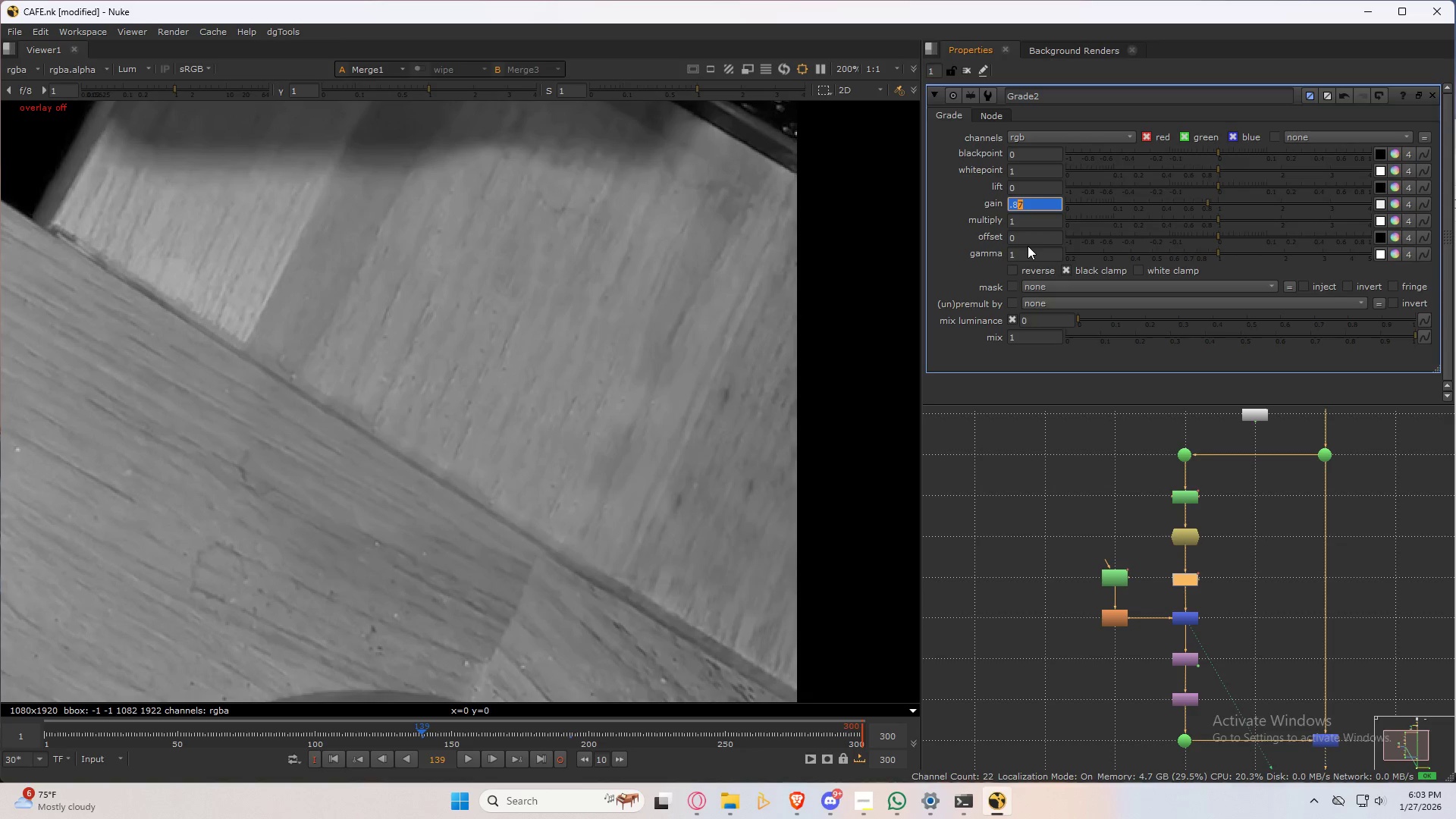 
key(ArrowDown)
 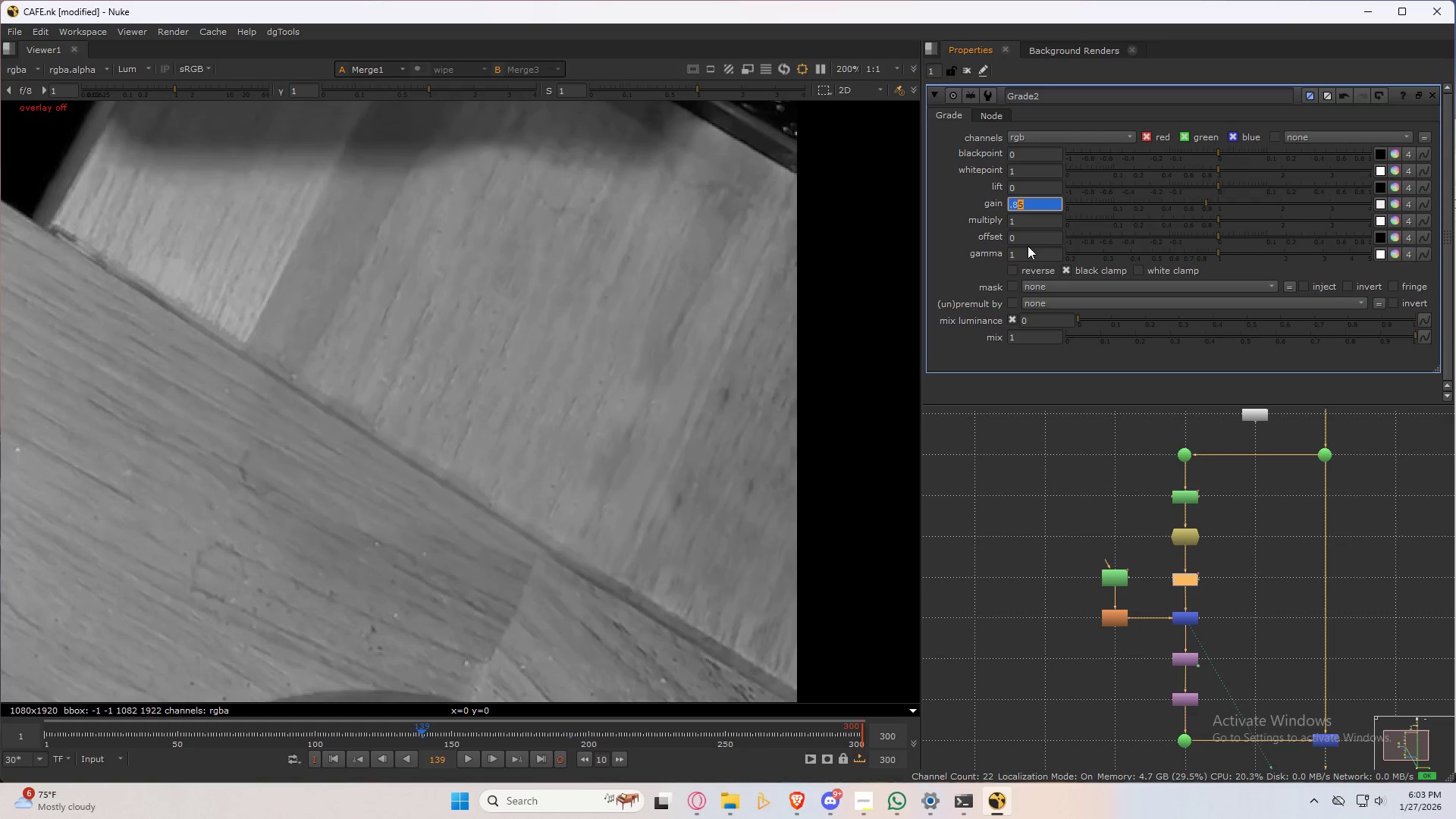 
key(ArrowDown)
 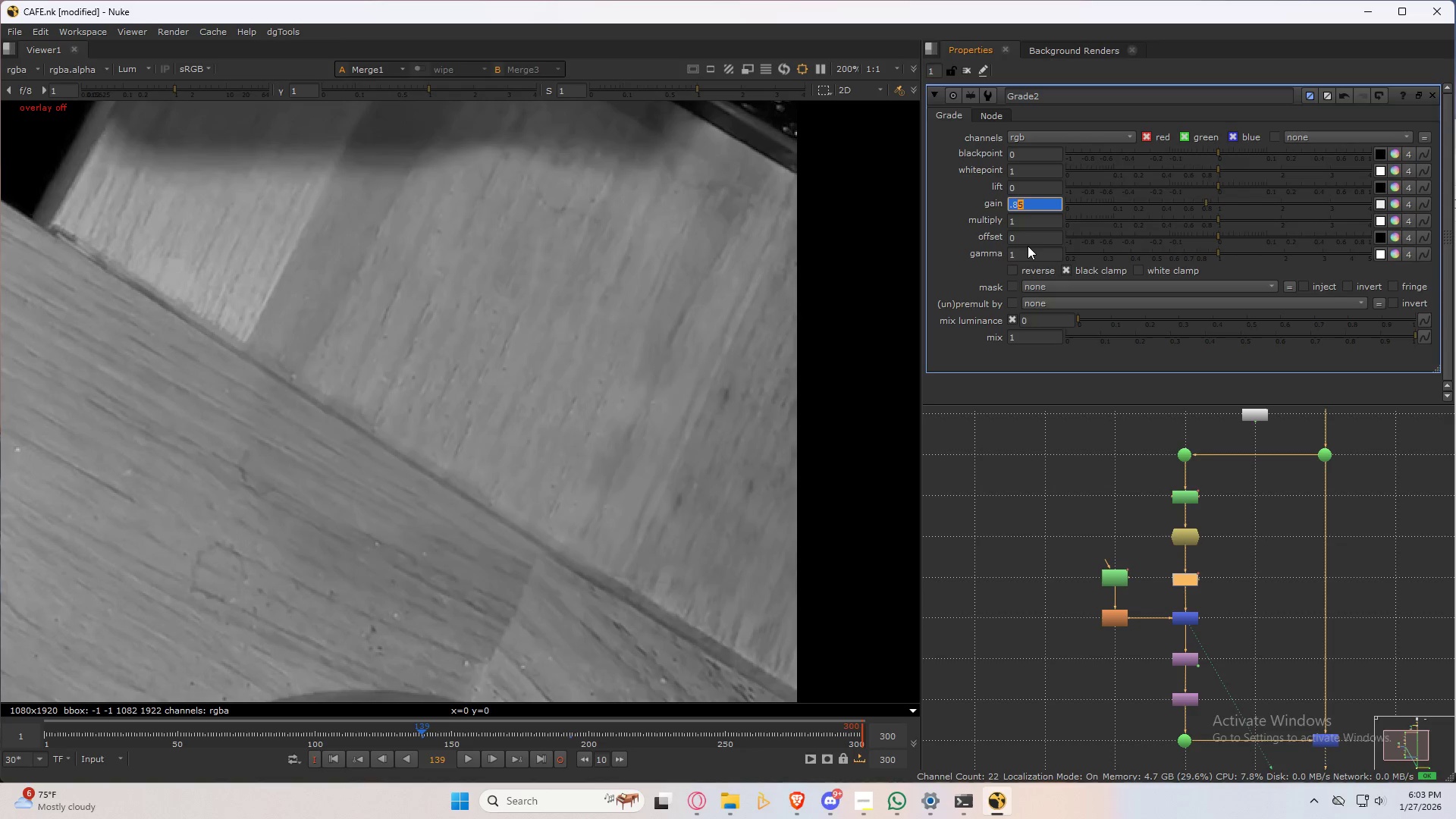 
key(ArrowDown)
 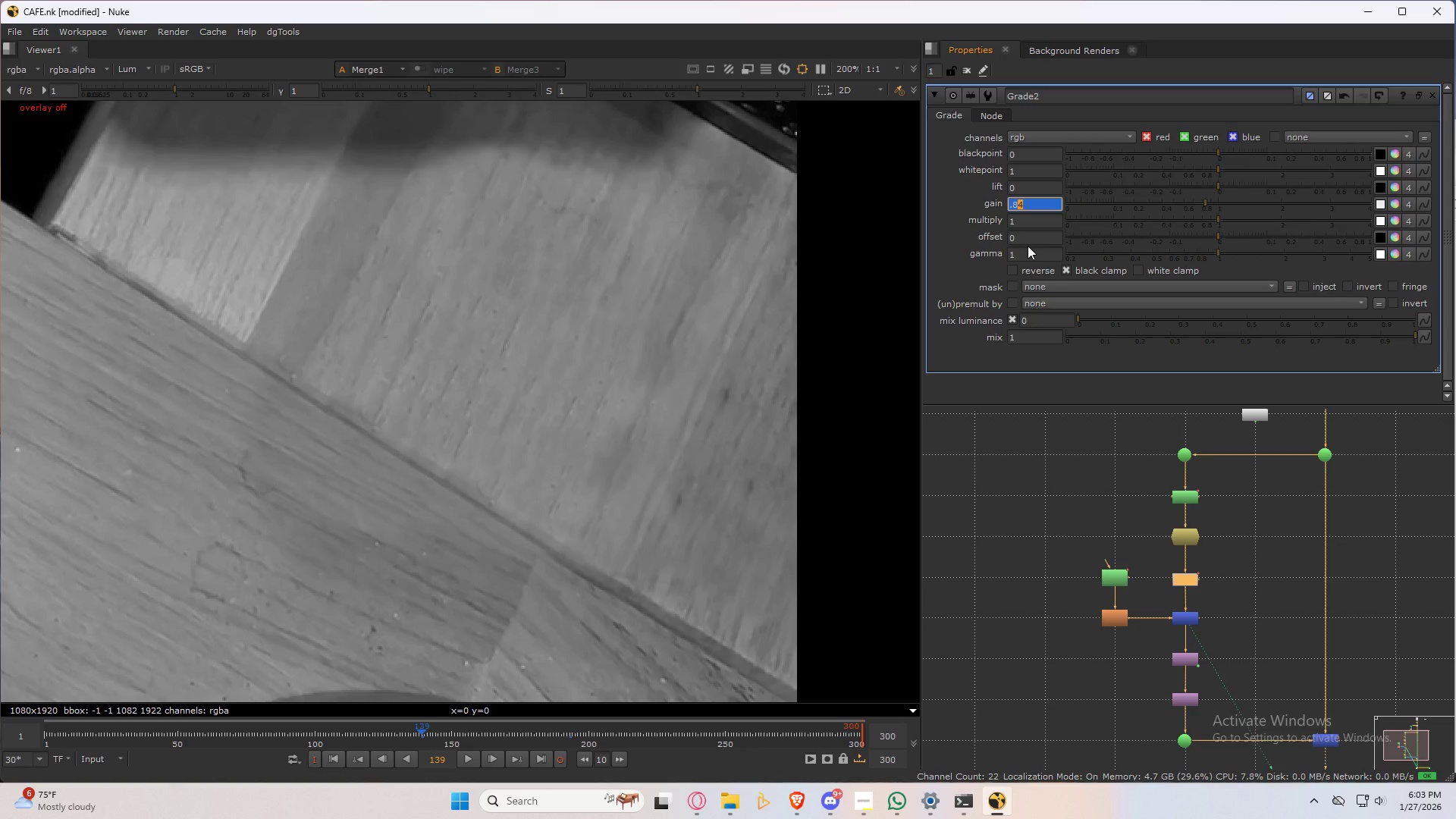 
key(ArrowUp)
 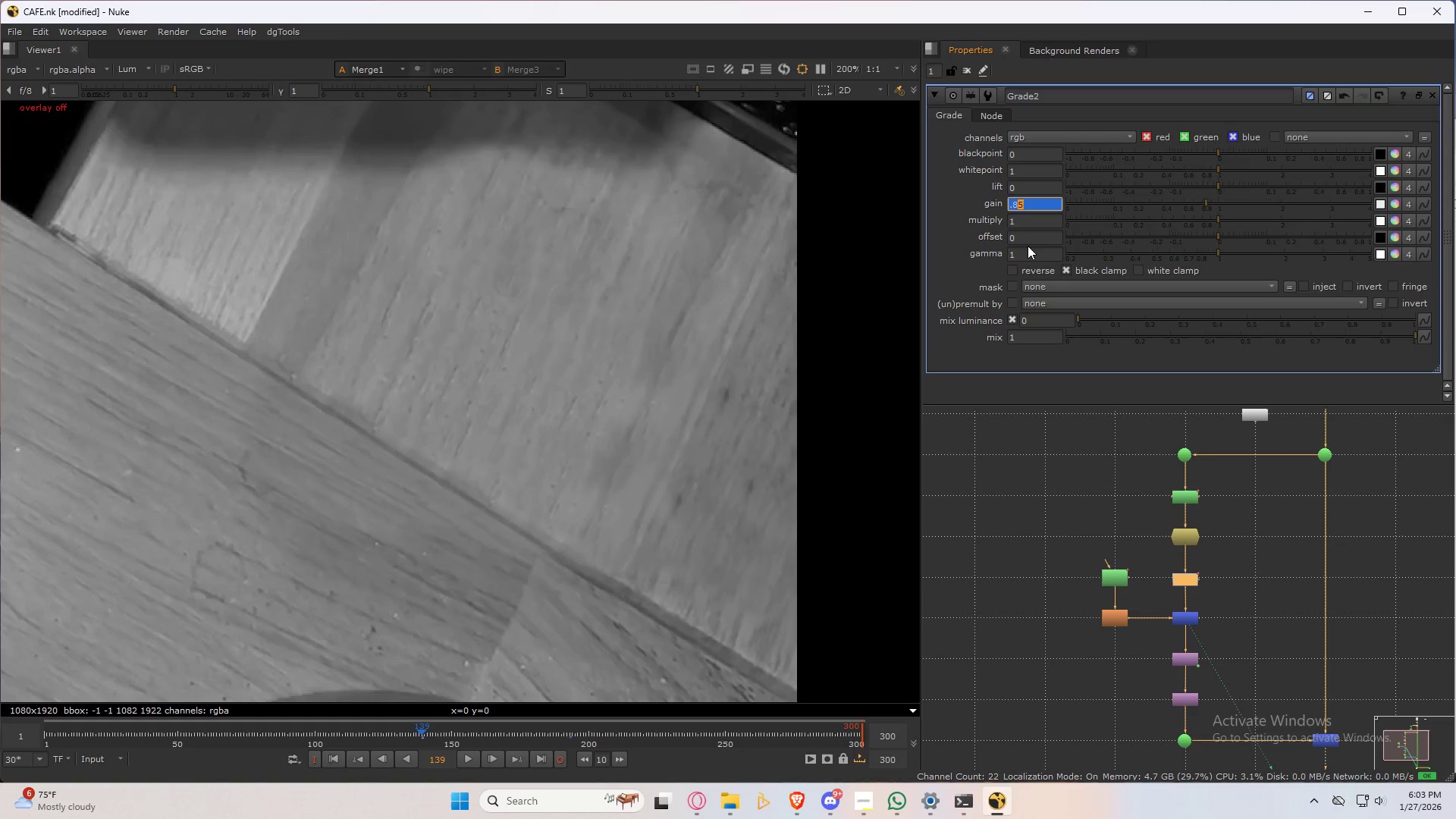 
key(ArrowUp)
 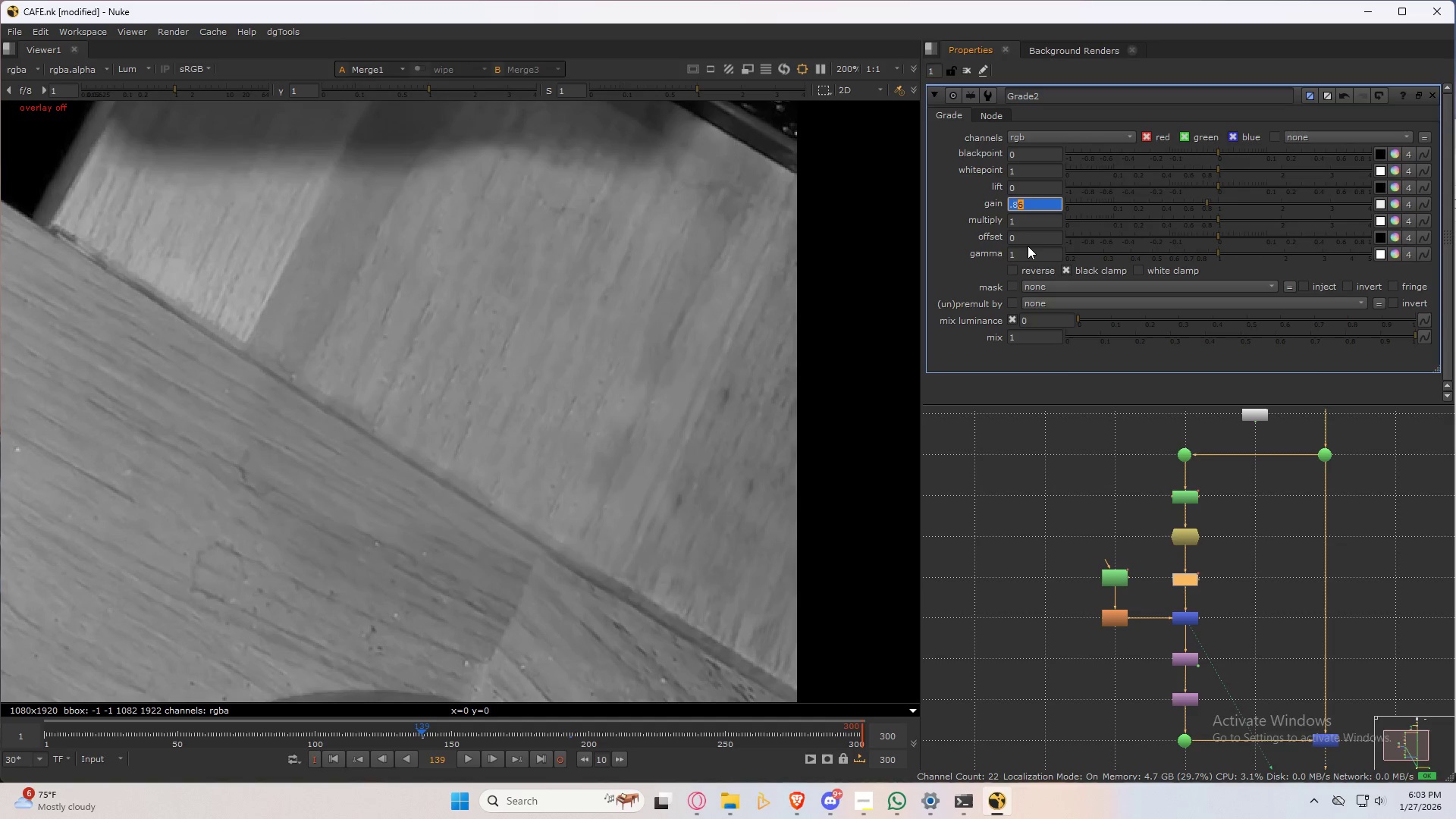 
key(ArrowUp)
 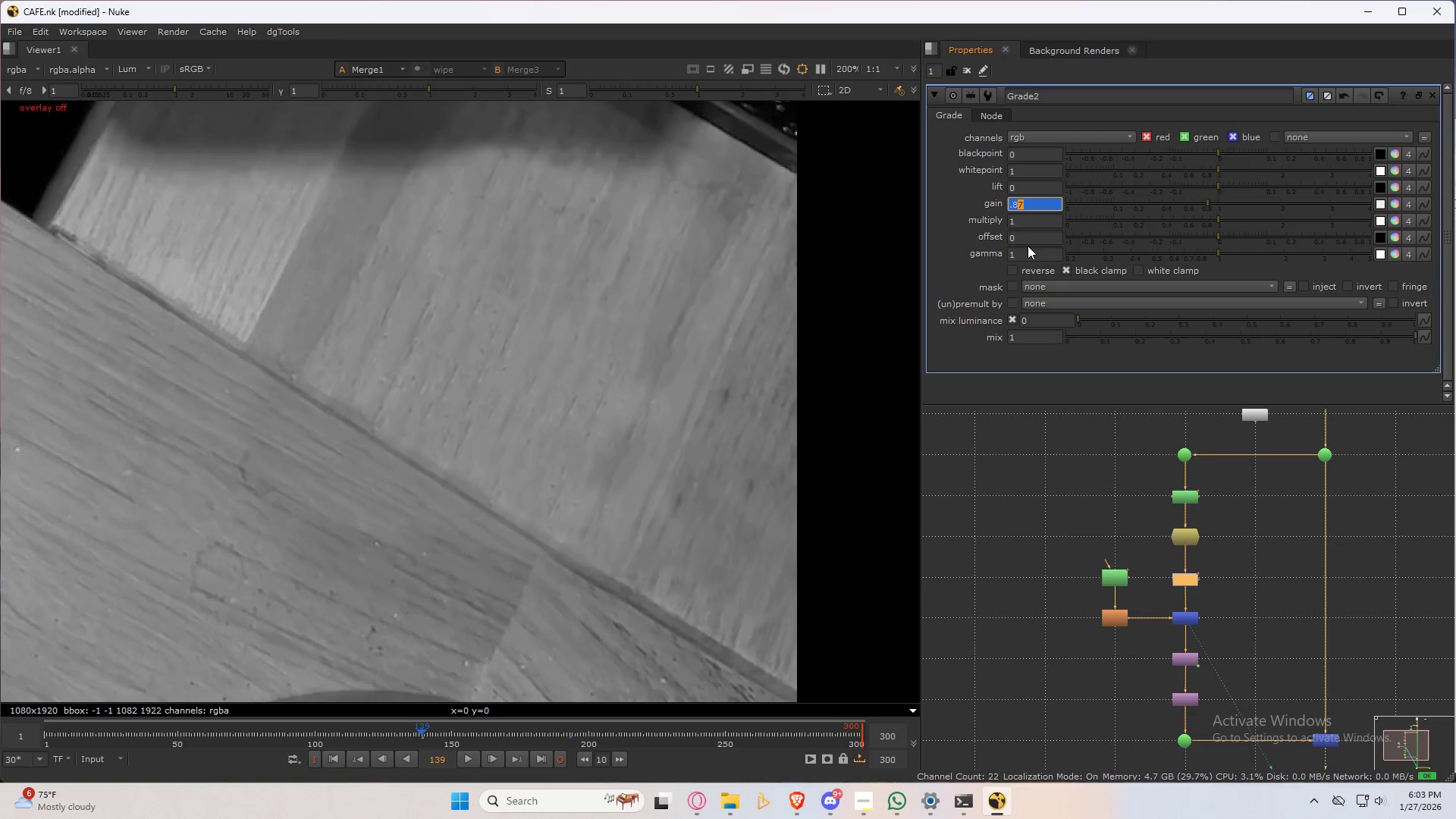 
key(ArrowUp)
 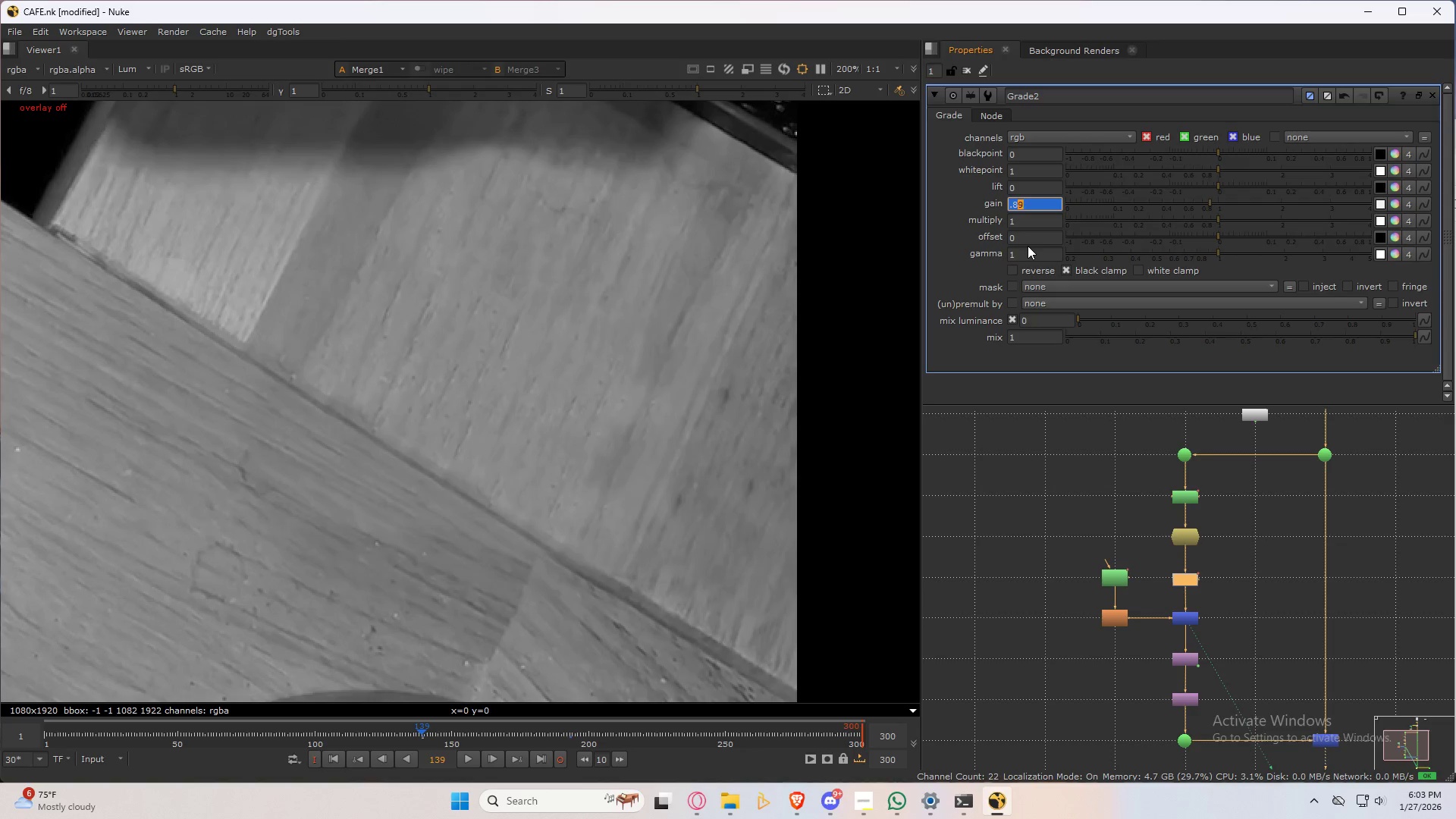 
key(ArrowUp)
 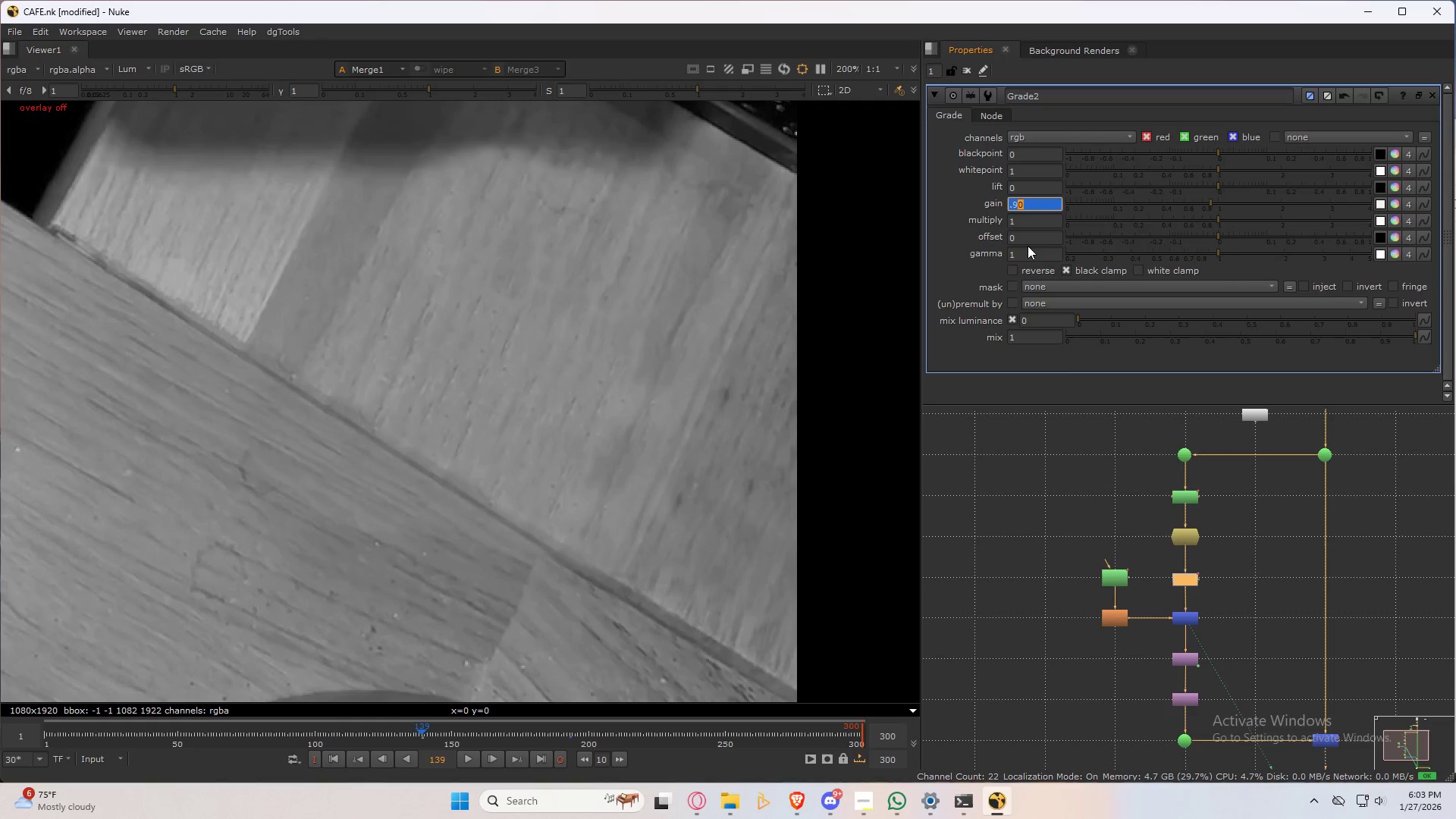 
key(ArrowUp)
 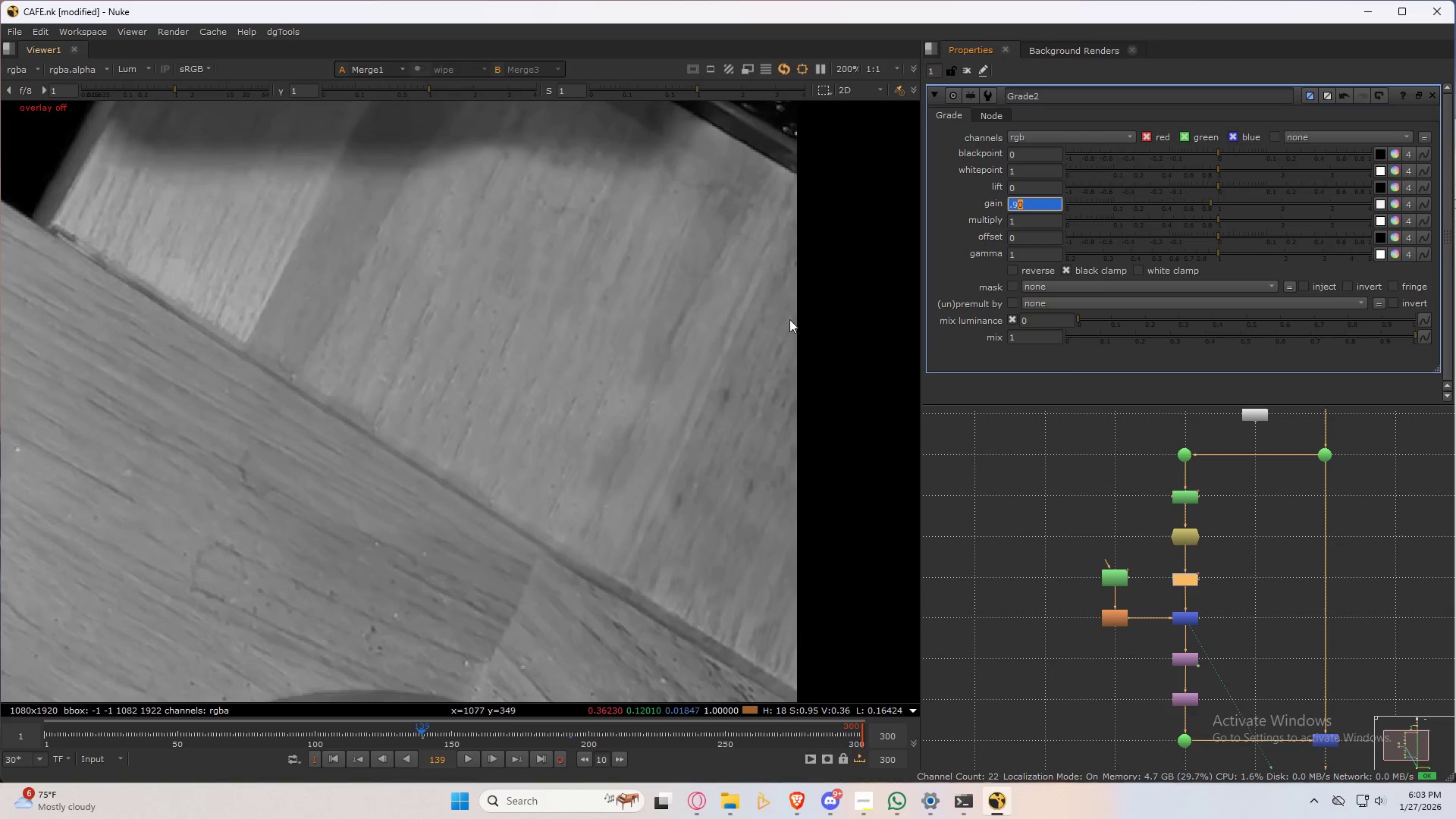 
left_click([772, 322])
 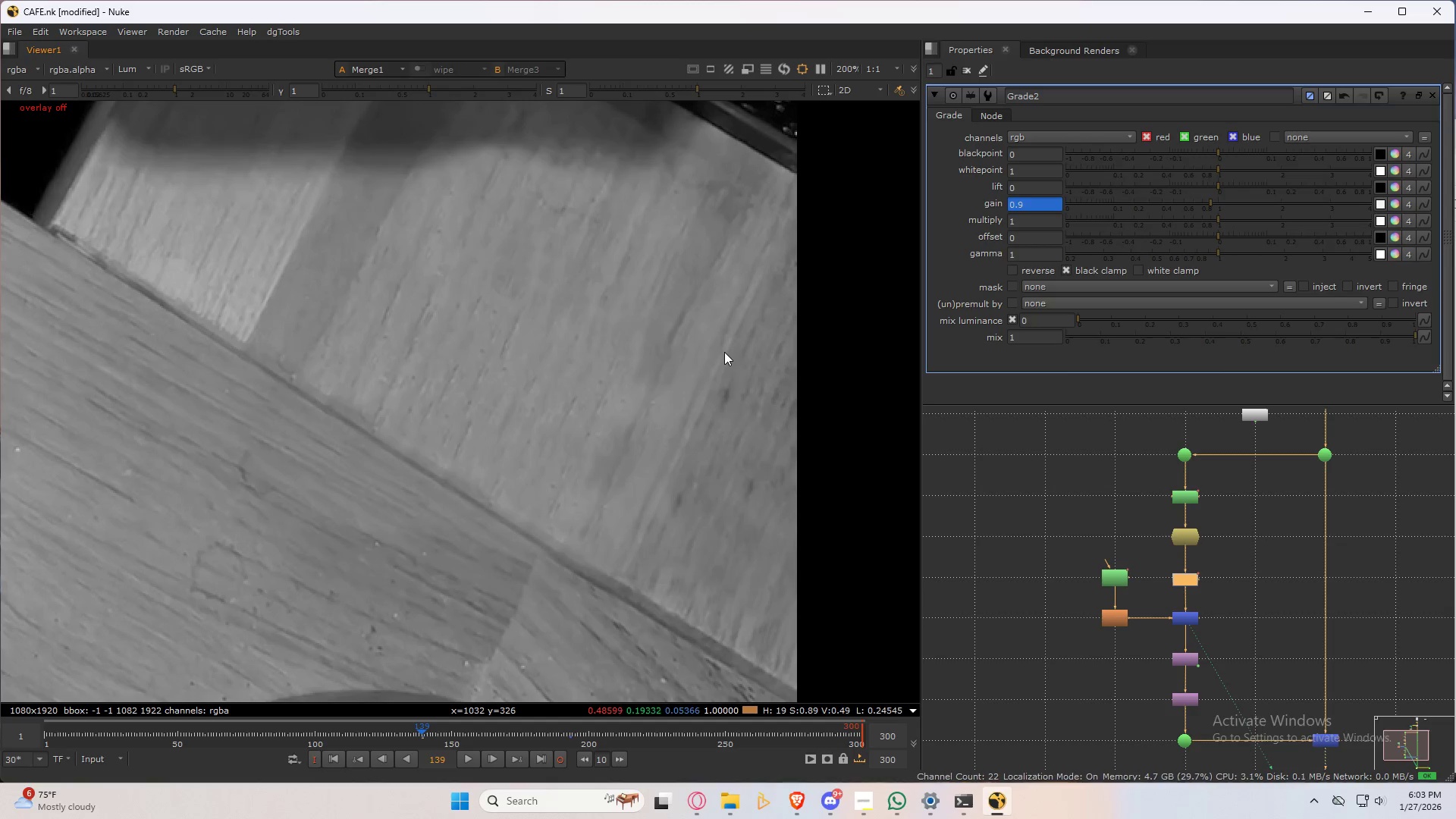 
double_click([724, 352])
 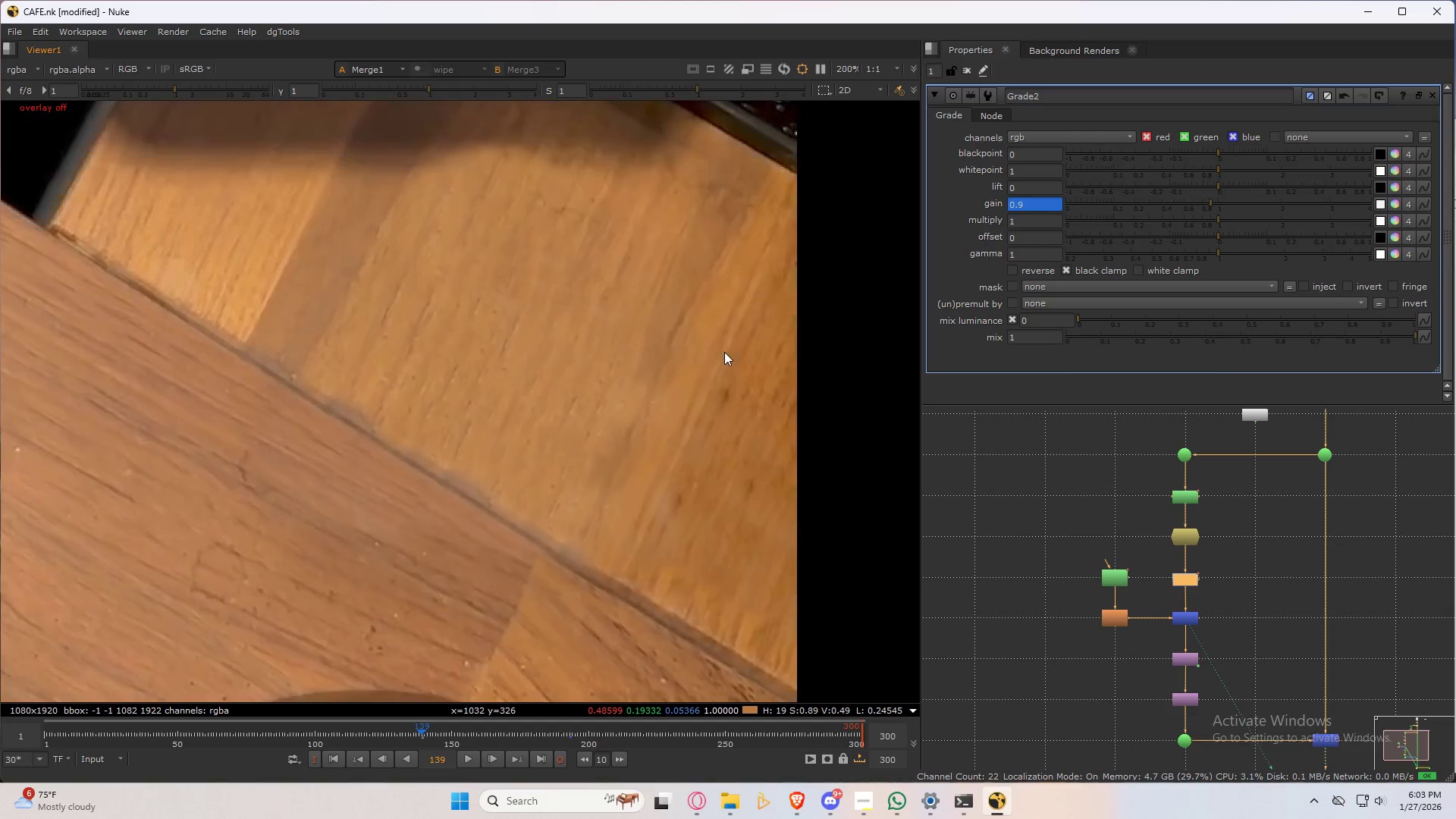 
key(Y)
 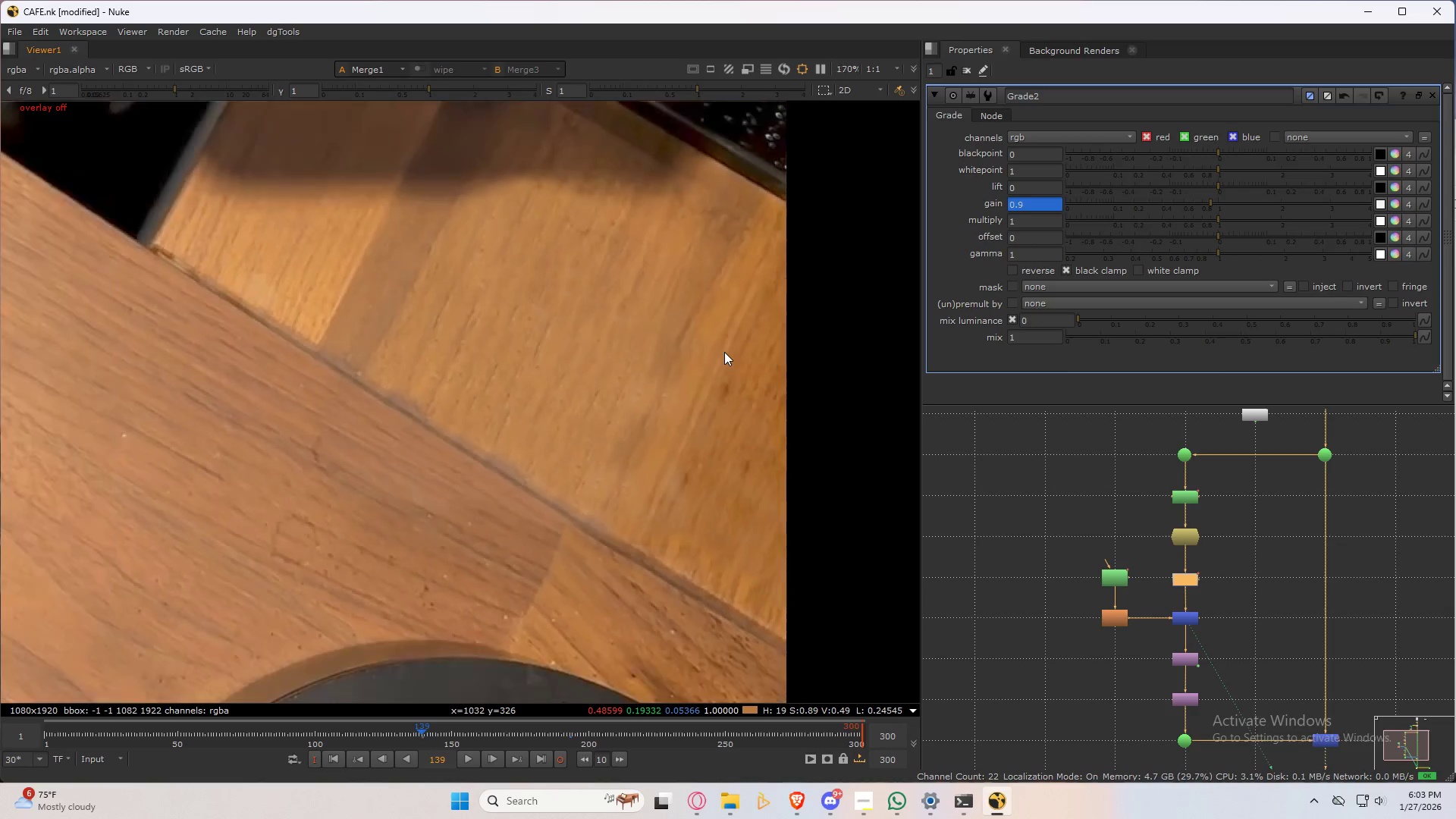 
scroll: coordinate [724, 352], scroll_direction: down, amount: 2.0
 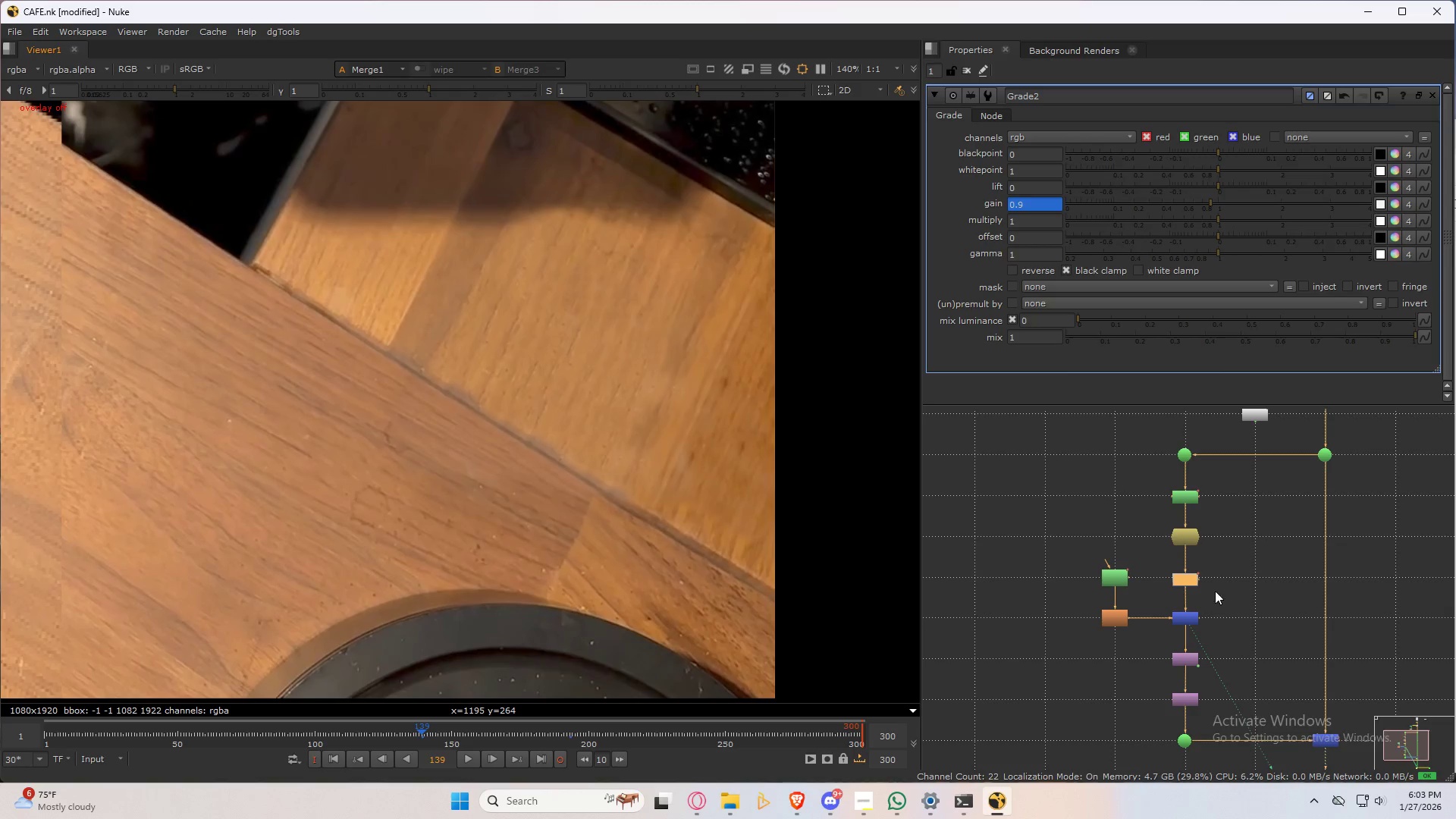 
left_click_drag(start_coordinate=[1223, 564], to_coordinate=[1150, 595])
 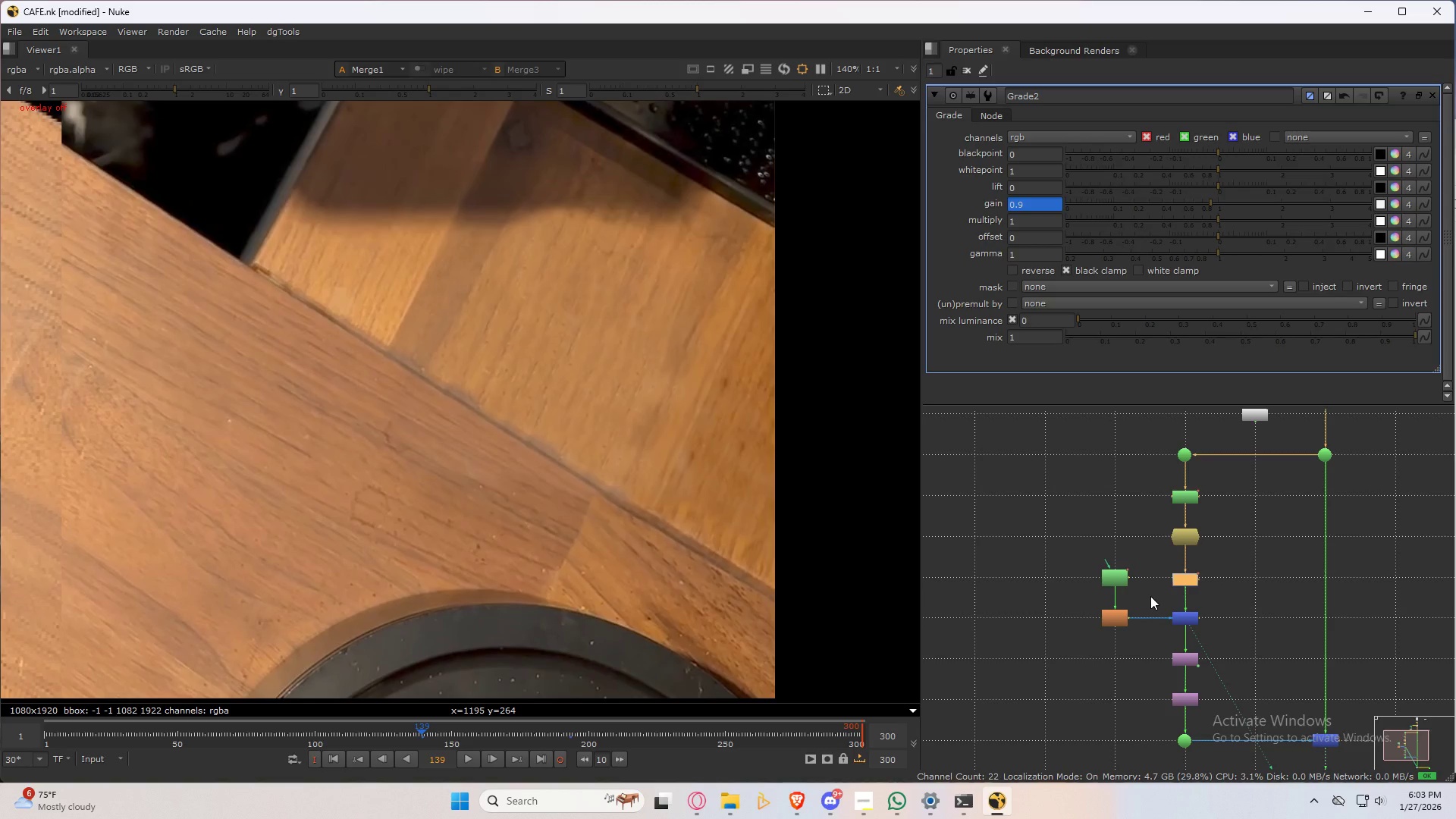 
type(dddd)
 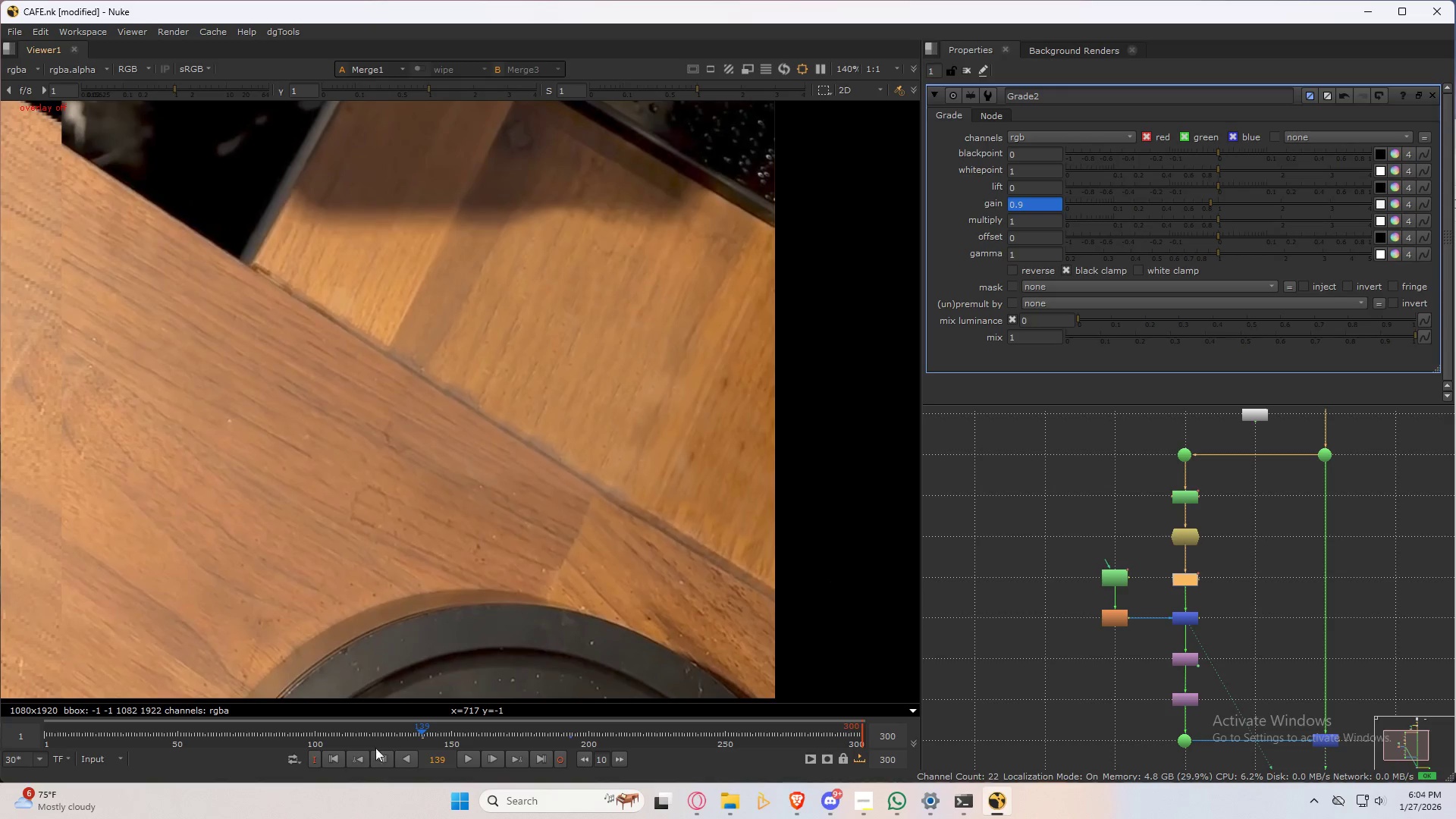 
left_click([337, 755])
 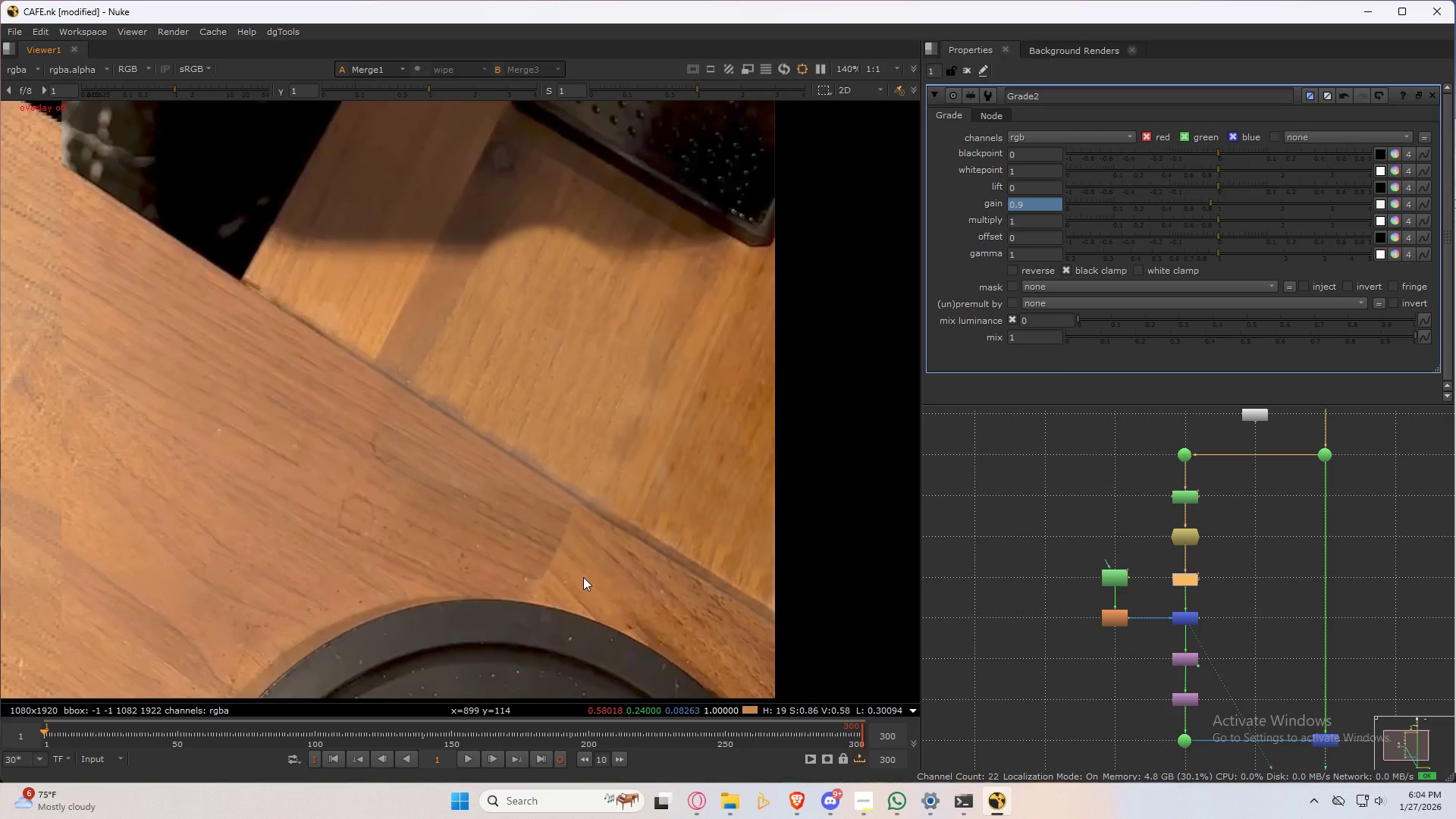 
left_click([592, 552])
 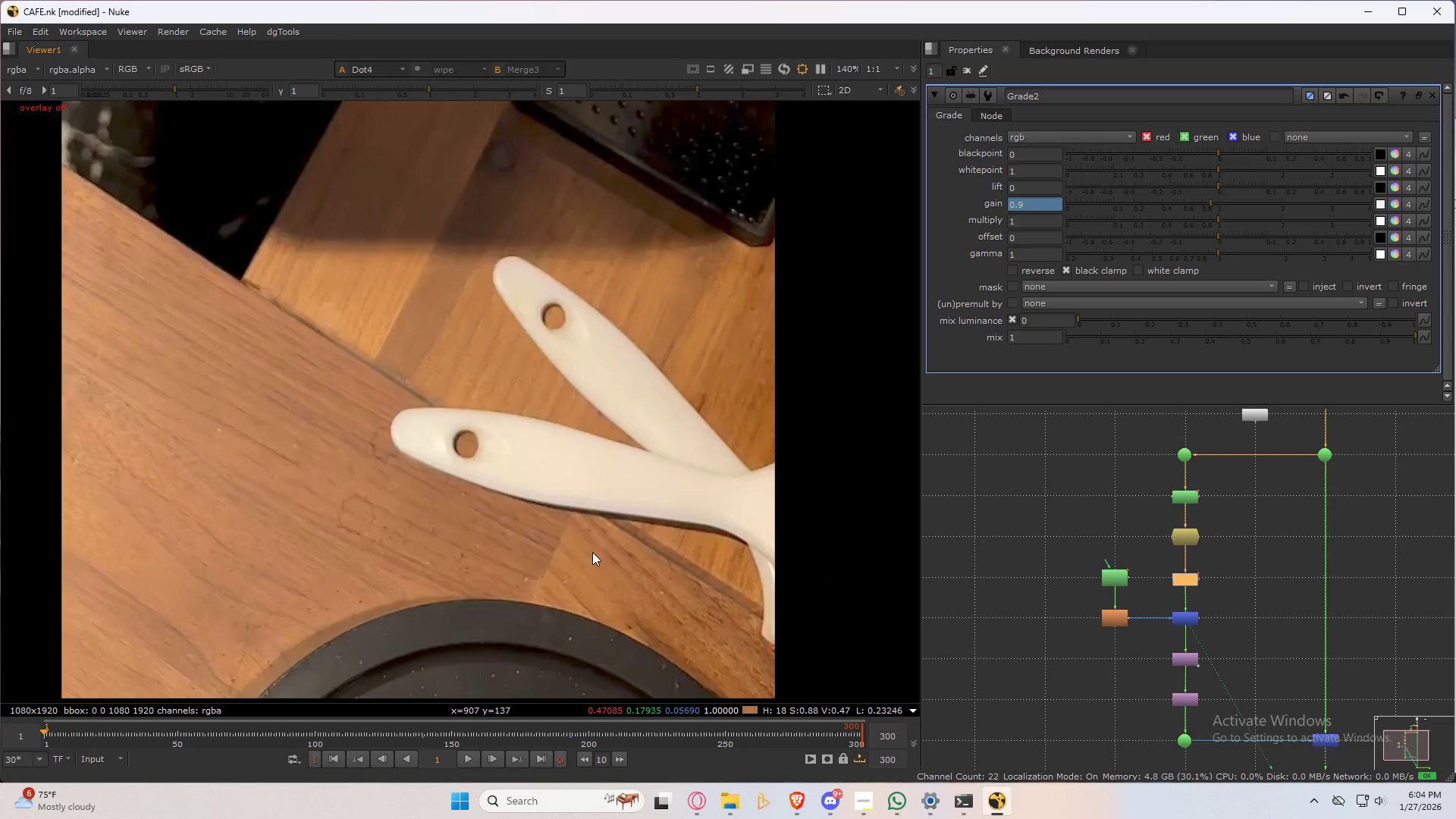 
type(3232)
 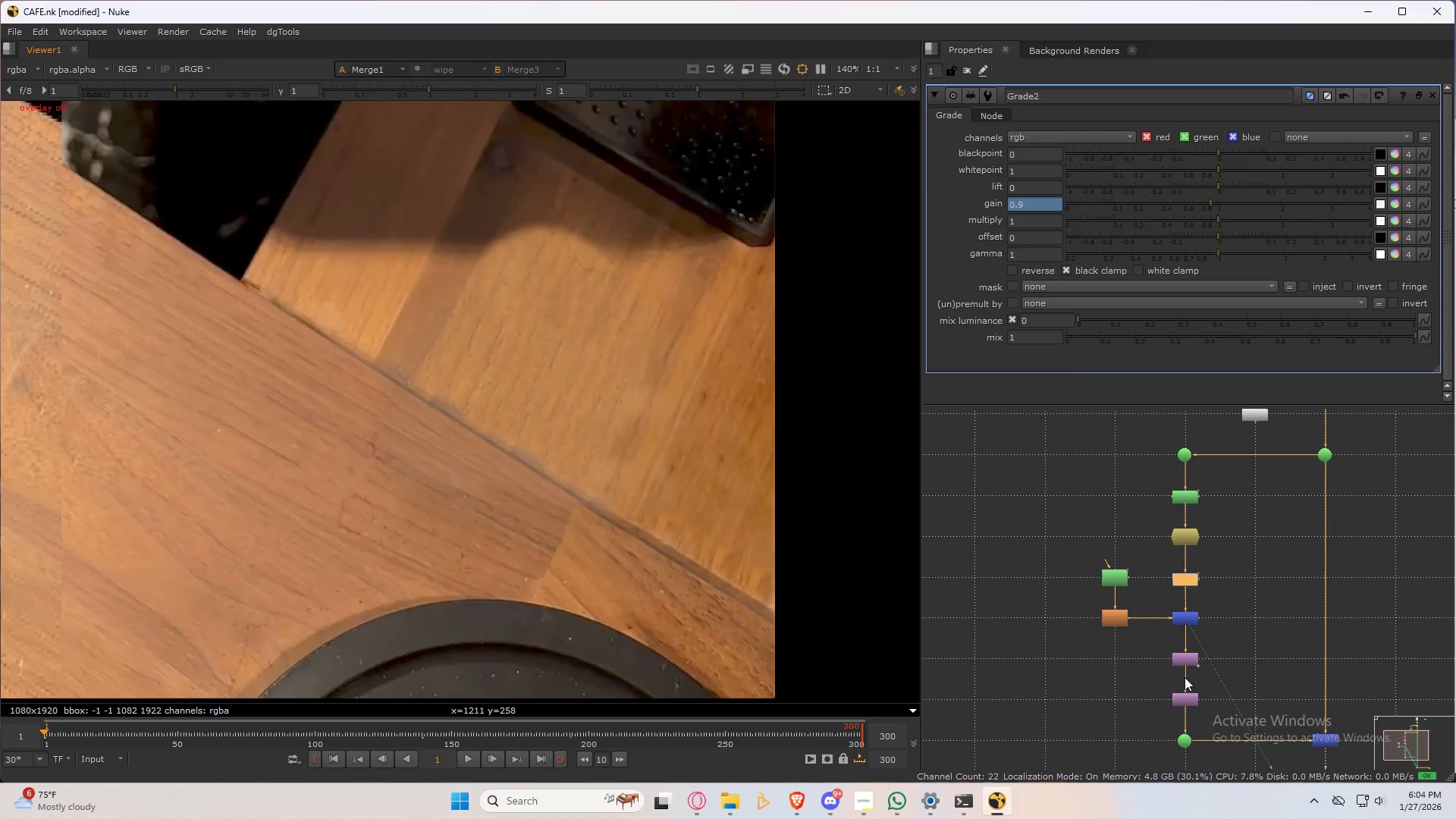 
scroll: coordinate [1202, 520], scroll_direction: down, amount: 4.0
 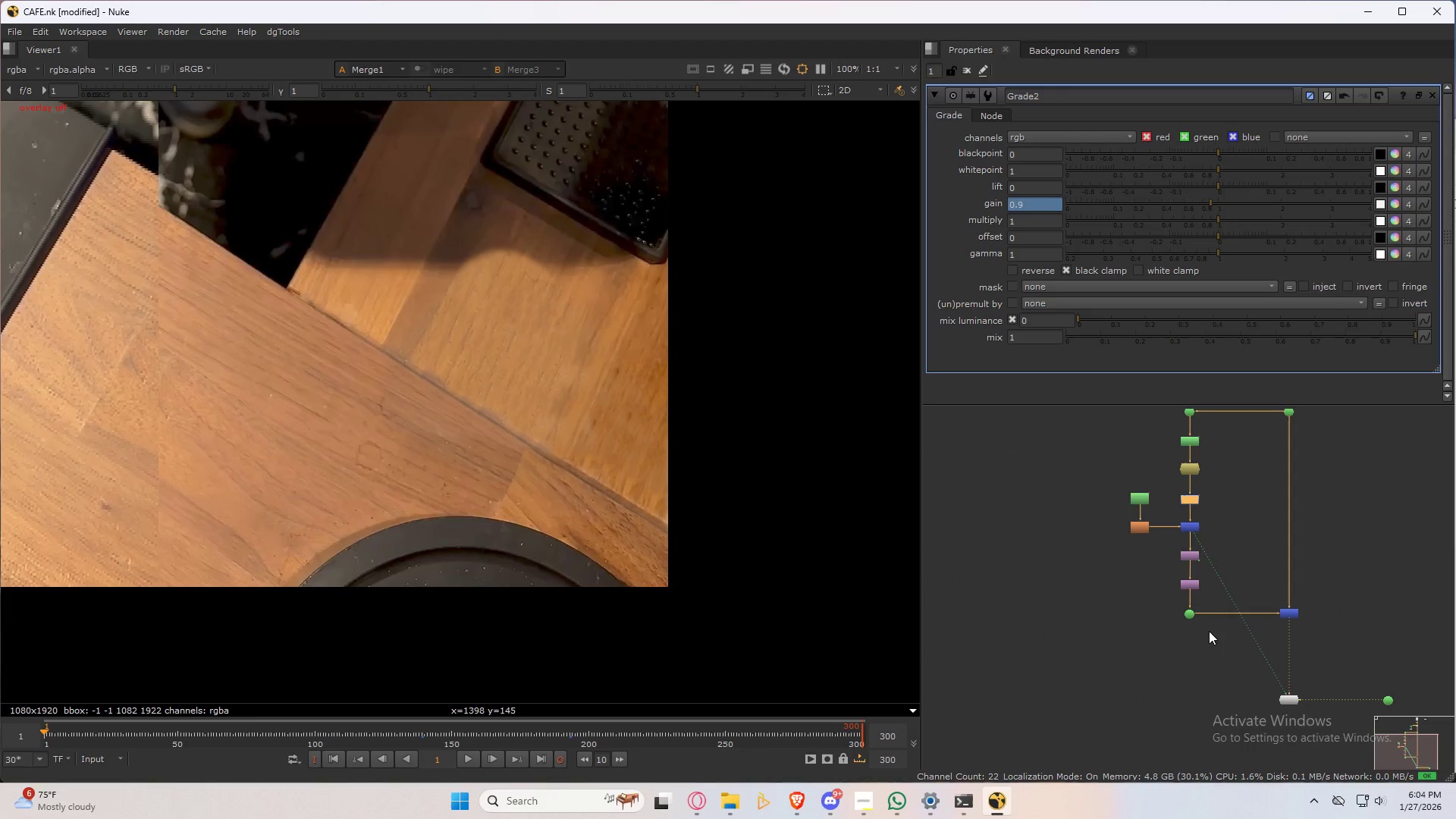 
key(Space)
 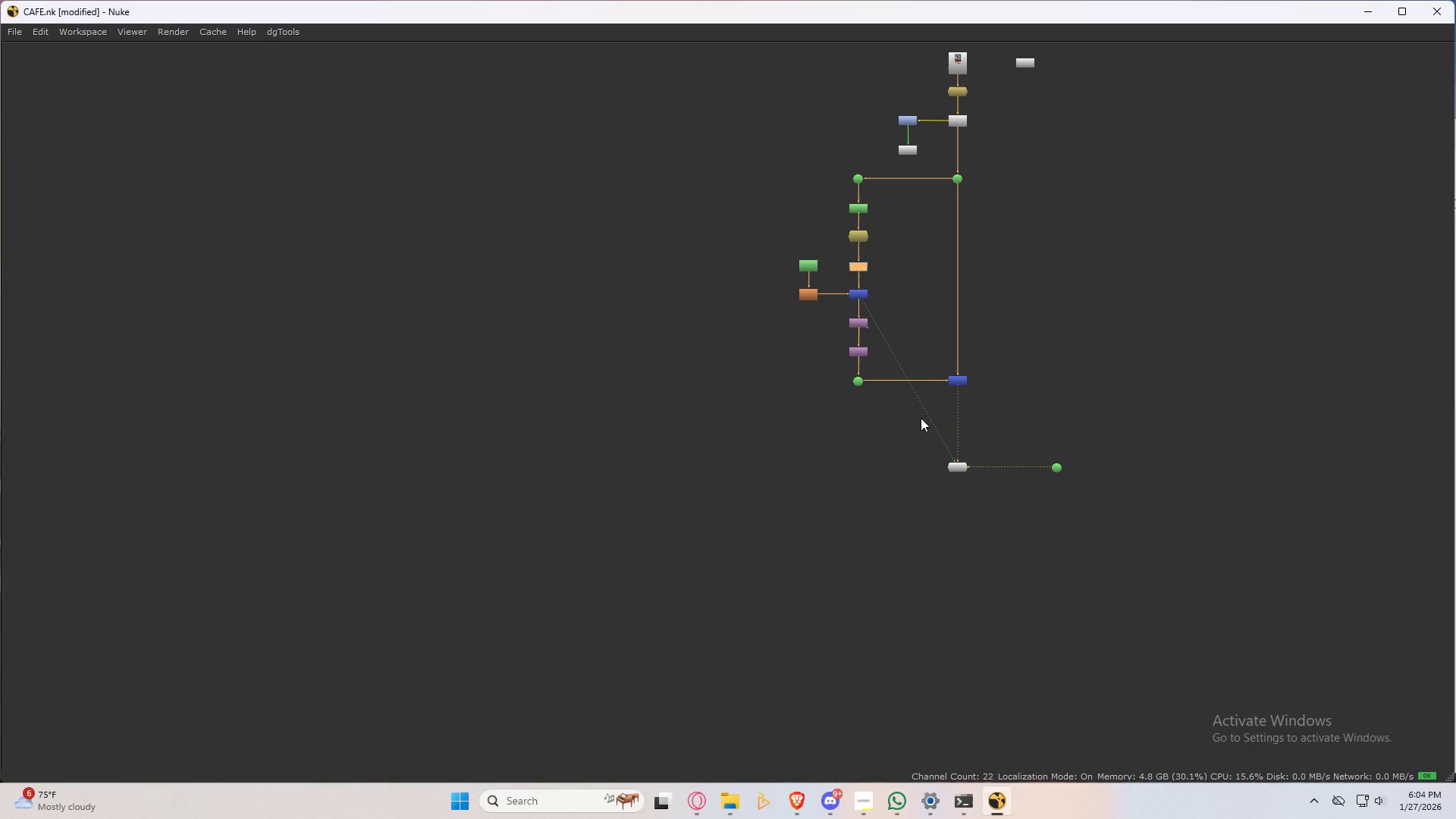 
left_click_drag(start_coordinate=[898, 416], to_coordinate=[1191, 528])
 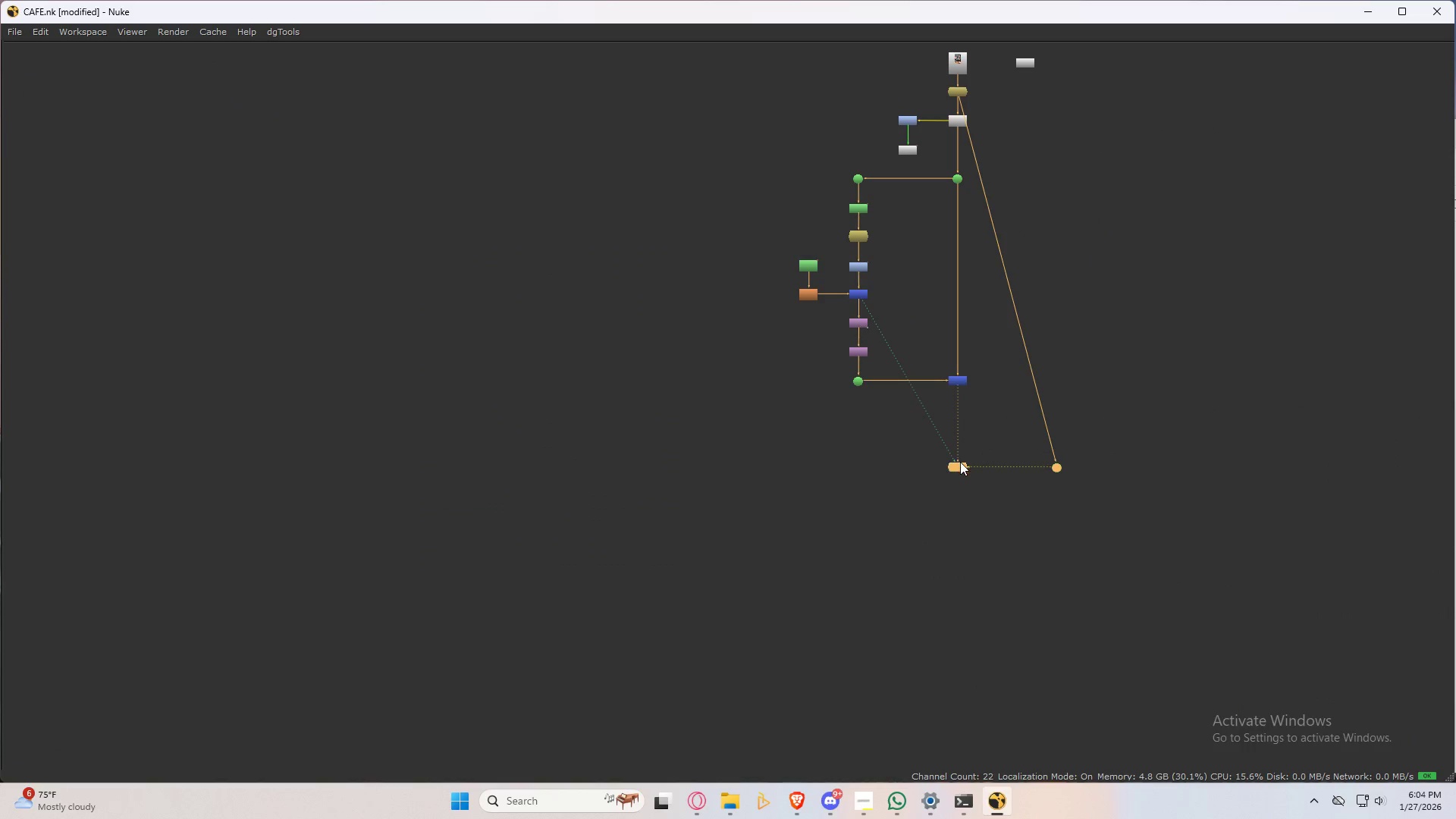 
left_click_drag(start_coordinate=[960, 463], to_coordinate=[962, 749])
 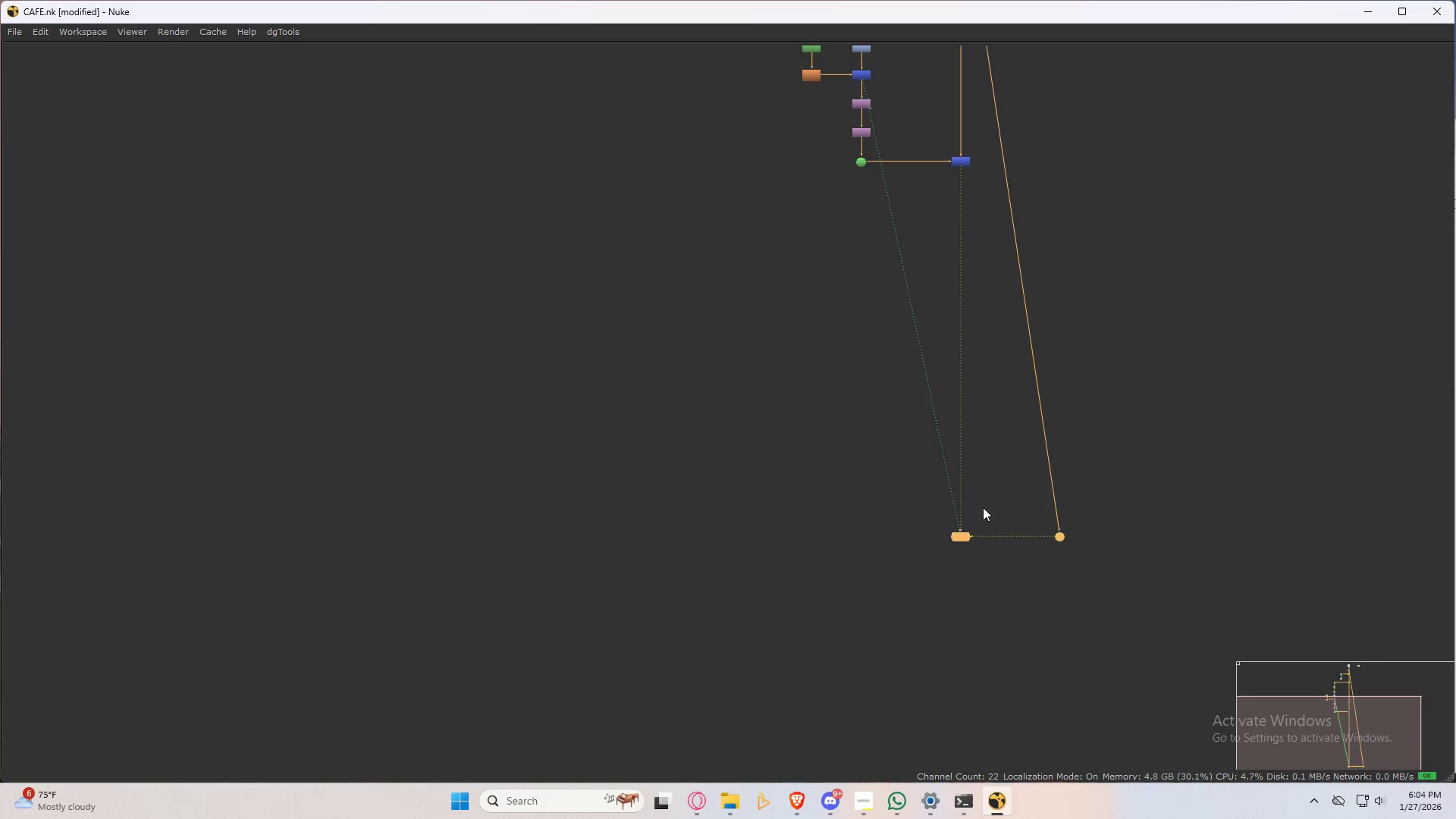 
scroll: coordinate [980, 526], scroll_direction: up, amount: 5.0
 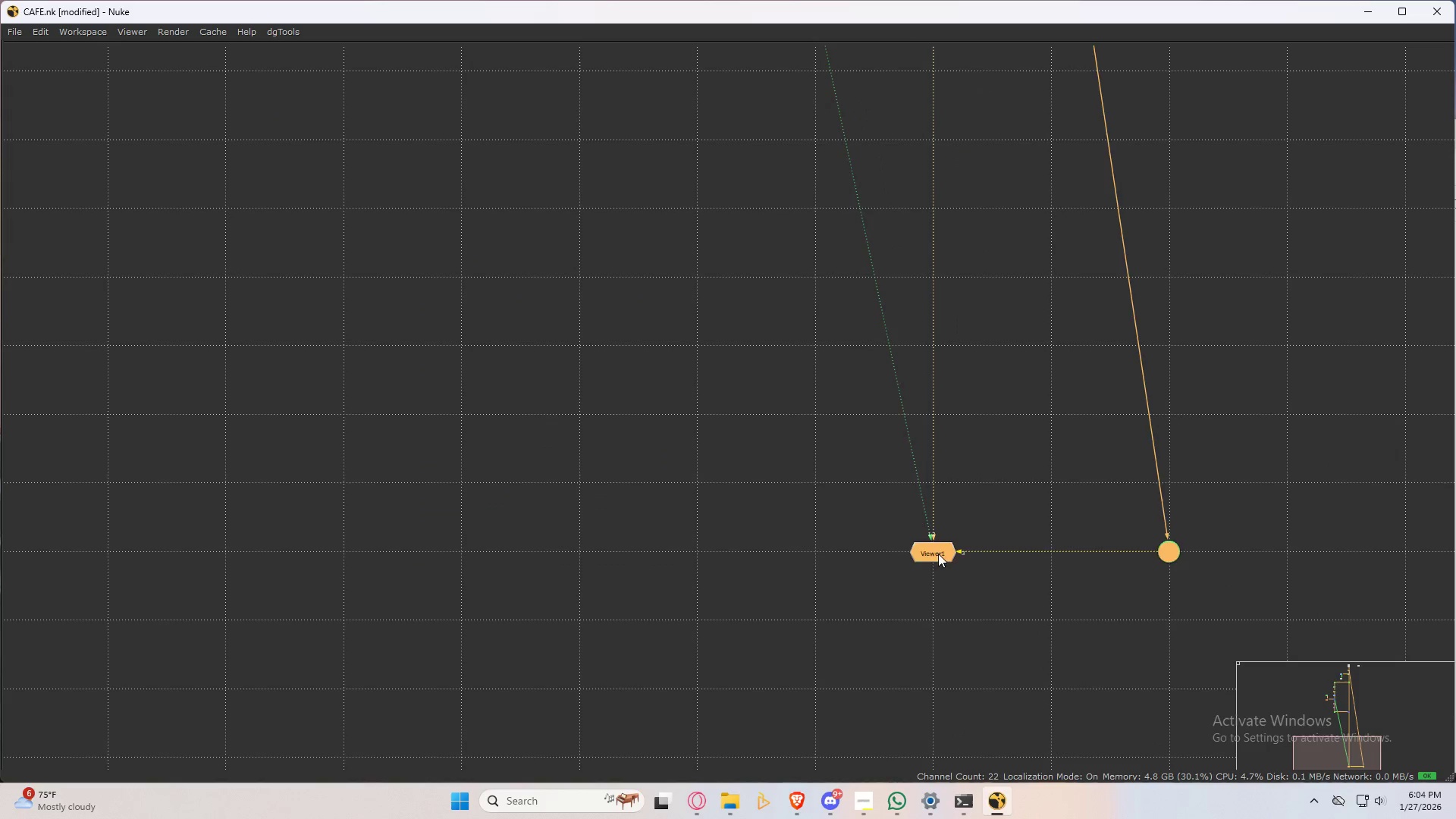 
left_click_drag(start_coordinate=[938, 554], to_coordinate=[937, 691])
 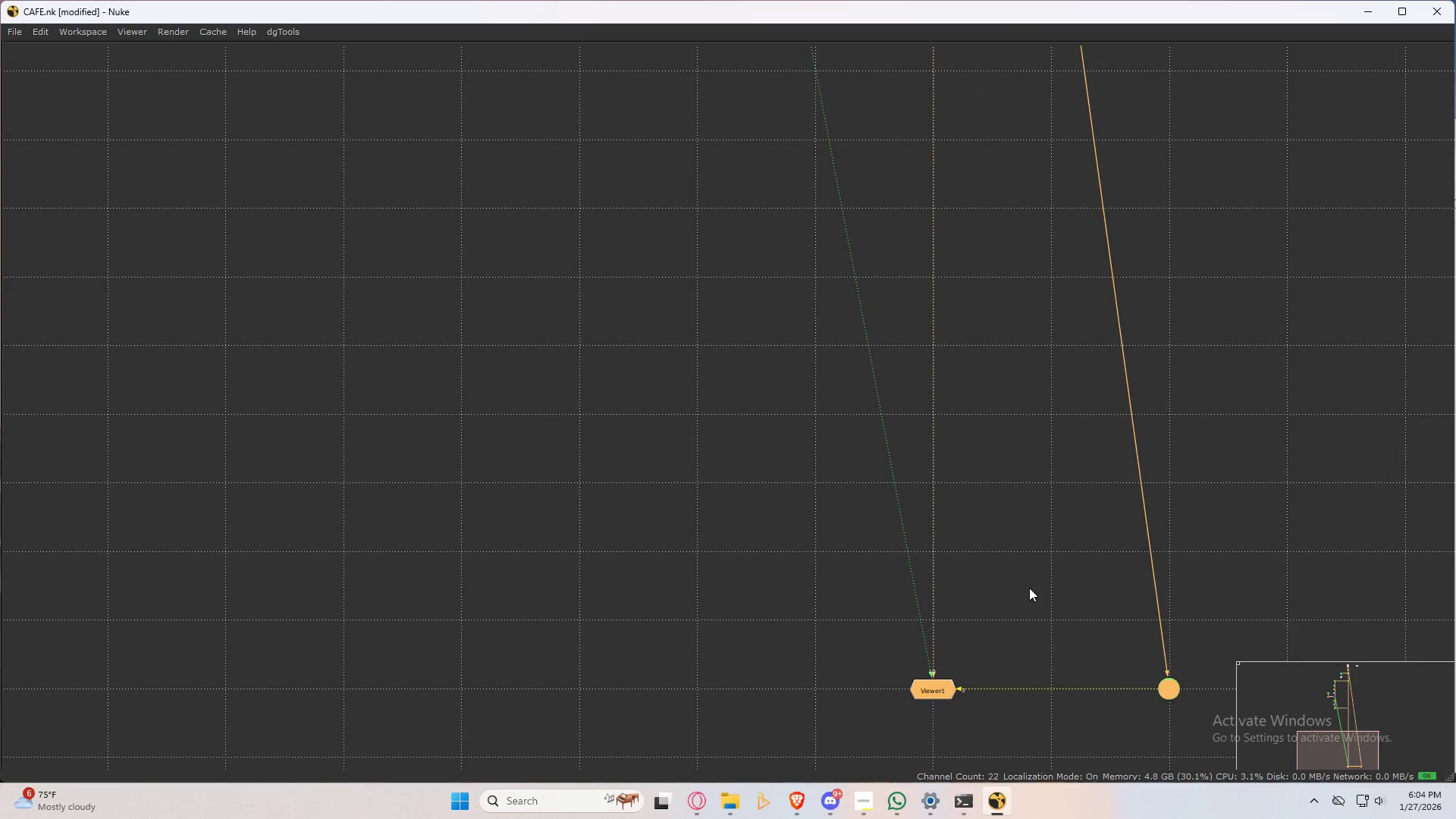 
left_click([1029, 588])
 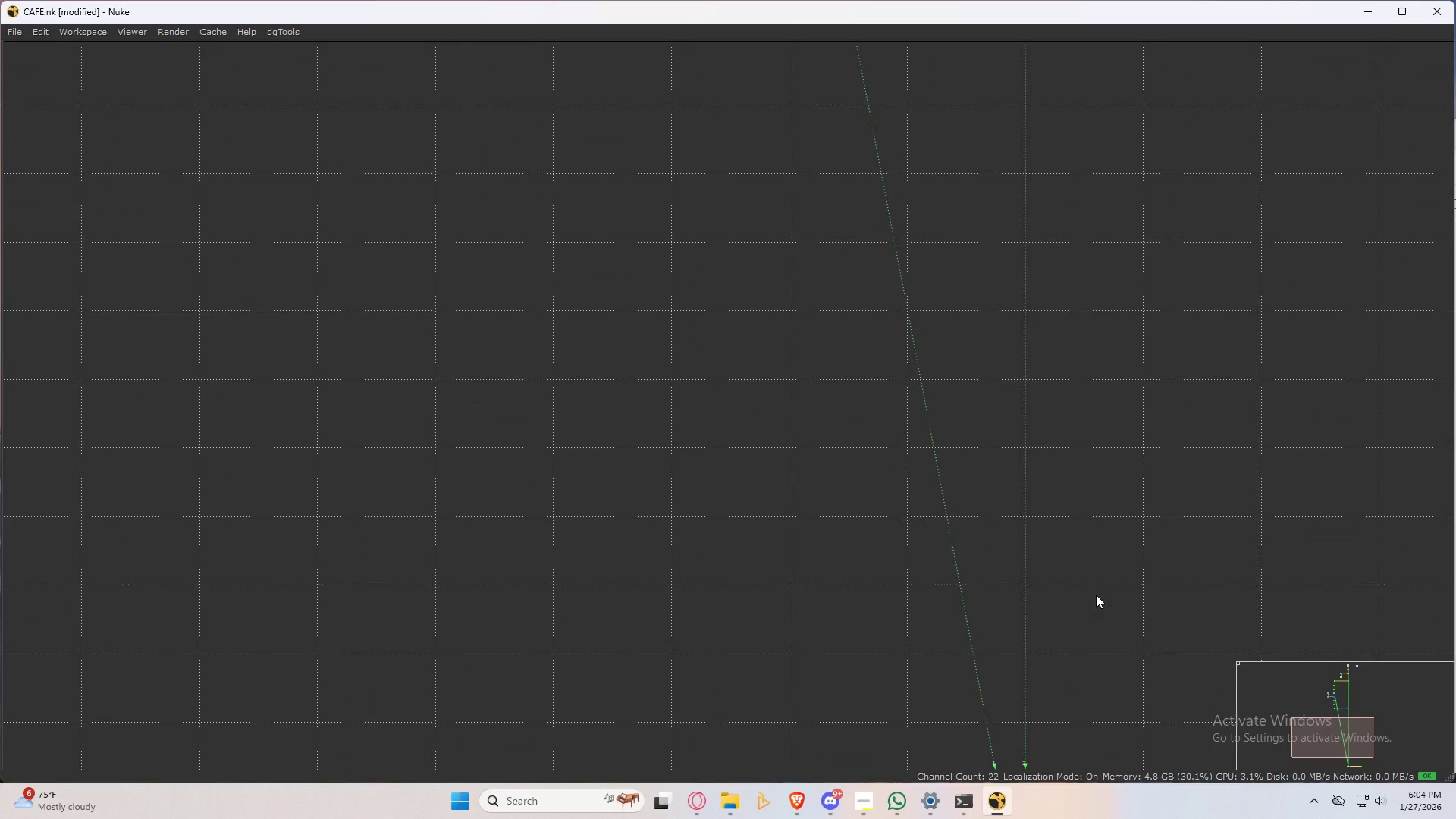 
scroll: coordinate [1025, 483], scroll_direction: down, amount: 6.0
 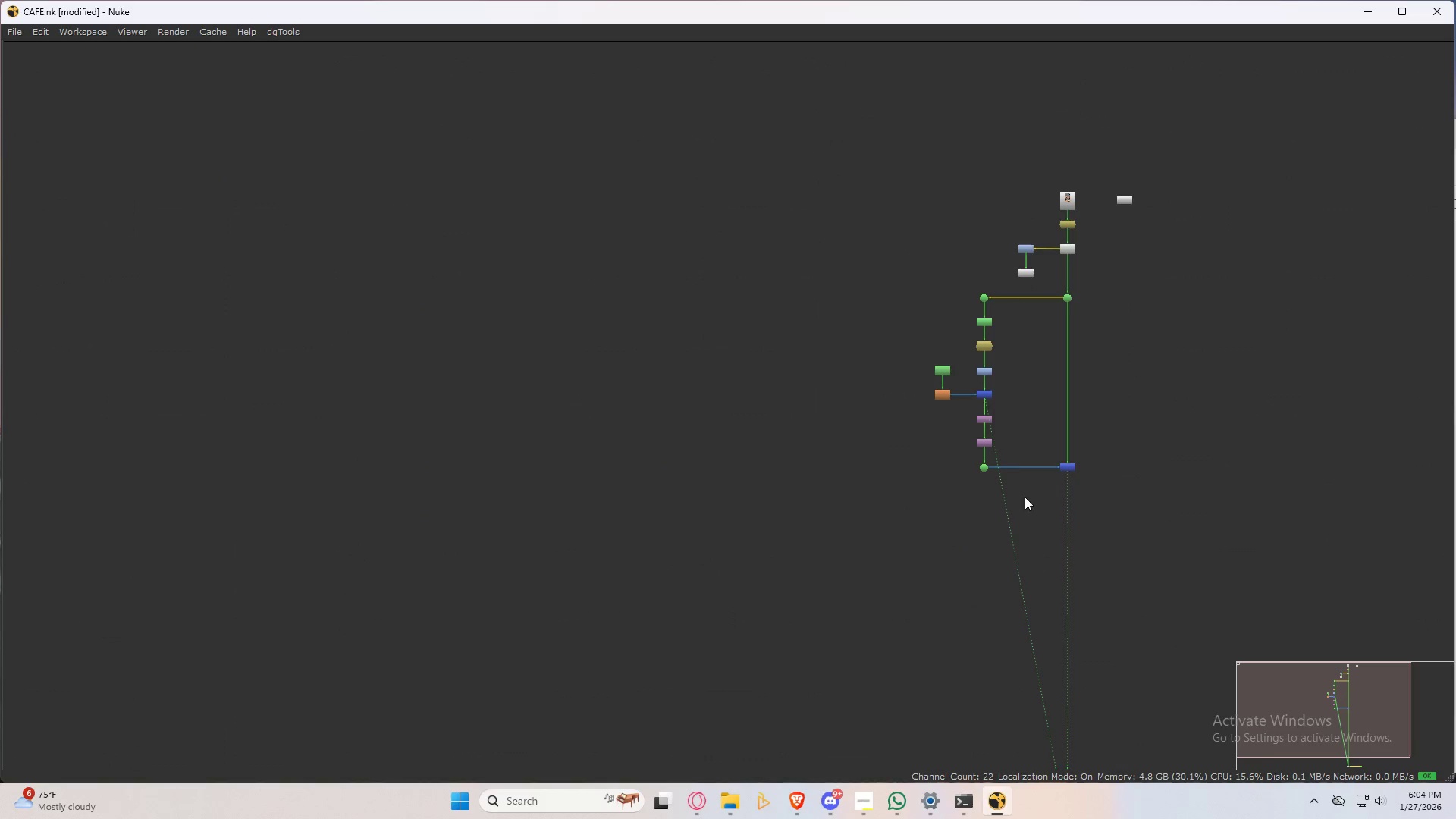 
scroll: coordinate [1003, 392], scroll_direction: up, amount: 4.0
 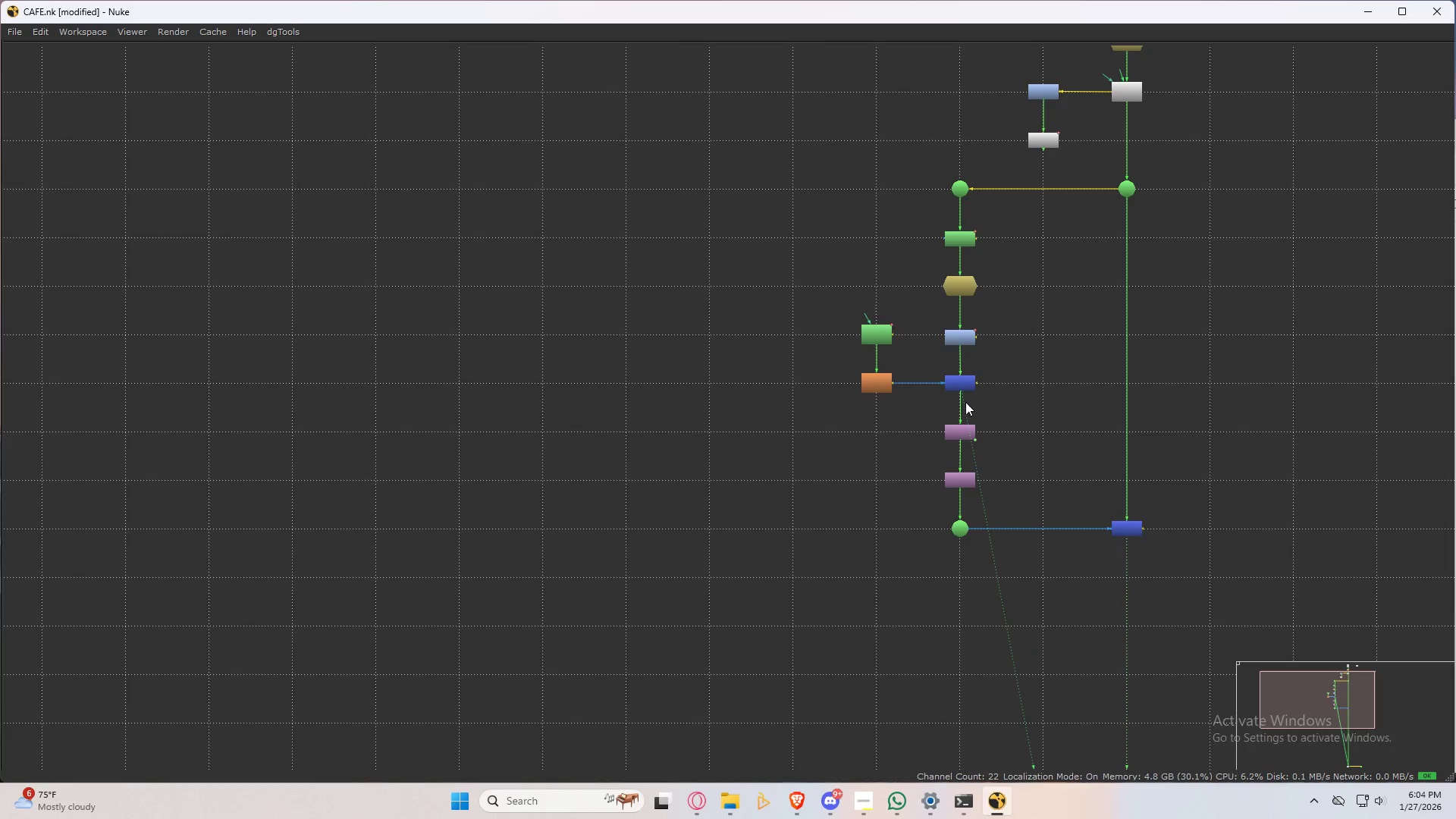 
left_click_drag(start_coordinate=[965, 408], to_coordinate=[993, 403])
 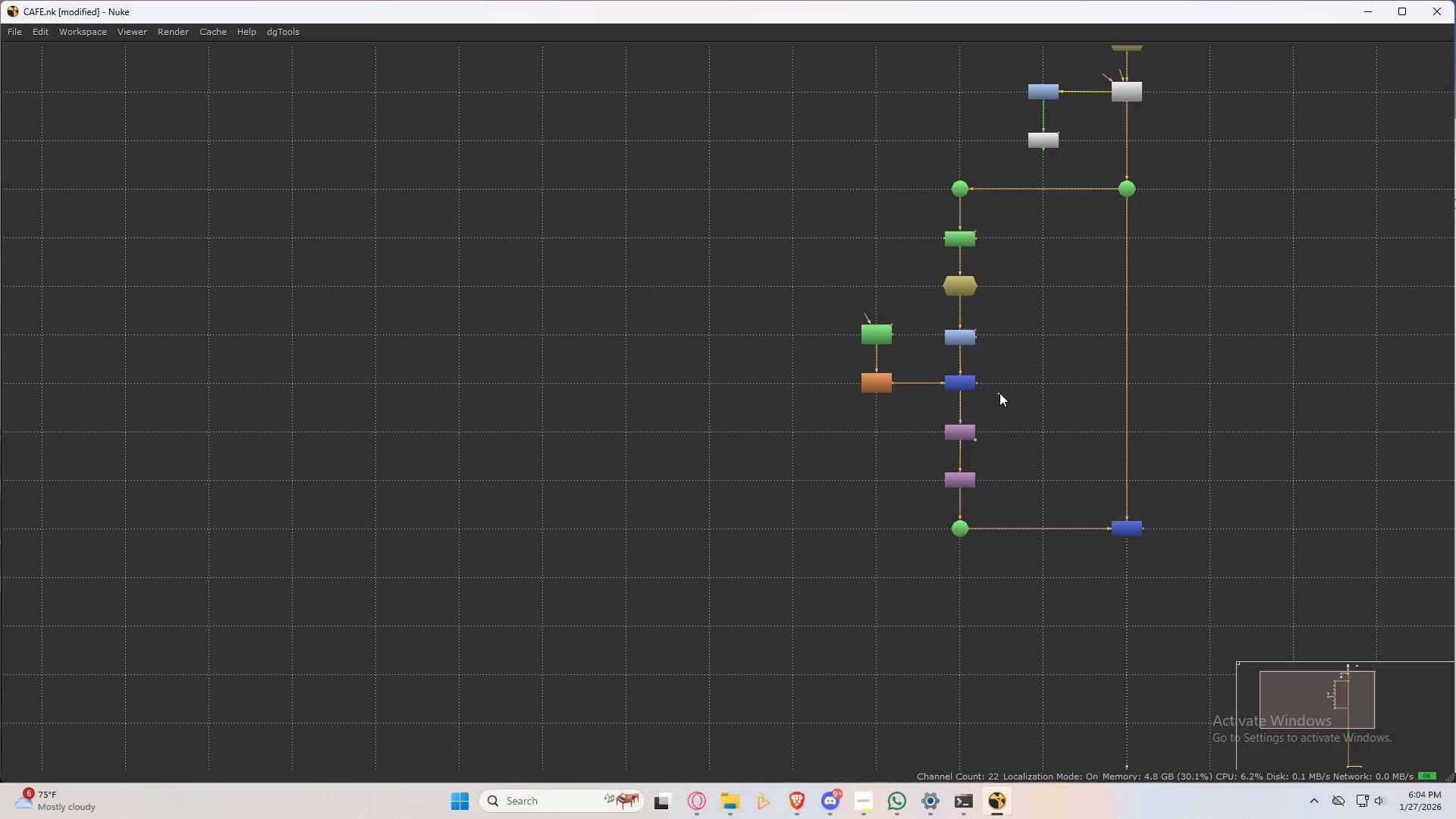 
key(Control+S)
 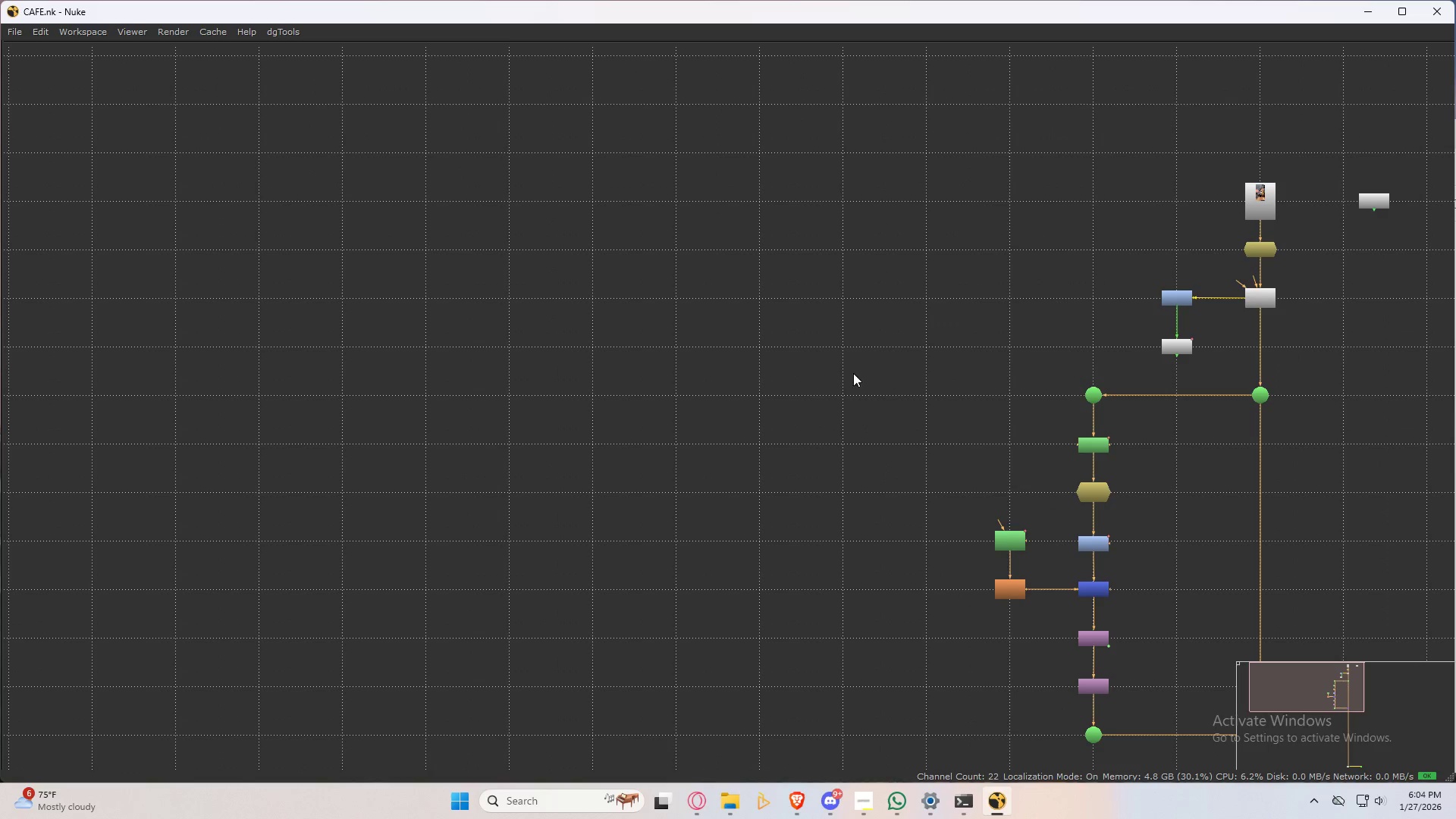 
left_click([800, 385])
 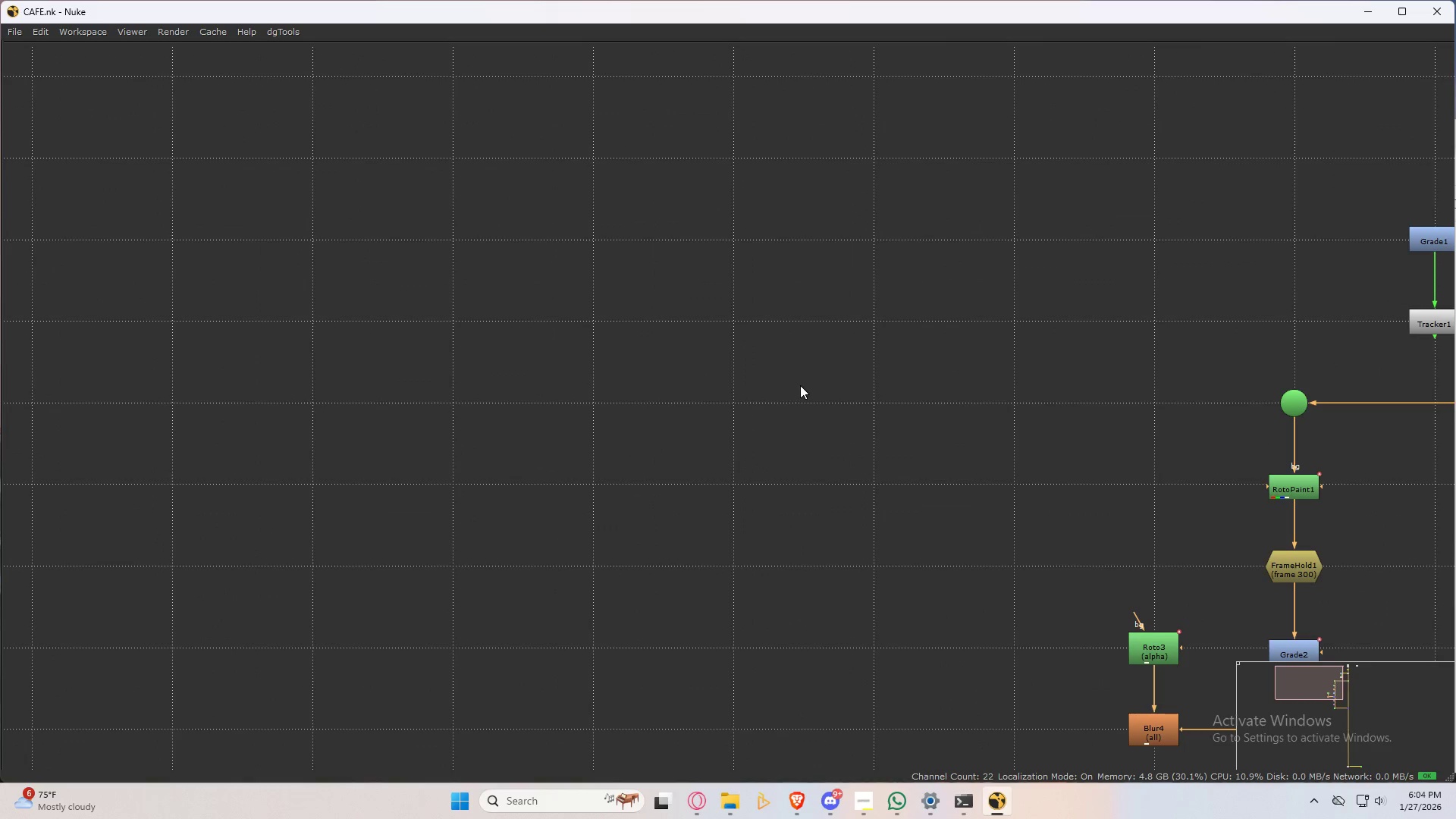 
key(Period)
 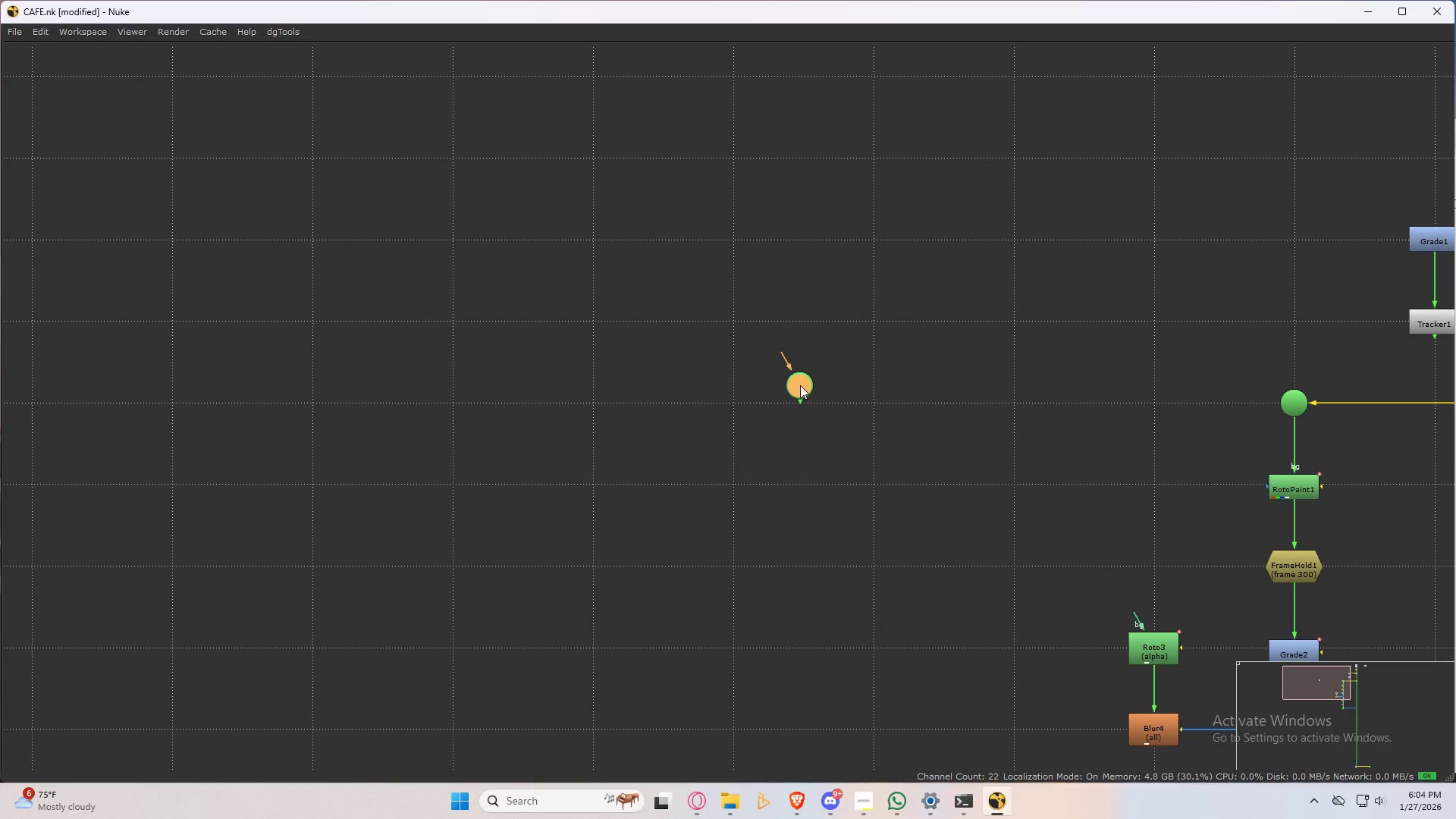 
scroll: coordinate [800, 384], scroll_direction: up, amount: 3.0
 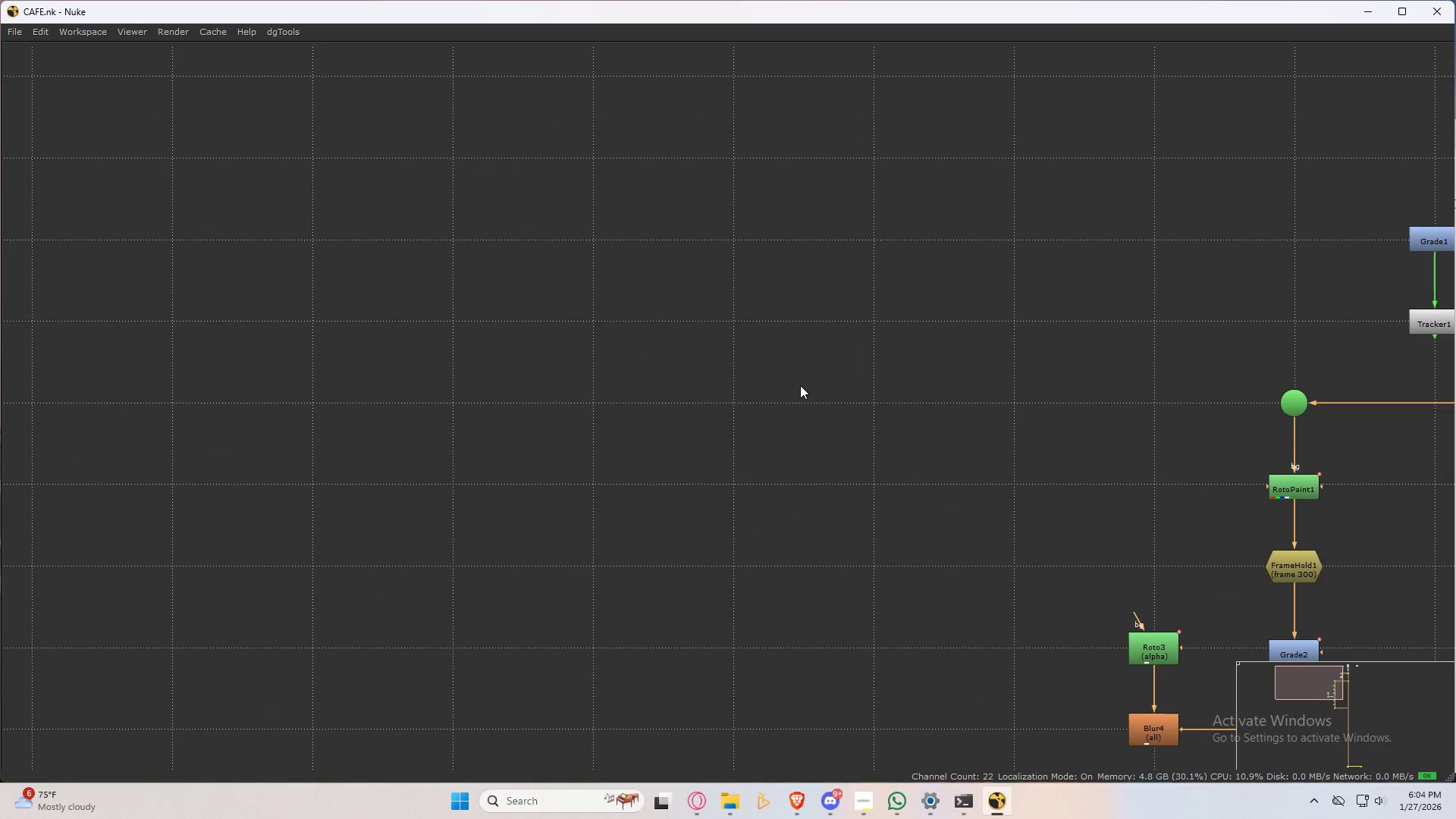 
left_click_drag(start_coordinate=[800, 385], to_coordinate=[729, 406])
 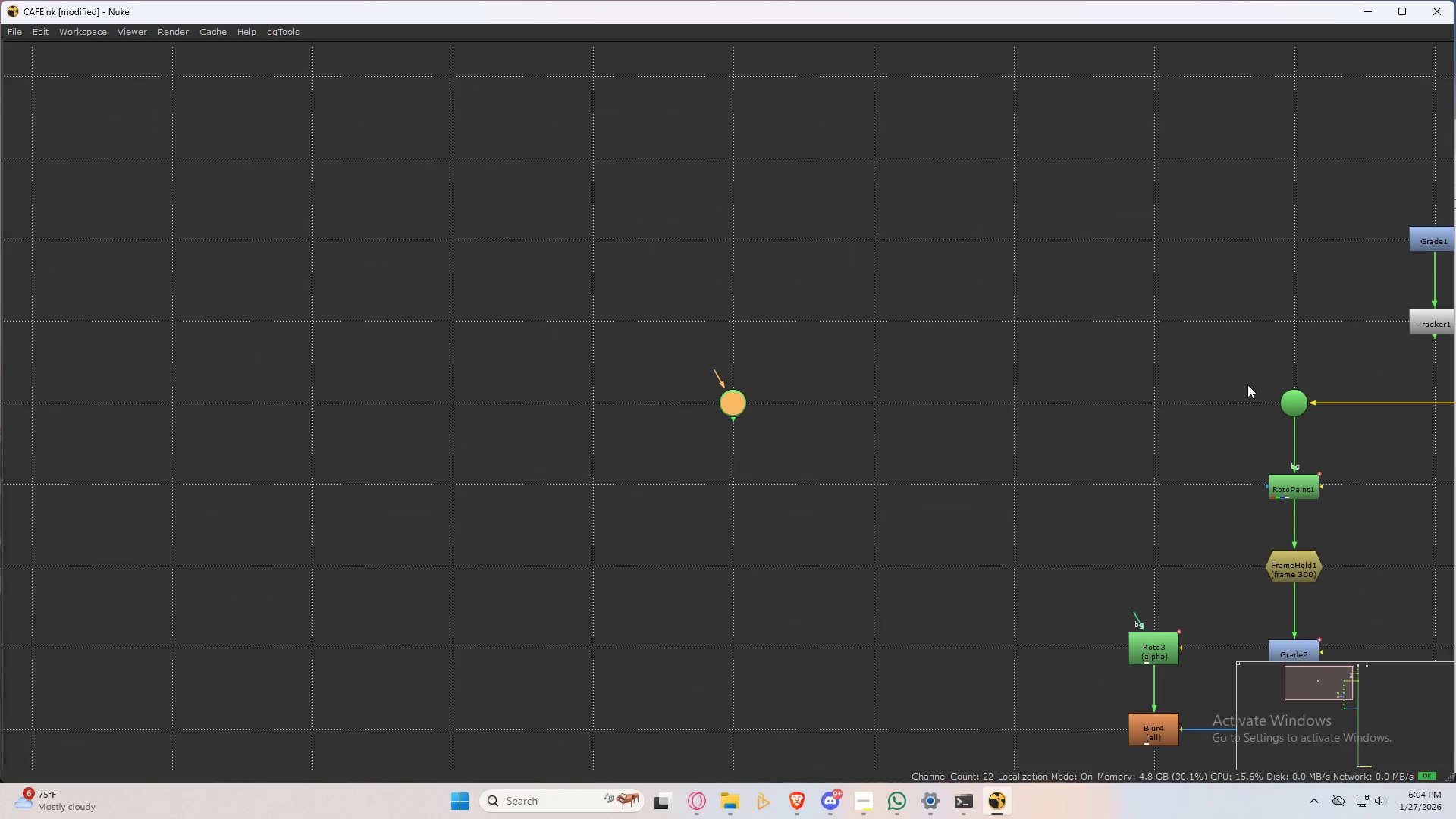 
hold_key(key=ShiftLeft, duration=0.53)
left_click_drag(start_coordinate=[1254, 368], to_coordinate=[1379, 450])
 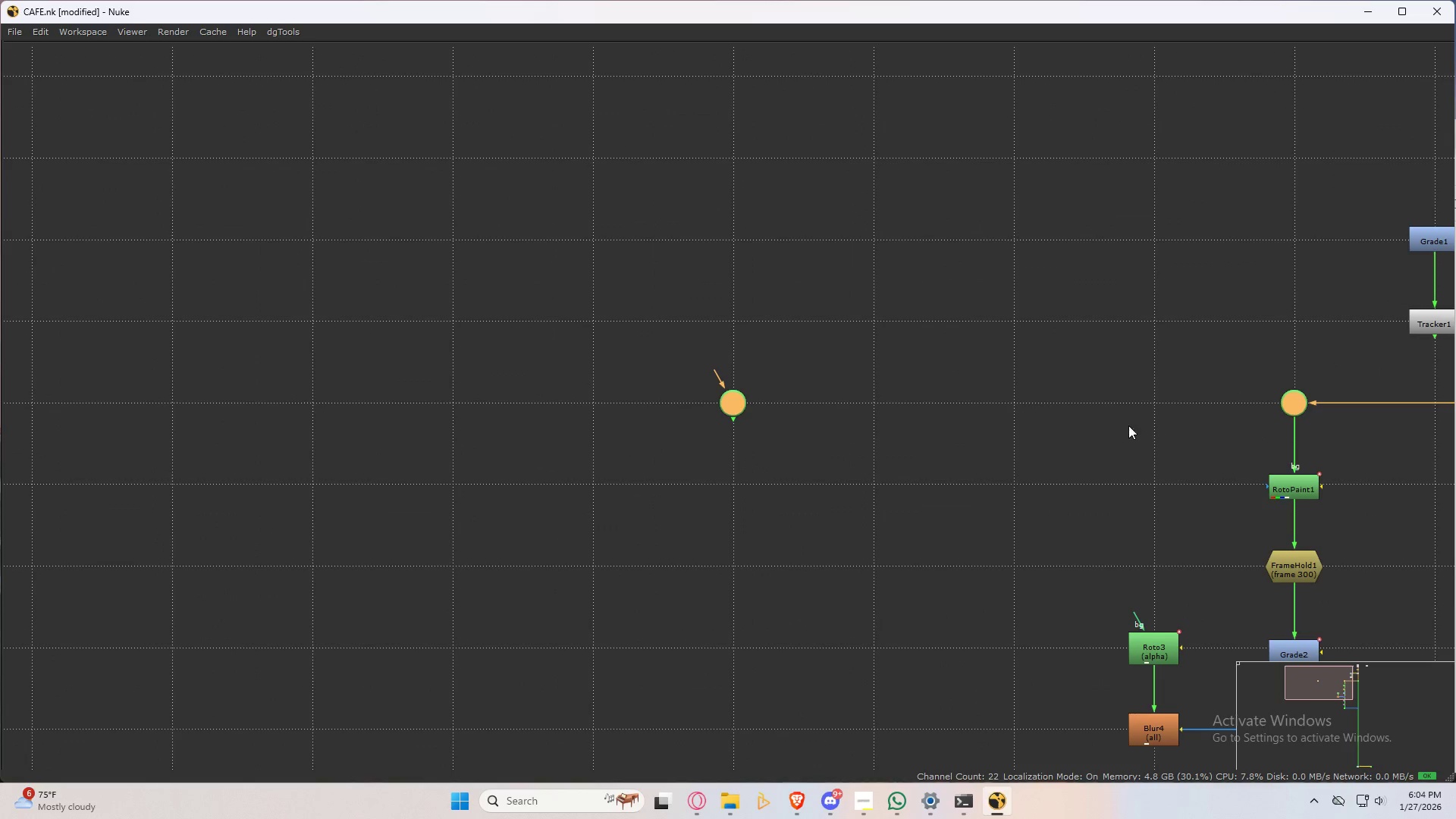 
key(Y)
 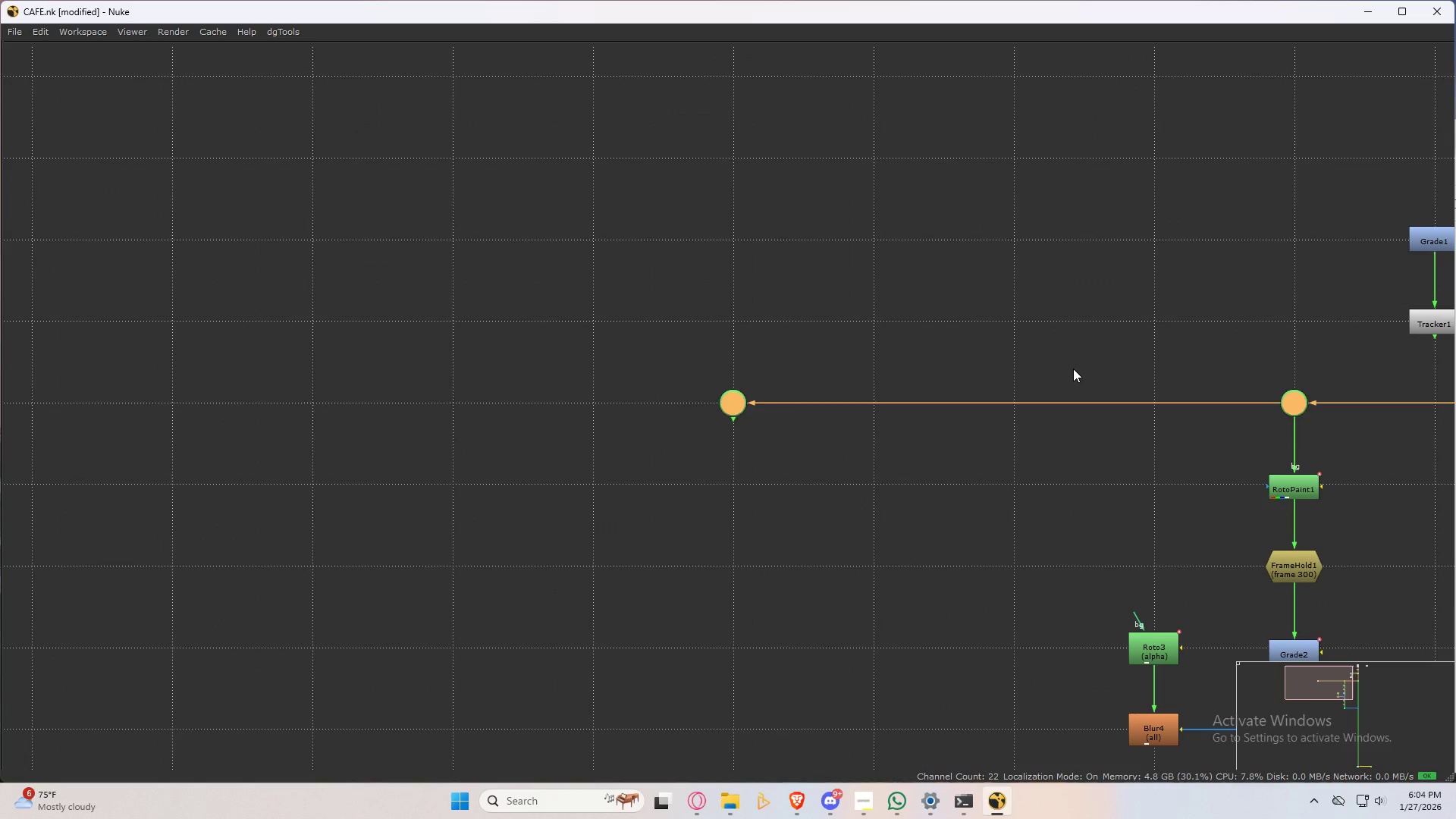 
left_click([1073, 369])
 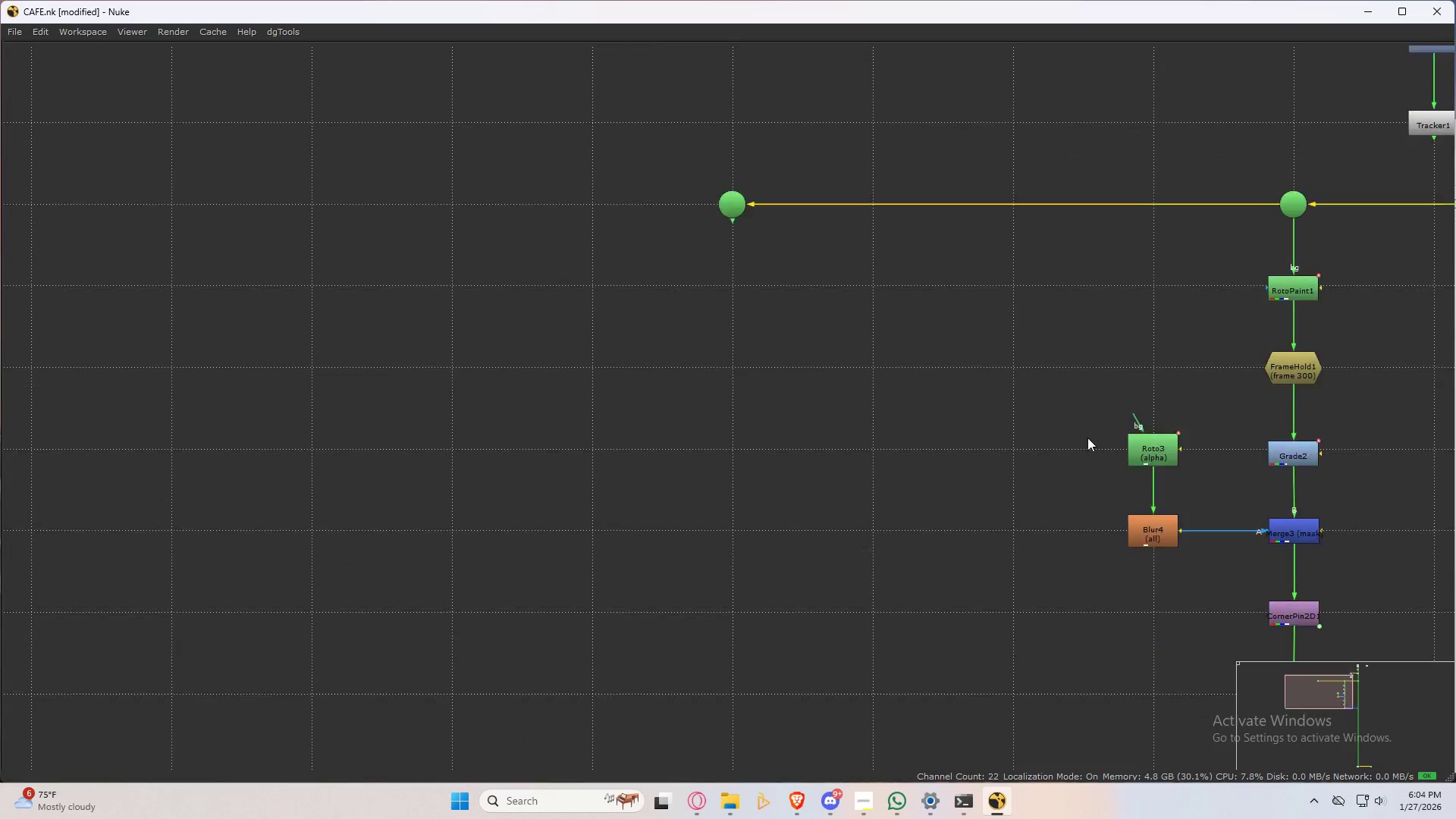 
scroll: coordinate [1088, 406], scroll_direction: down, amount: 4.0
 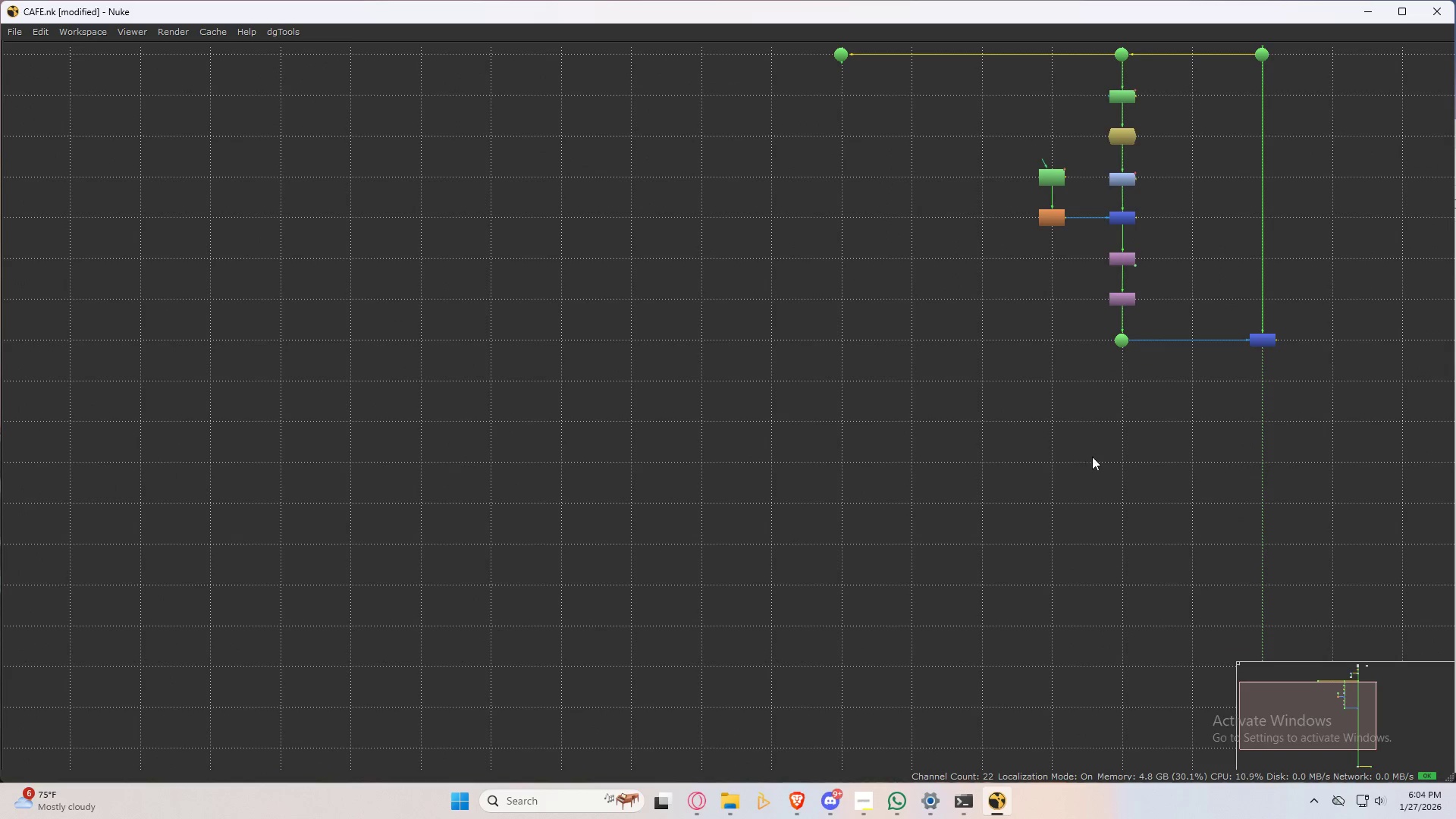 
left_click([1049, 546])
 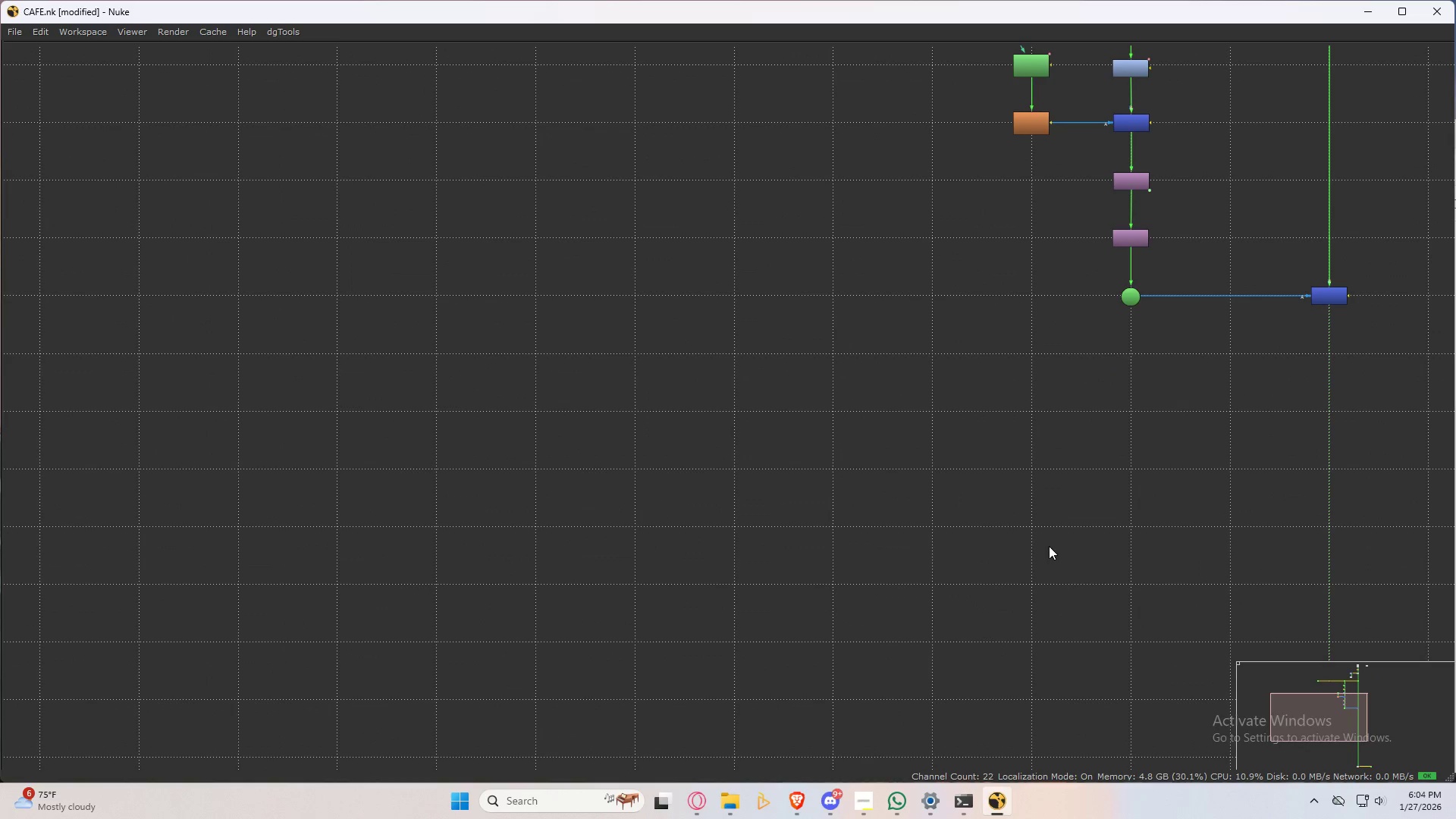 
scroll: coordinate [1100, 447], scroll_direction: up, amount: 2.0
 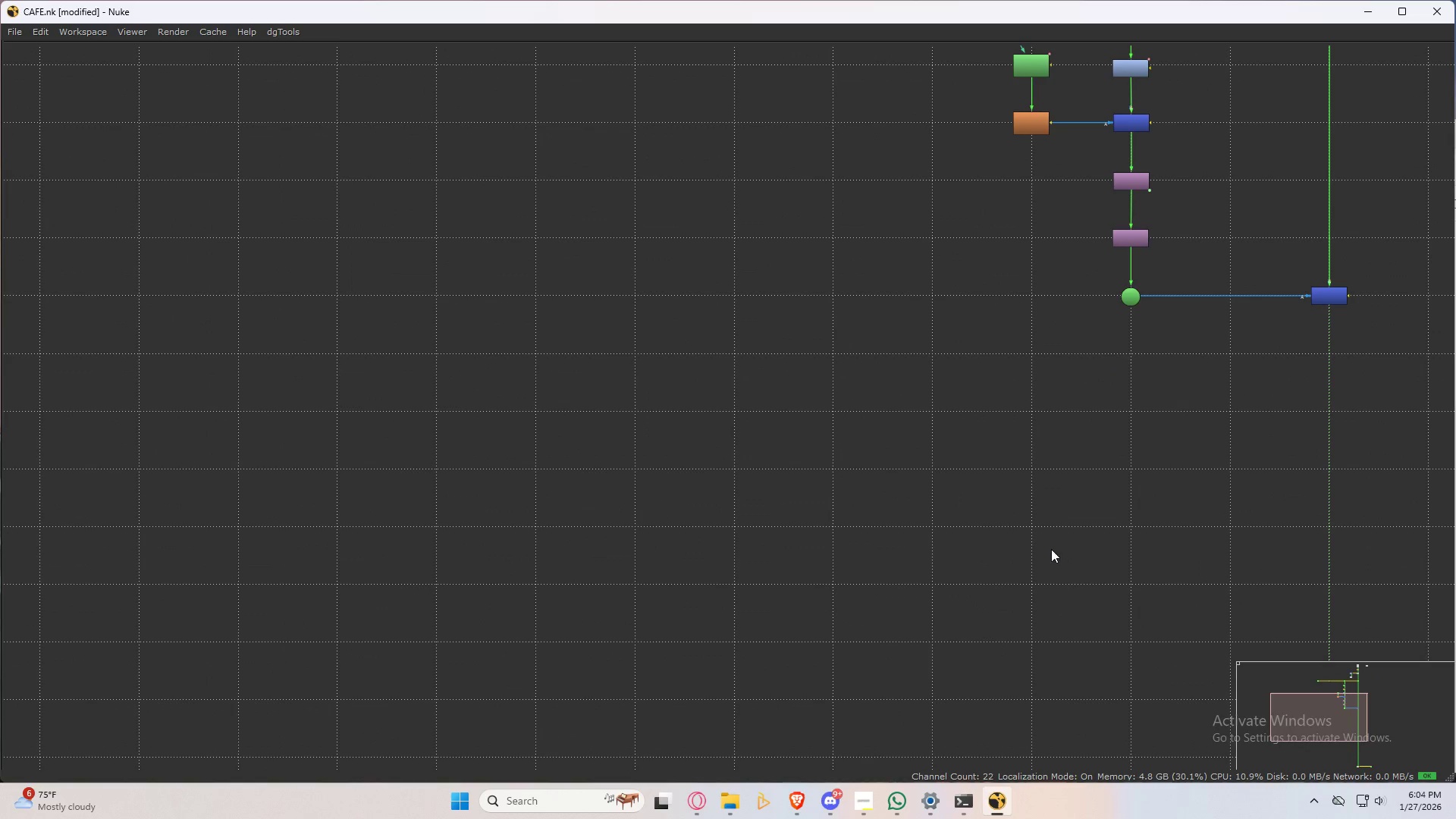 
key(Tab)
type(mask)
 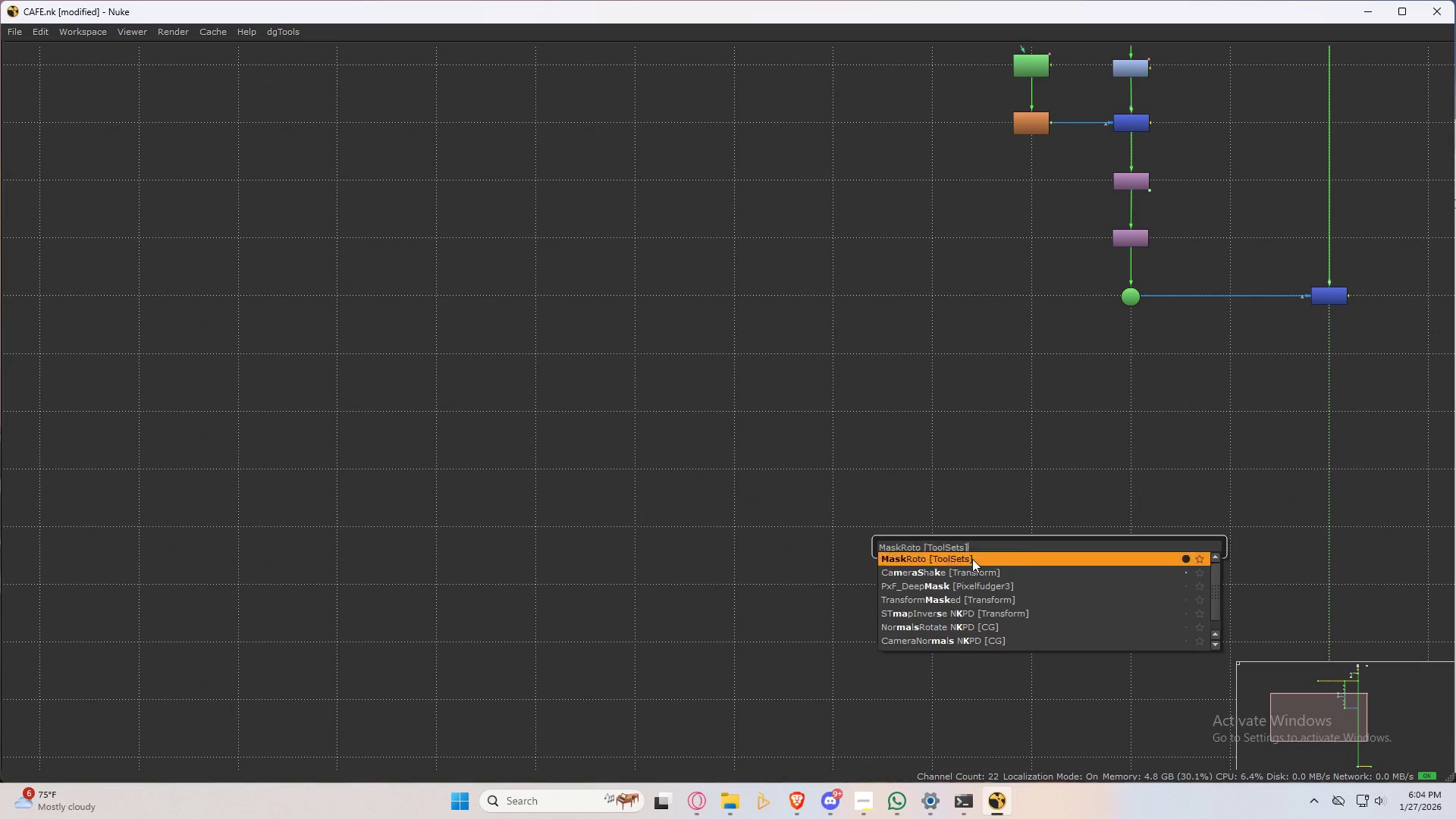 
left_click([972, 559])
 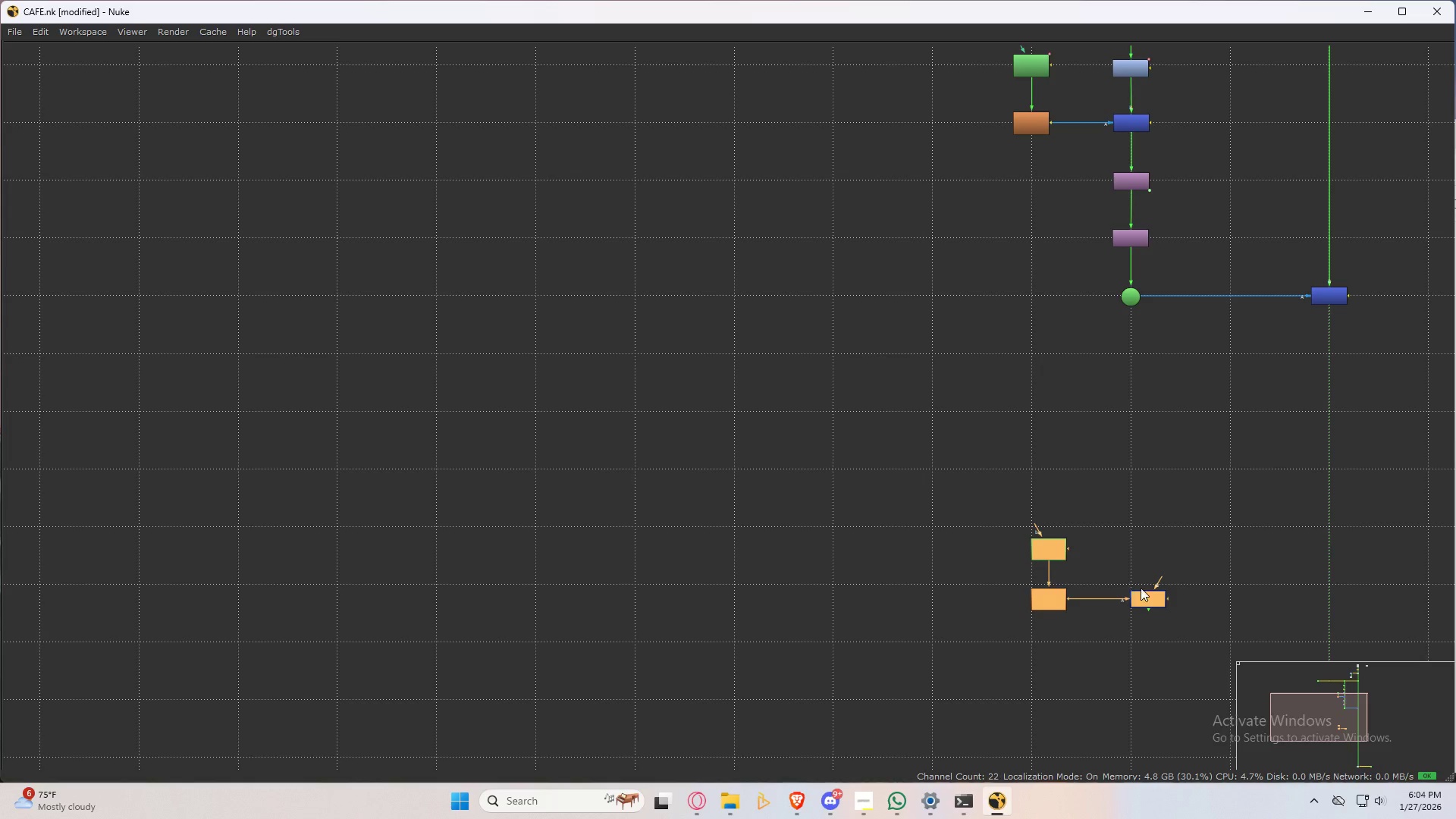 
left_click_drag(start_coordinate=[1156, 602], to_coordinate=[1141, 585])
 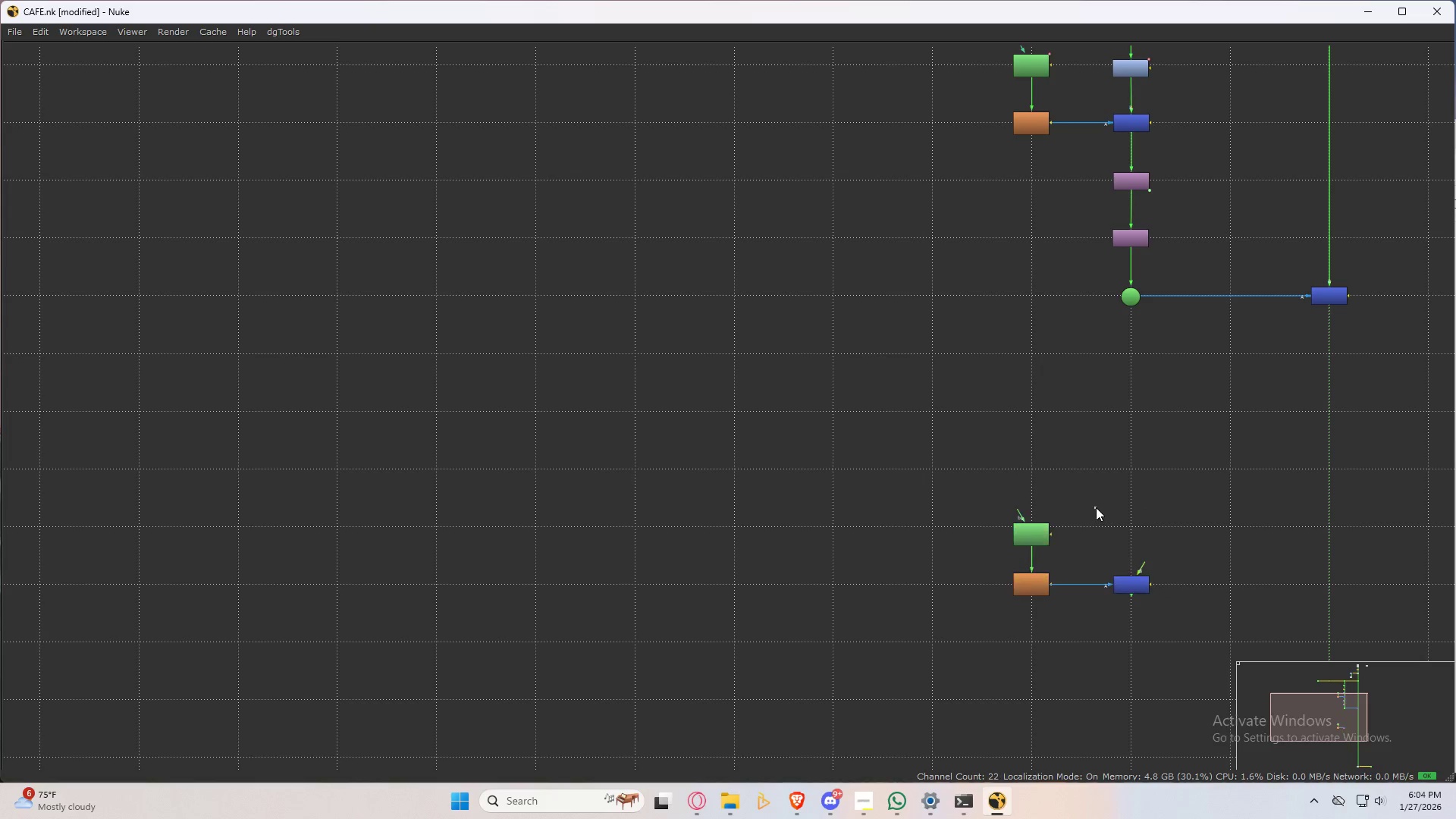 
left_click([1096, 507])
 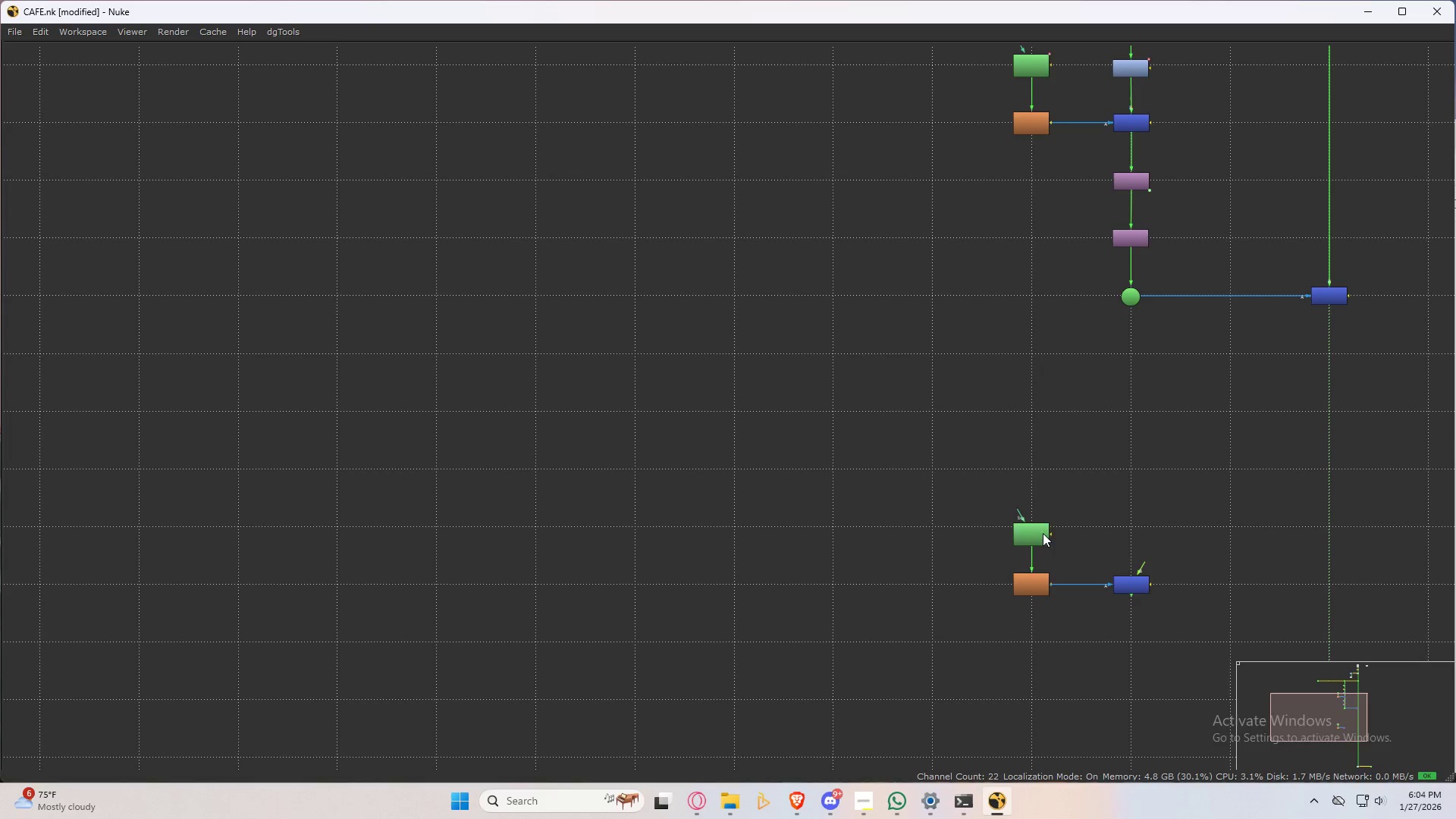 
left_click_drag(start_coordinate=[1043, 533], to_coordinate=[1038, 524])
 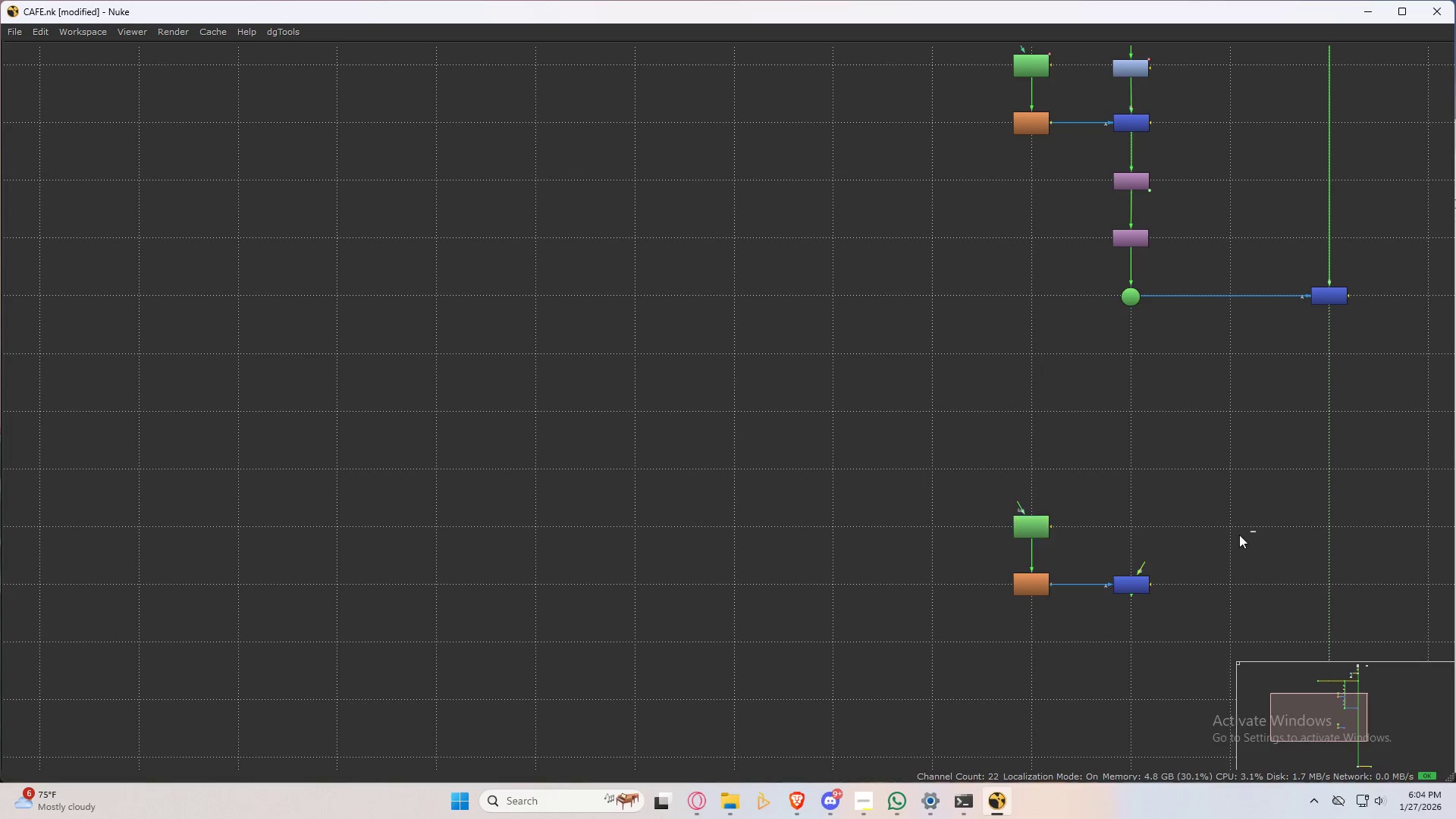 
left_click_drag(start_coordinate=[1255, 531], to_coordinate=[1100, 642])
 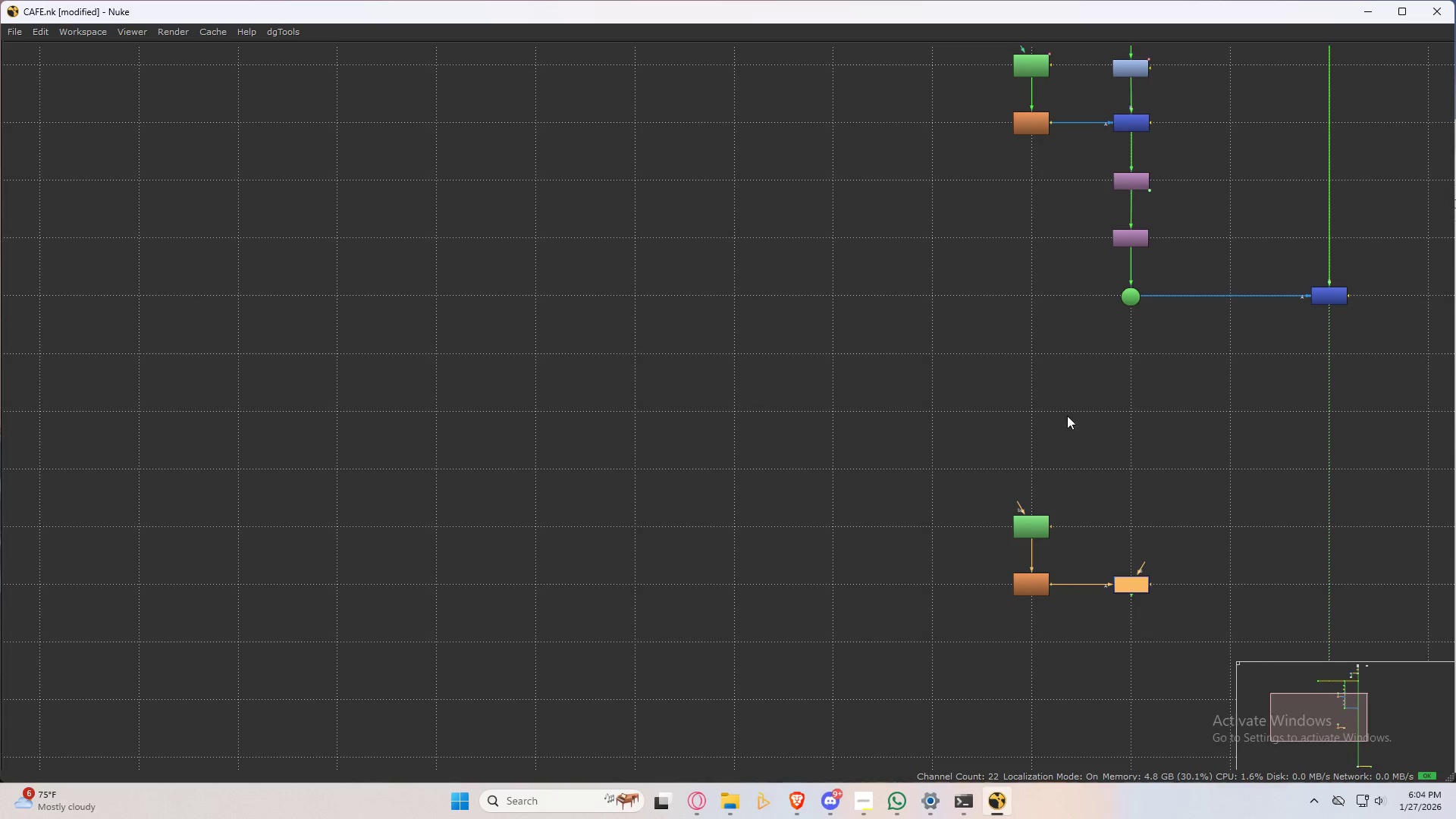 
hold_key(key=ShiftLeft, duration=0.42)
 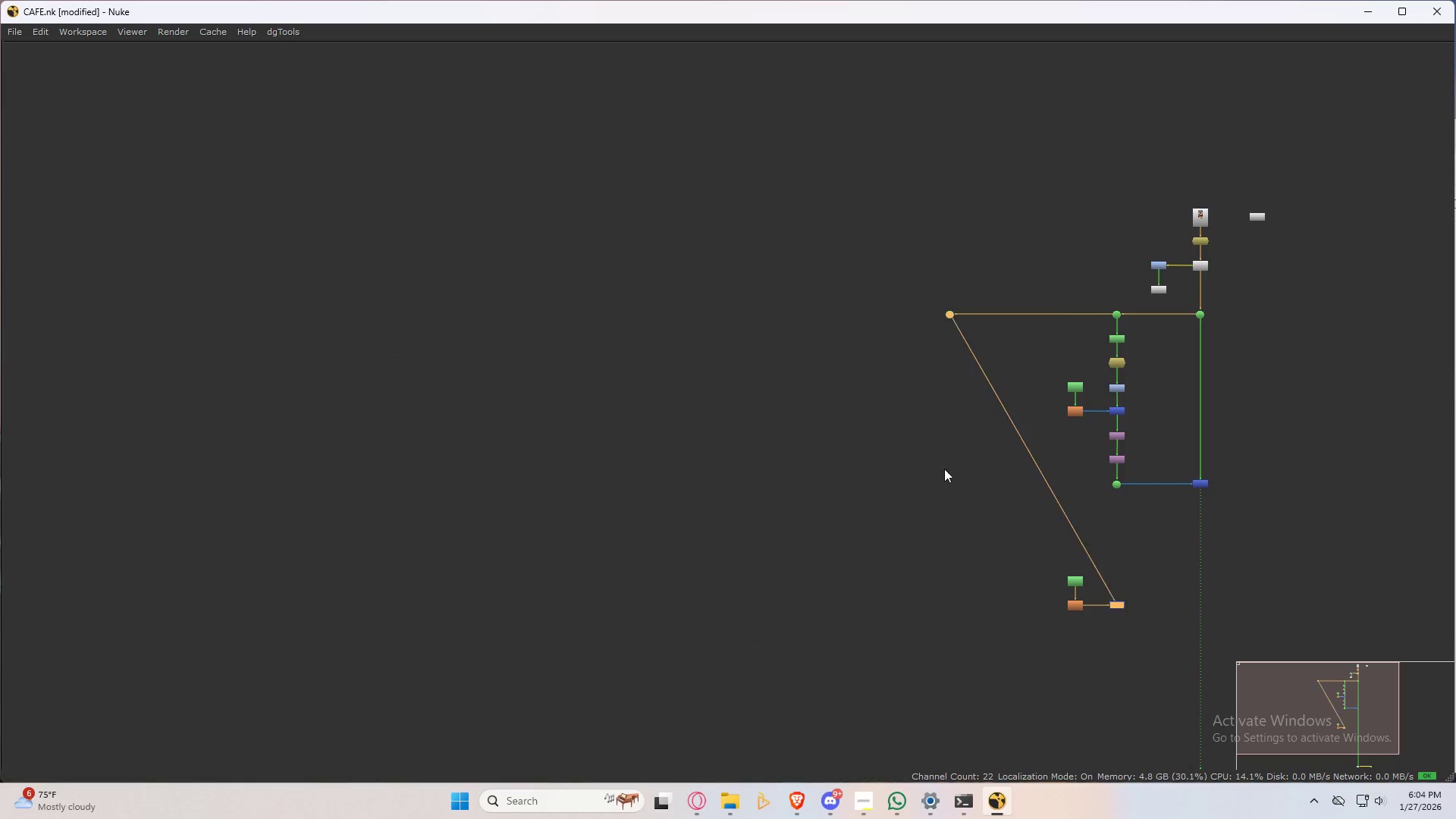 
scroll: coordinate [1067, 419], scroll_direction: down, amount: 5.0
 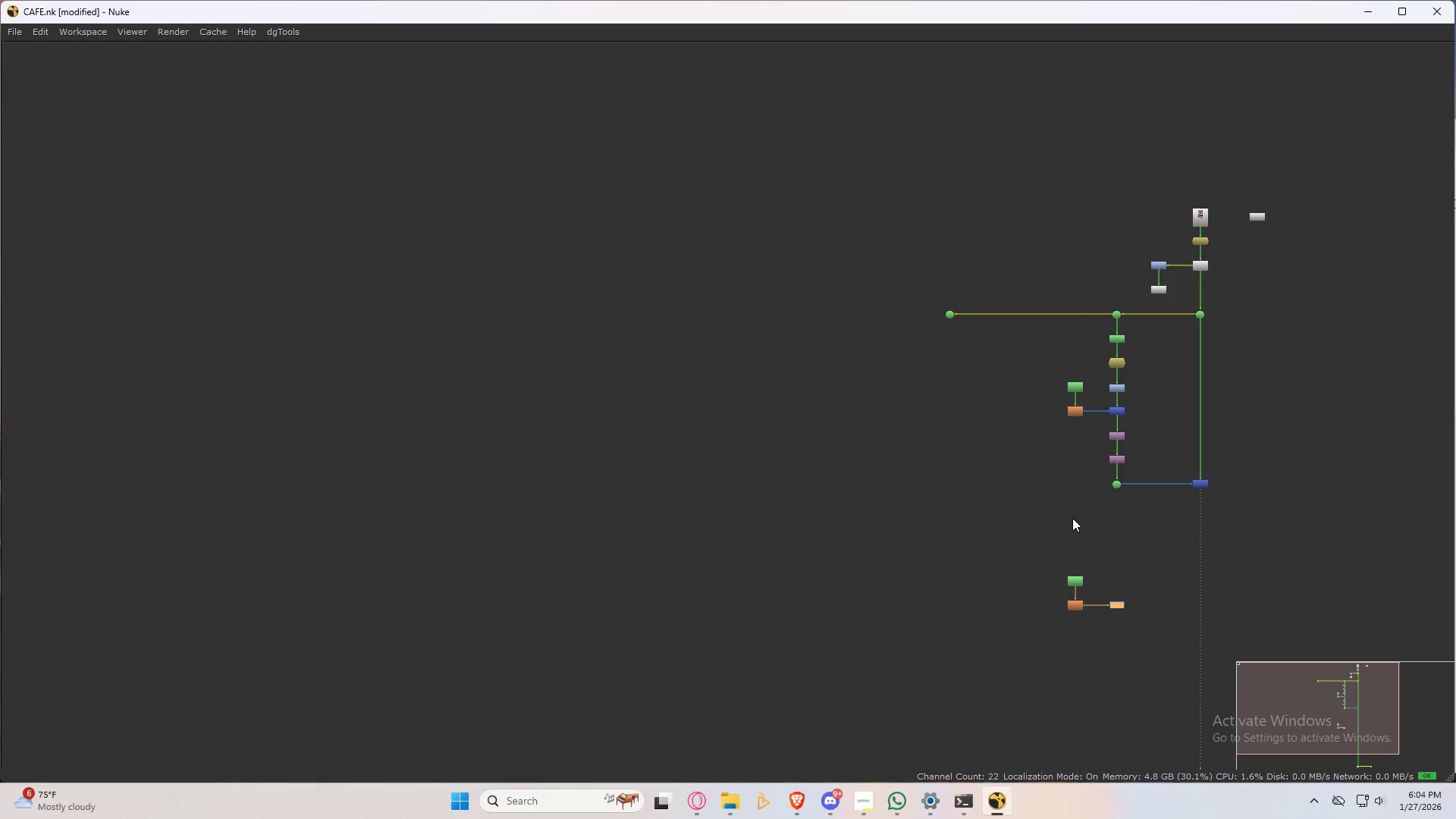 
left_click_drag(start_coordinate=[1003, 378], to_coordinate=[888, 268])
 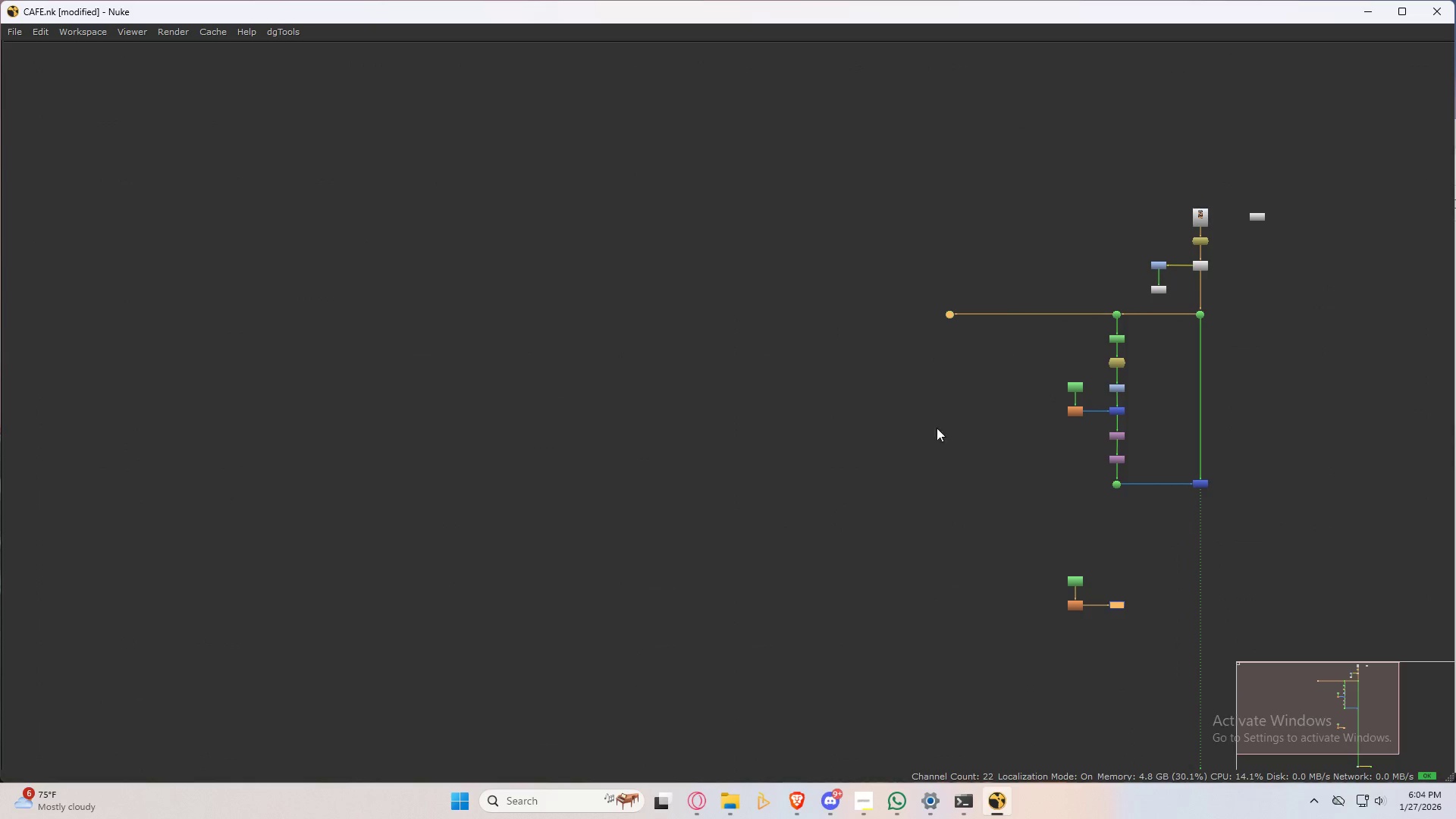 
key(Y)
 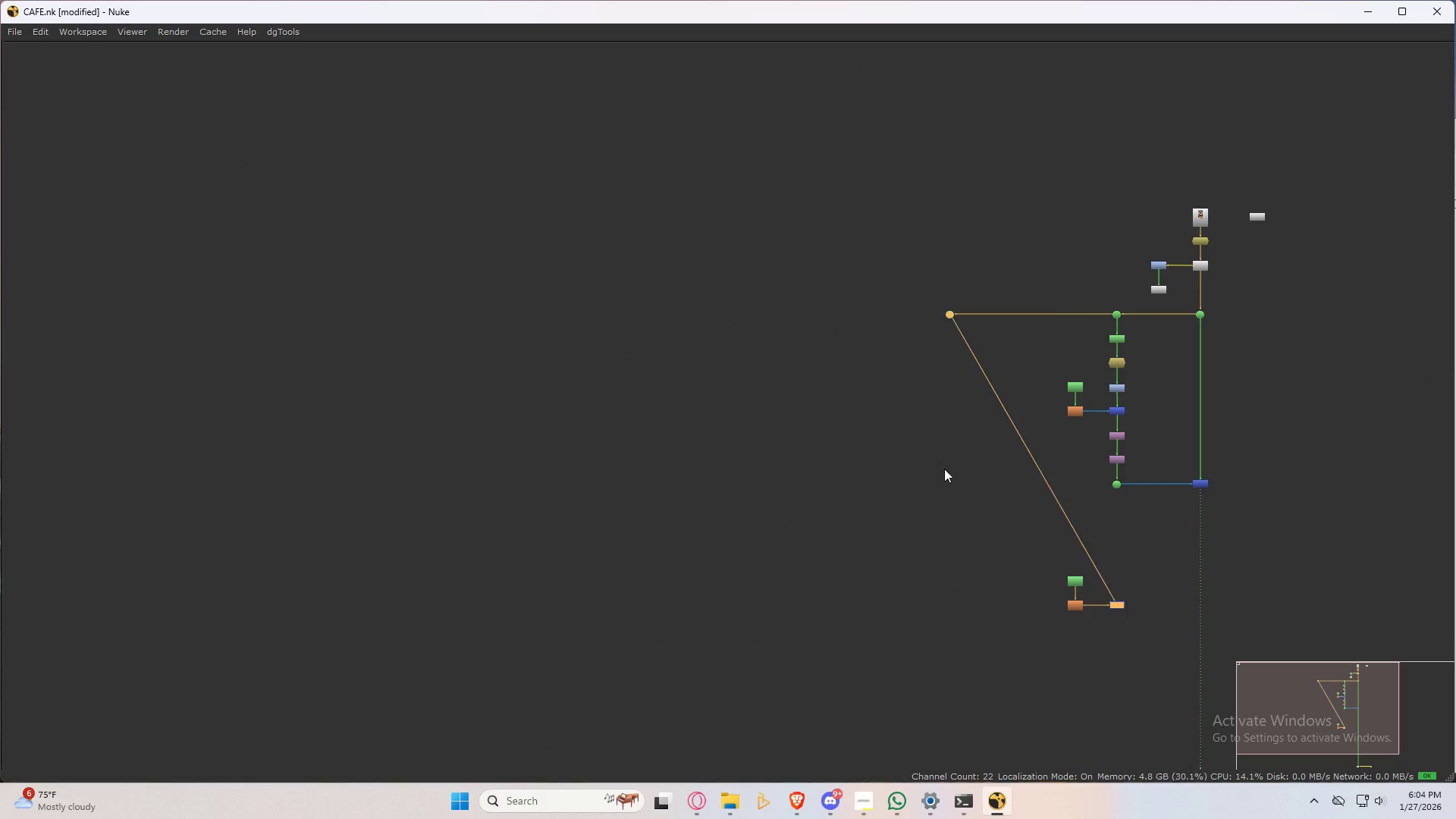 
left_click([944, 469])
 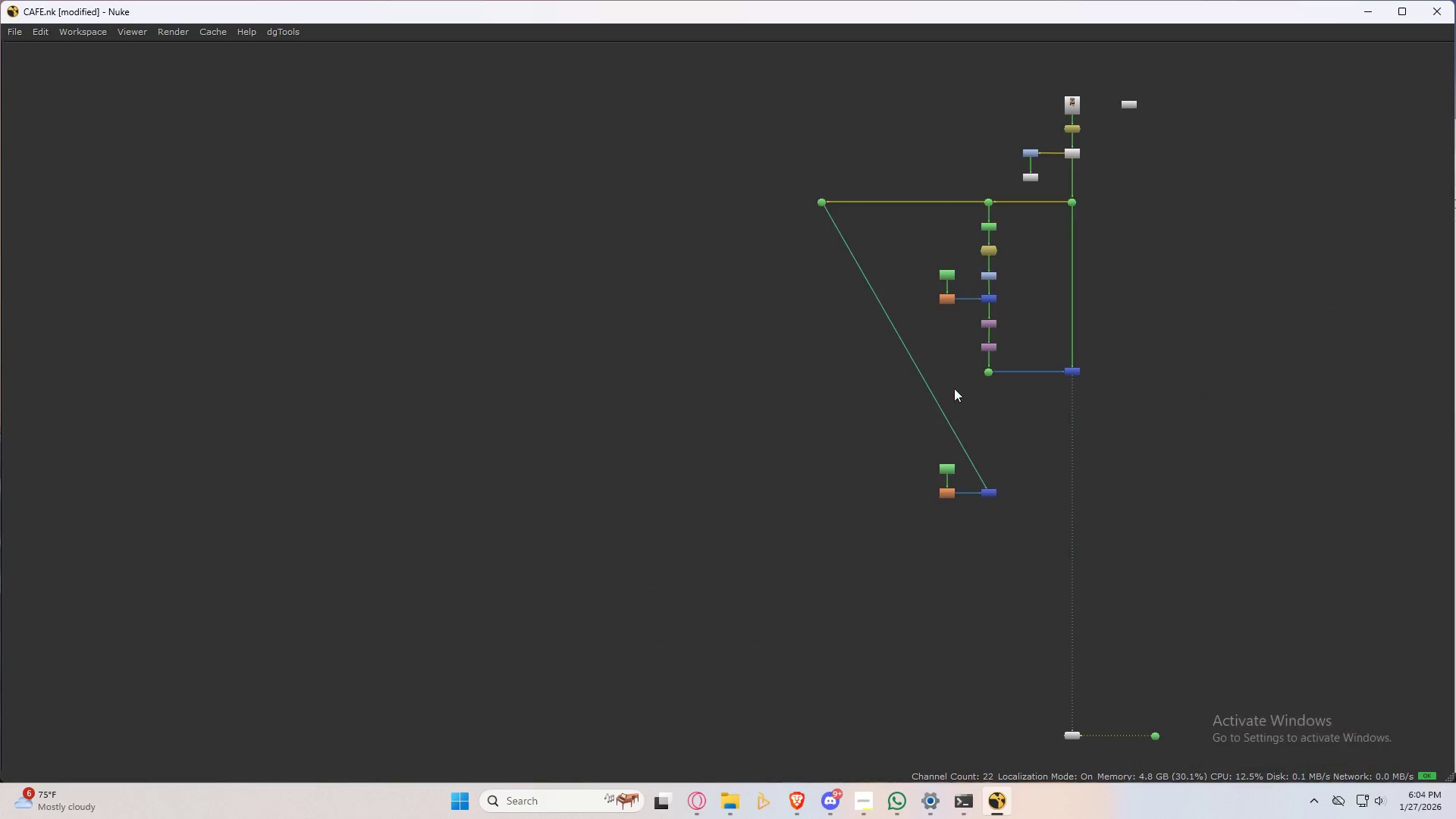 
hold_key(key=ControlLeft, duration=1.5)
 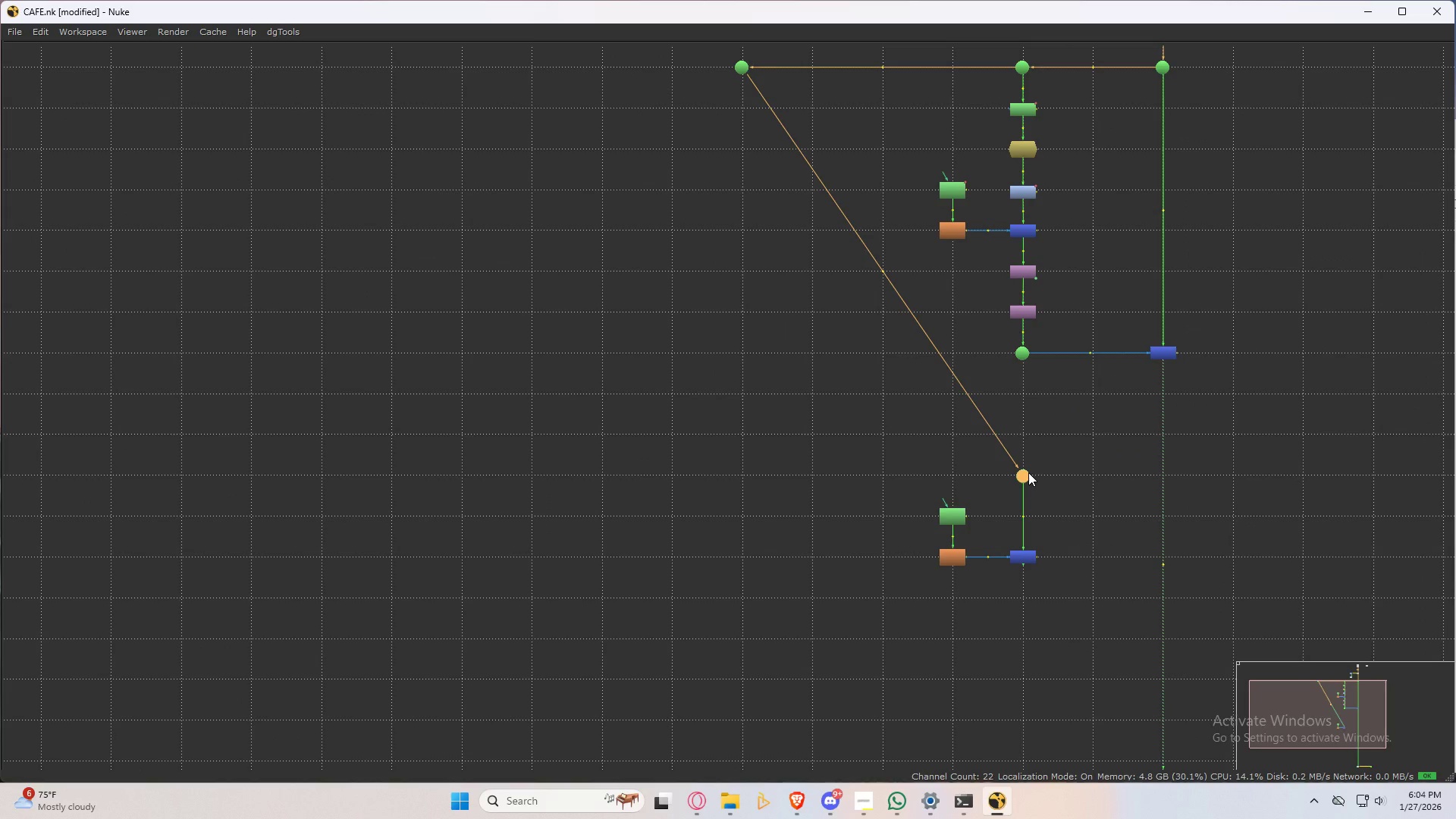 
scroll: coordinate [939, 399], scroll_direction: up, amount: 3.0
 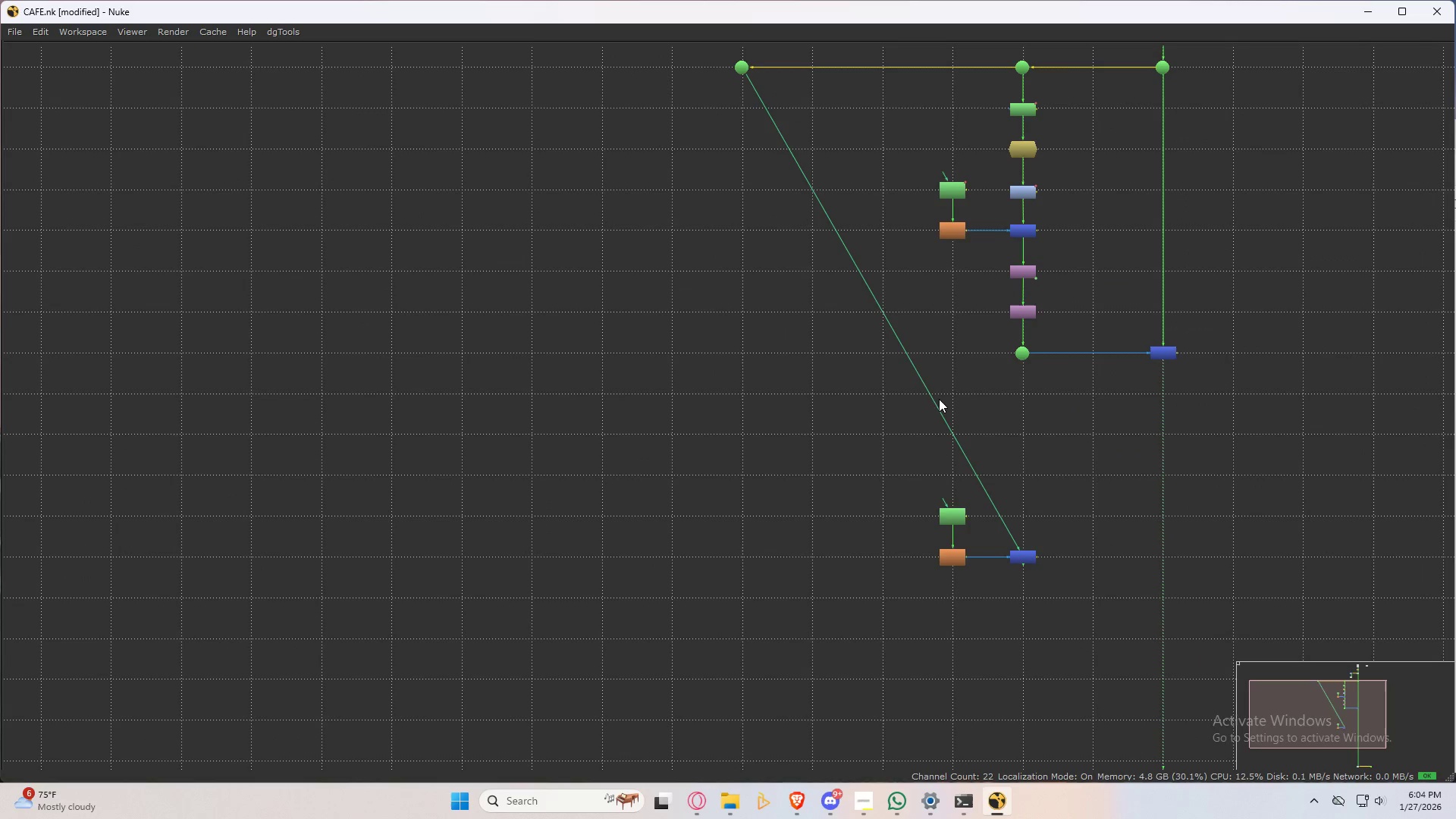 
left_click_drag(start_coordinate=[880, 312], to_coordinate=[1028, 472])
 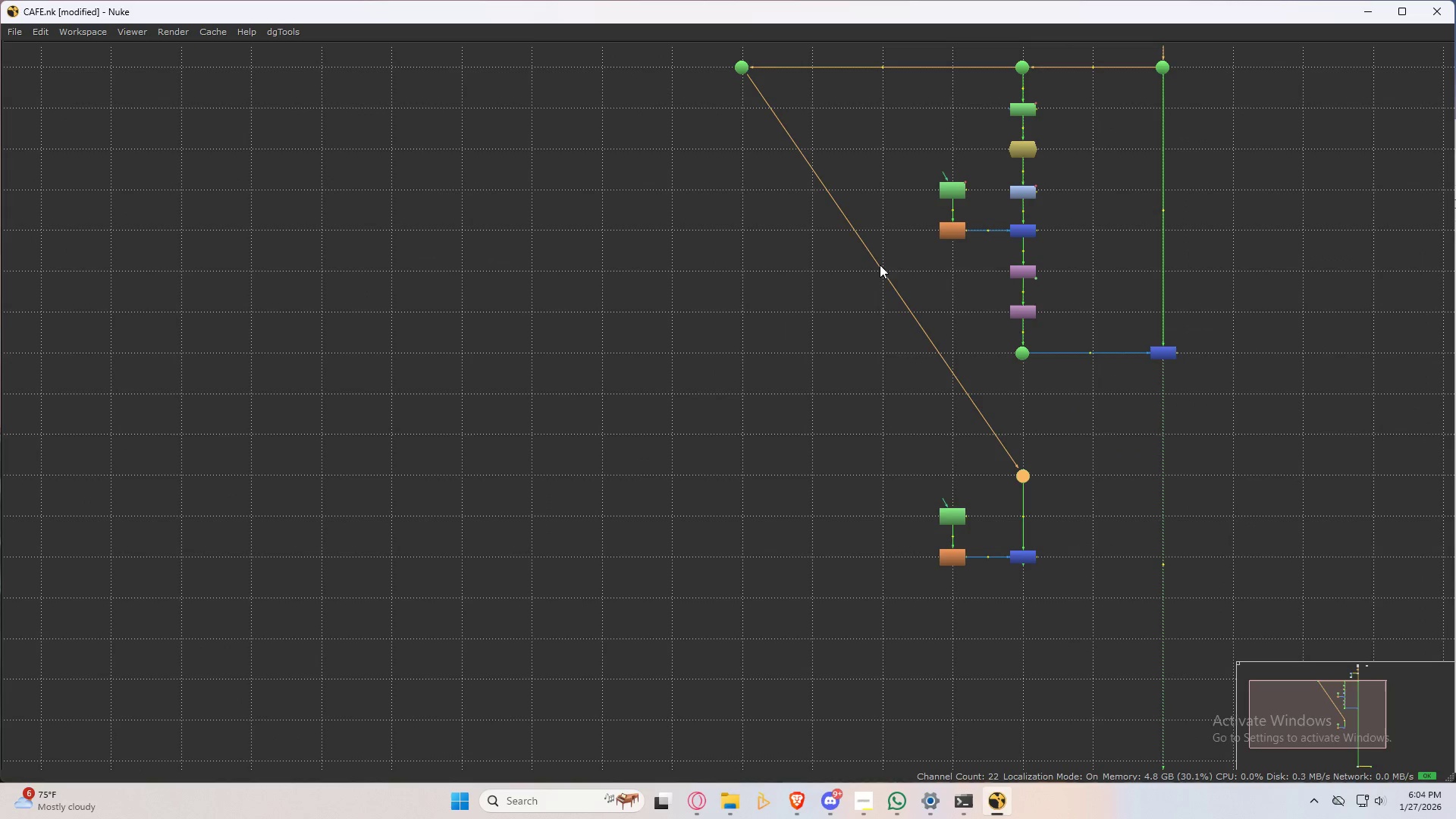 
hold_key(key=ControlLeft, duration=1.52)
left_click_drag(start_coordinate=[885, 271], to_coordinate=[744, 473])
 